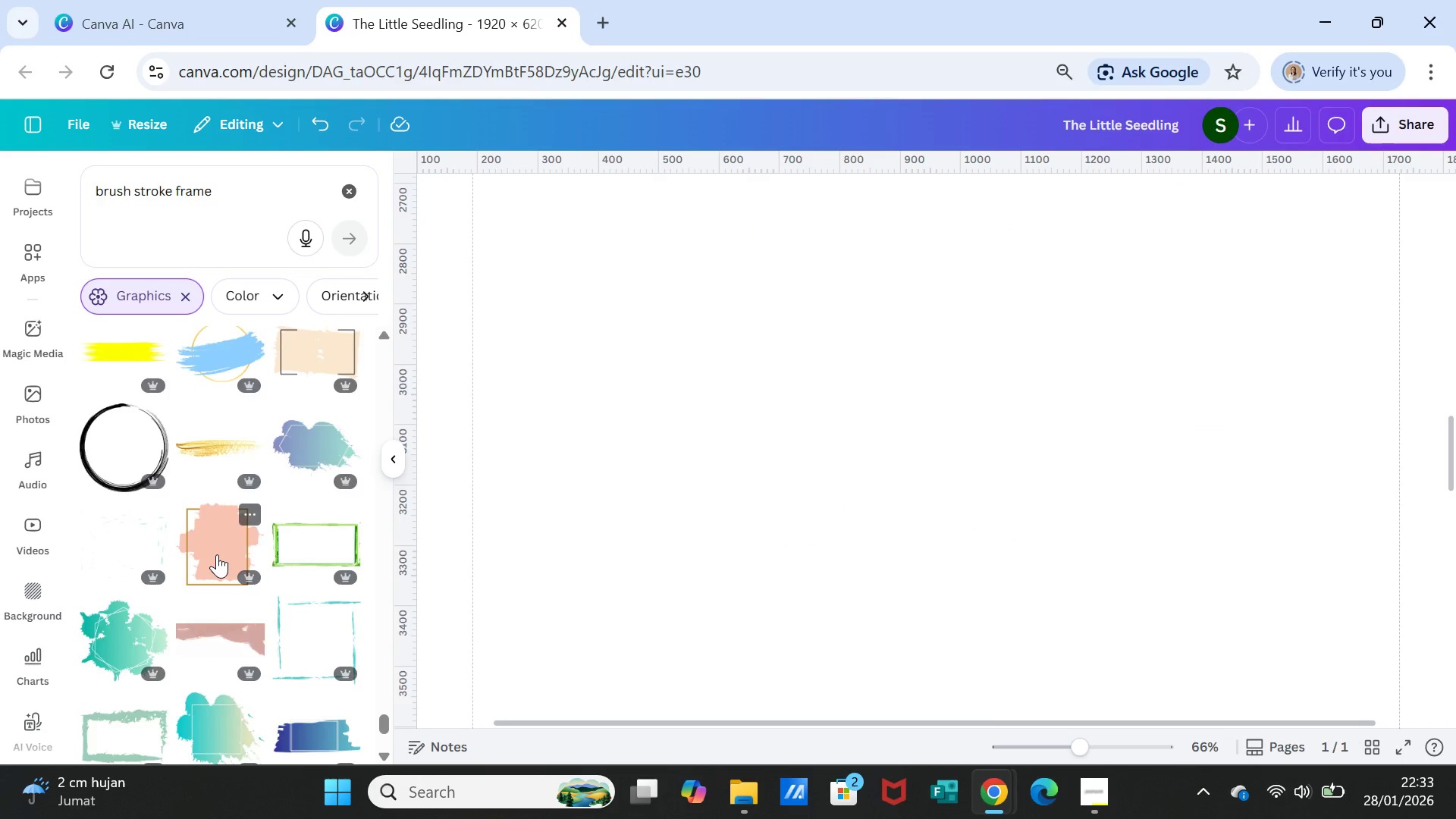 
scroll: coordinate [217, 554], scroll_direction: up, amount: 1.0
 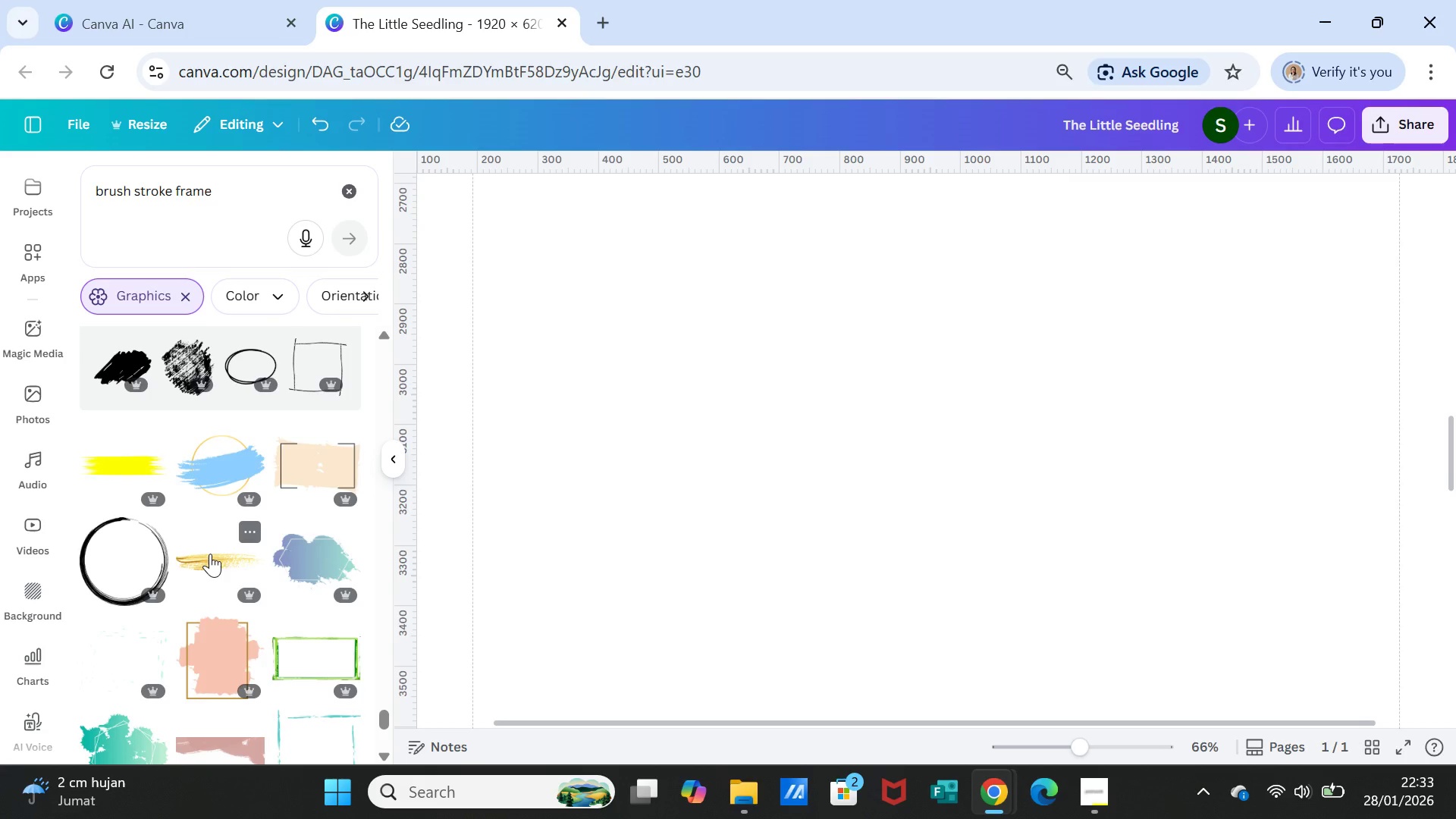 
scroll: coordinate [208, 544], scroll_direction: down, amount: 1.0
 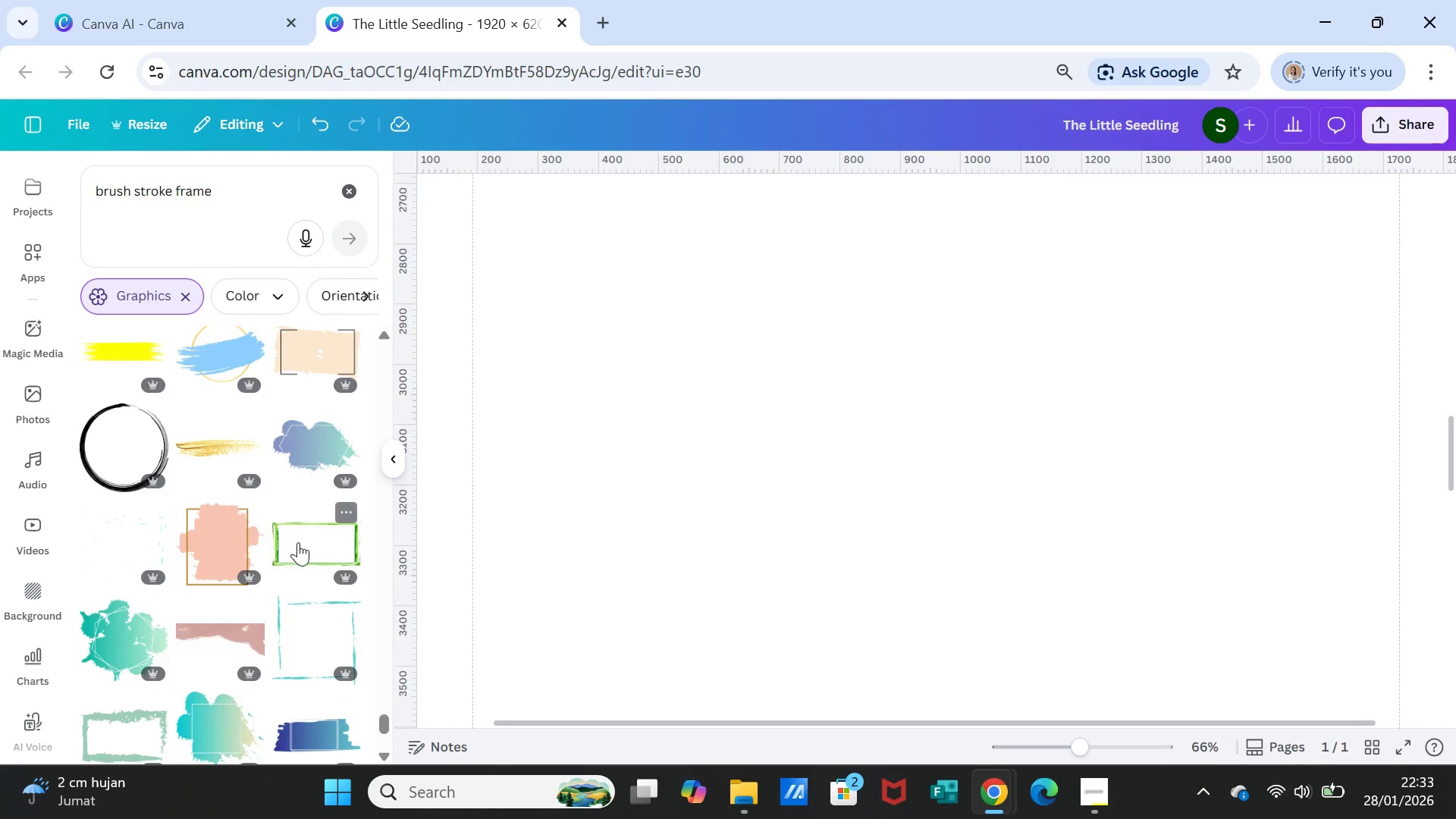 
left_click([298, 542])
 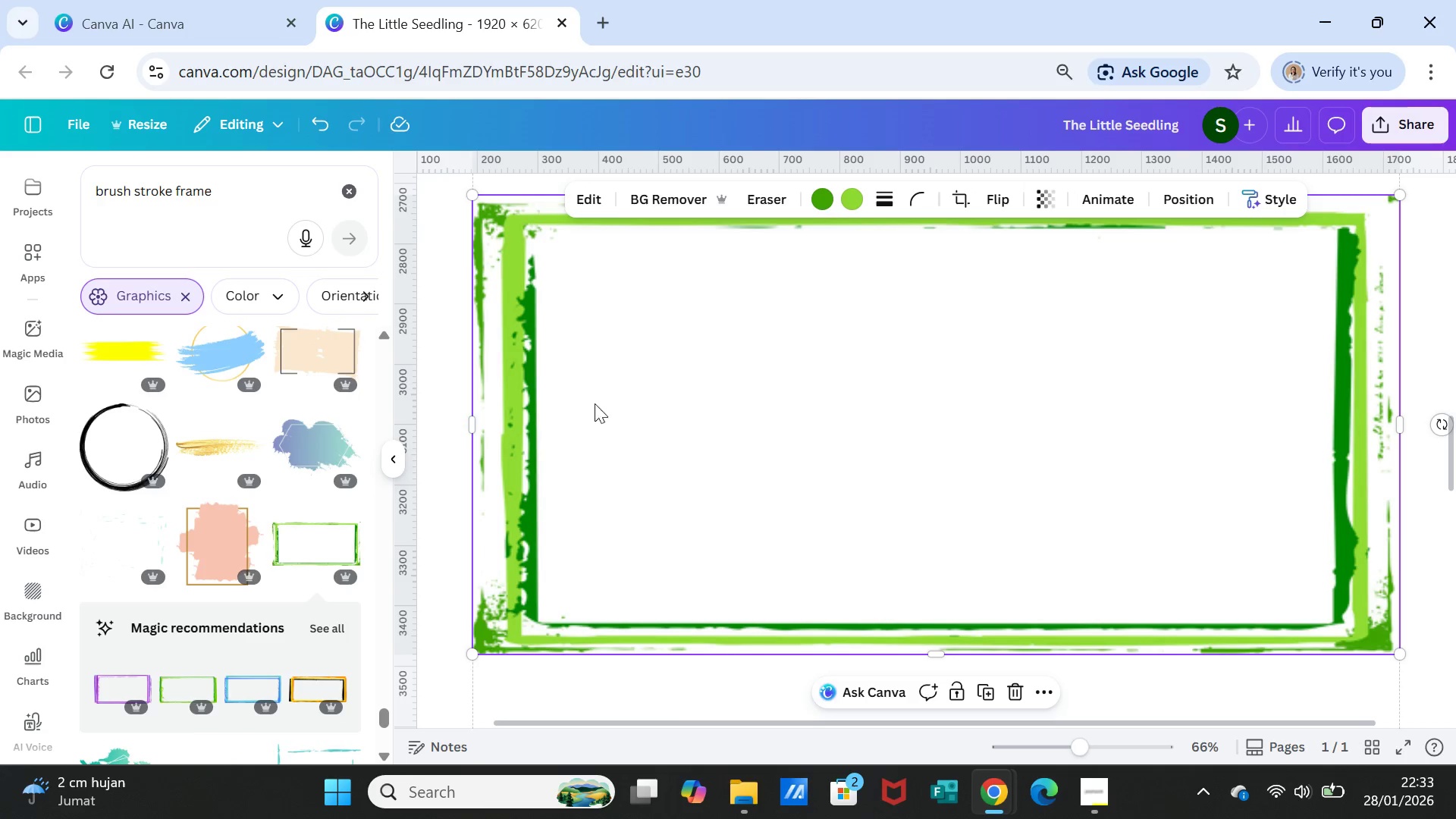 
scroll: coordinate [777, 444], scroll_direction: up, amount: 2.0
 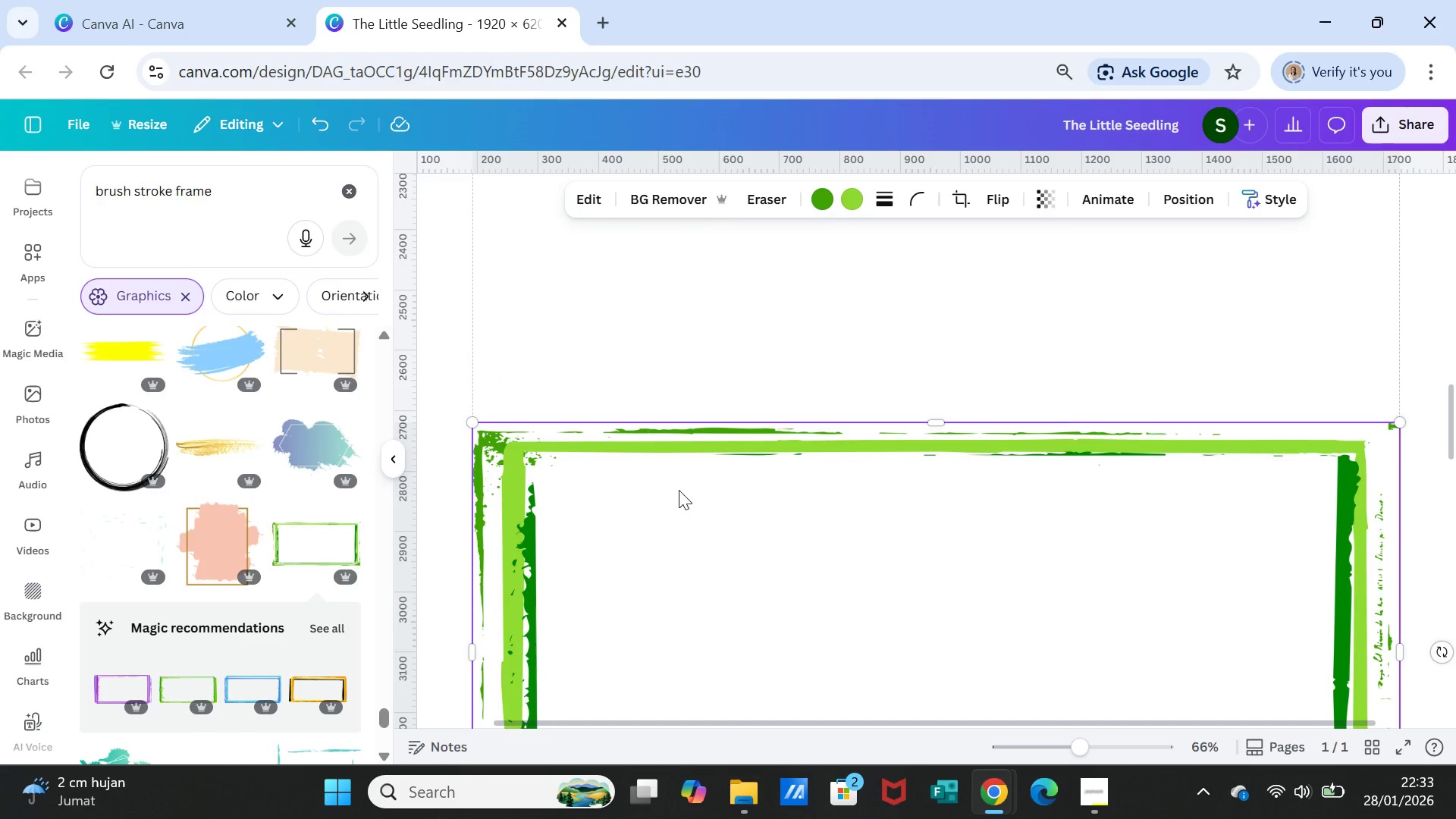 
left_click_drag(start_coordinate=[678, 484], to_coordinate=[685, 326])
 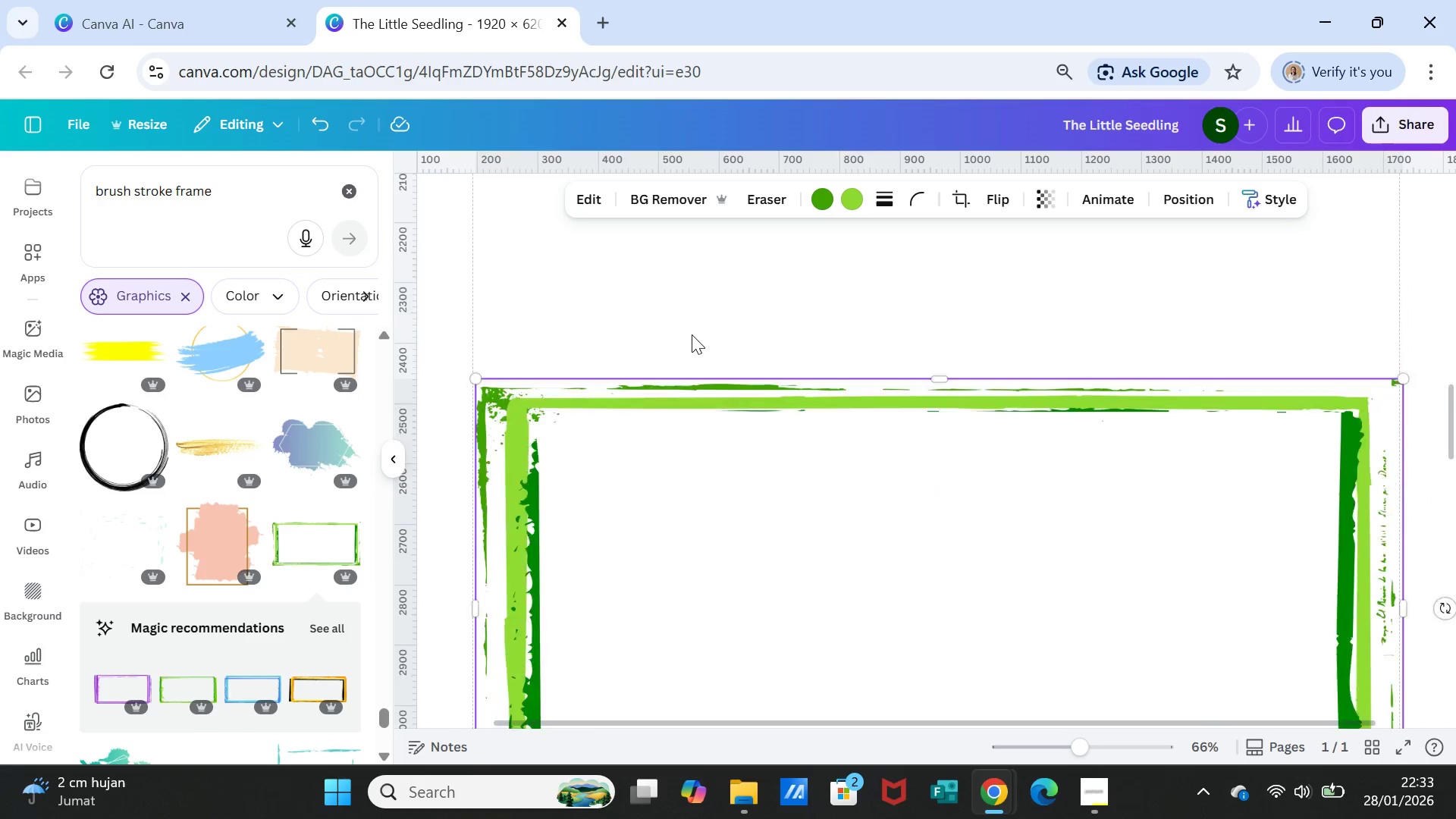 
scroll: coordinate [692, 334], scroll_direction: up, amount: 2.0
 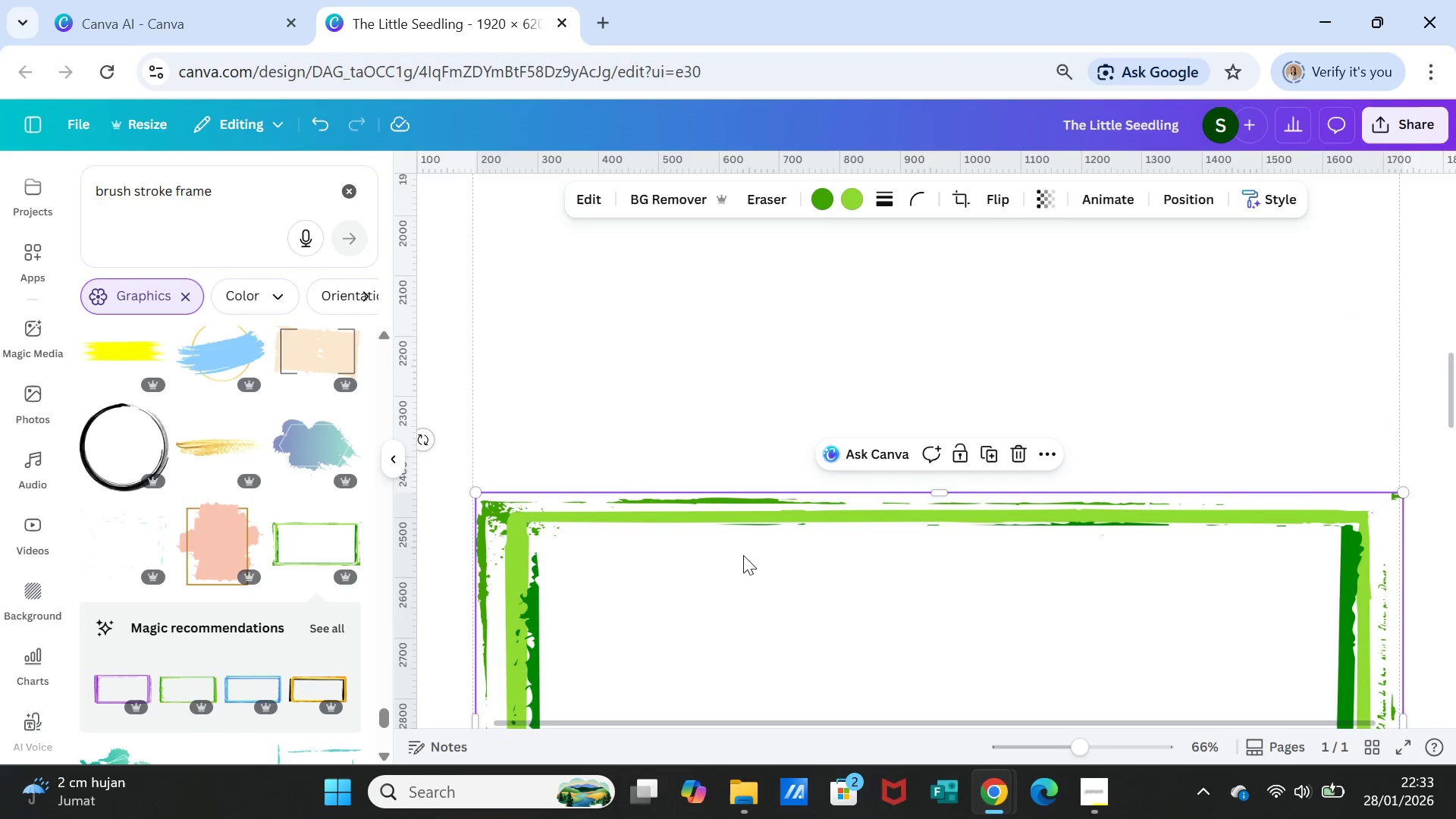 
left_click_drag(start_coordinate=[743, 555], to_coordinate=[742, 289])
 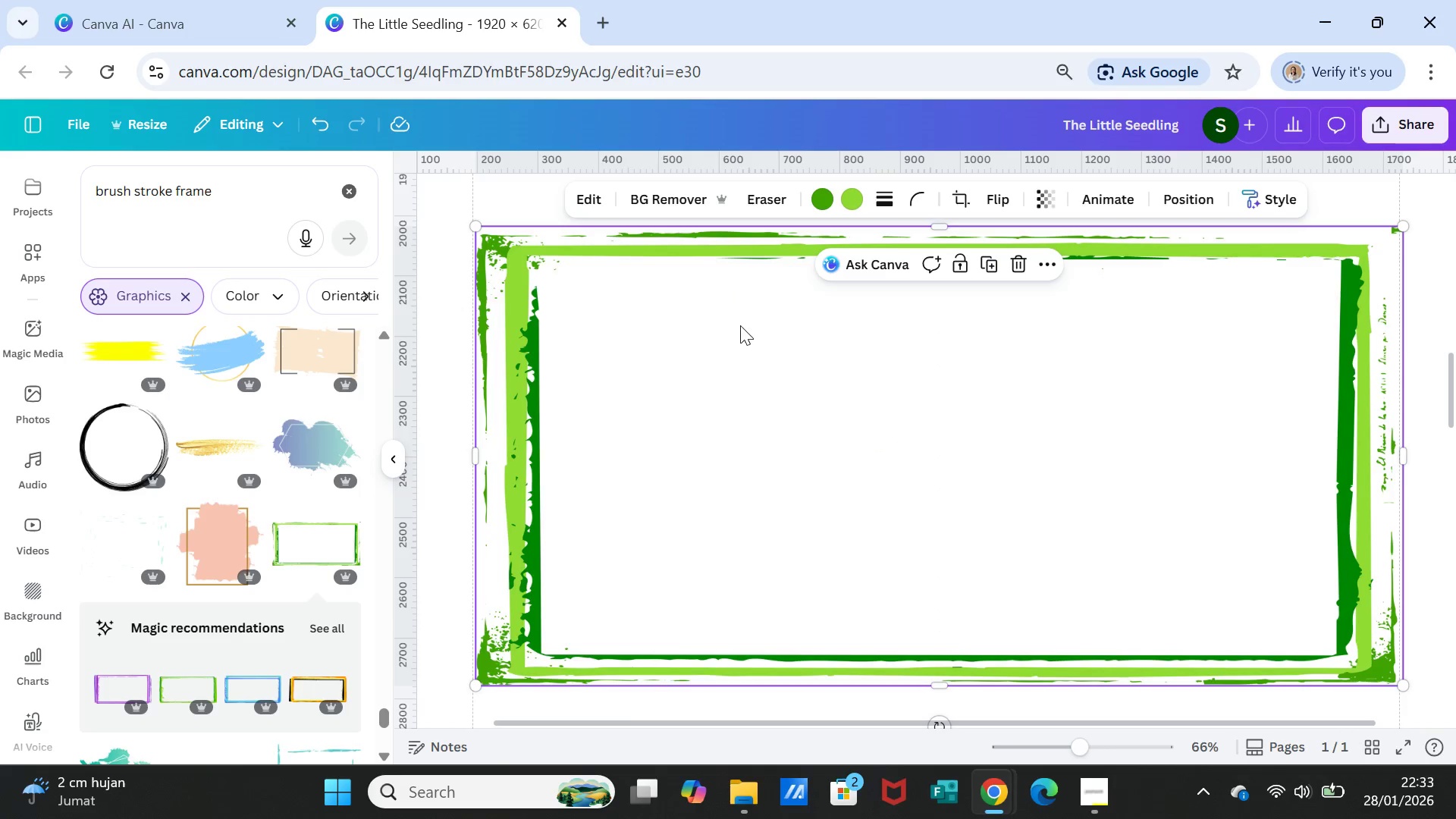 
scroll: coordinate [742, 342], scroll_direction: up, amount: 4.0
 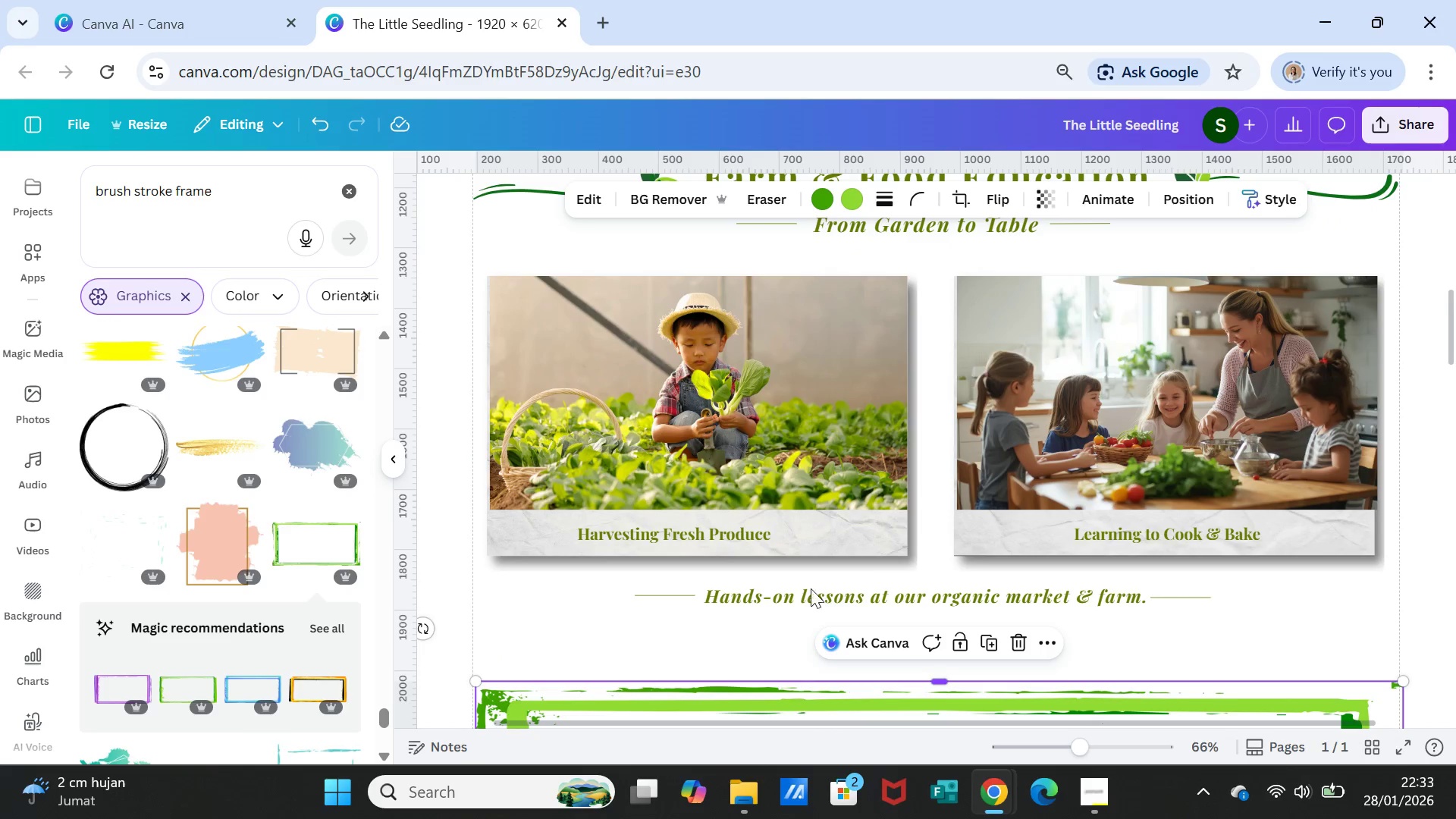 
scroll: coordinate [840, 633], scroll_direction: down, amount: 2.0
 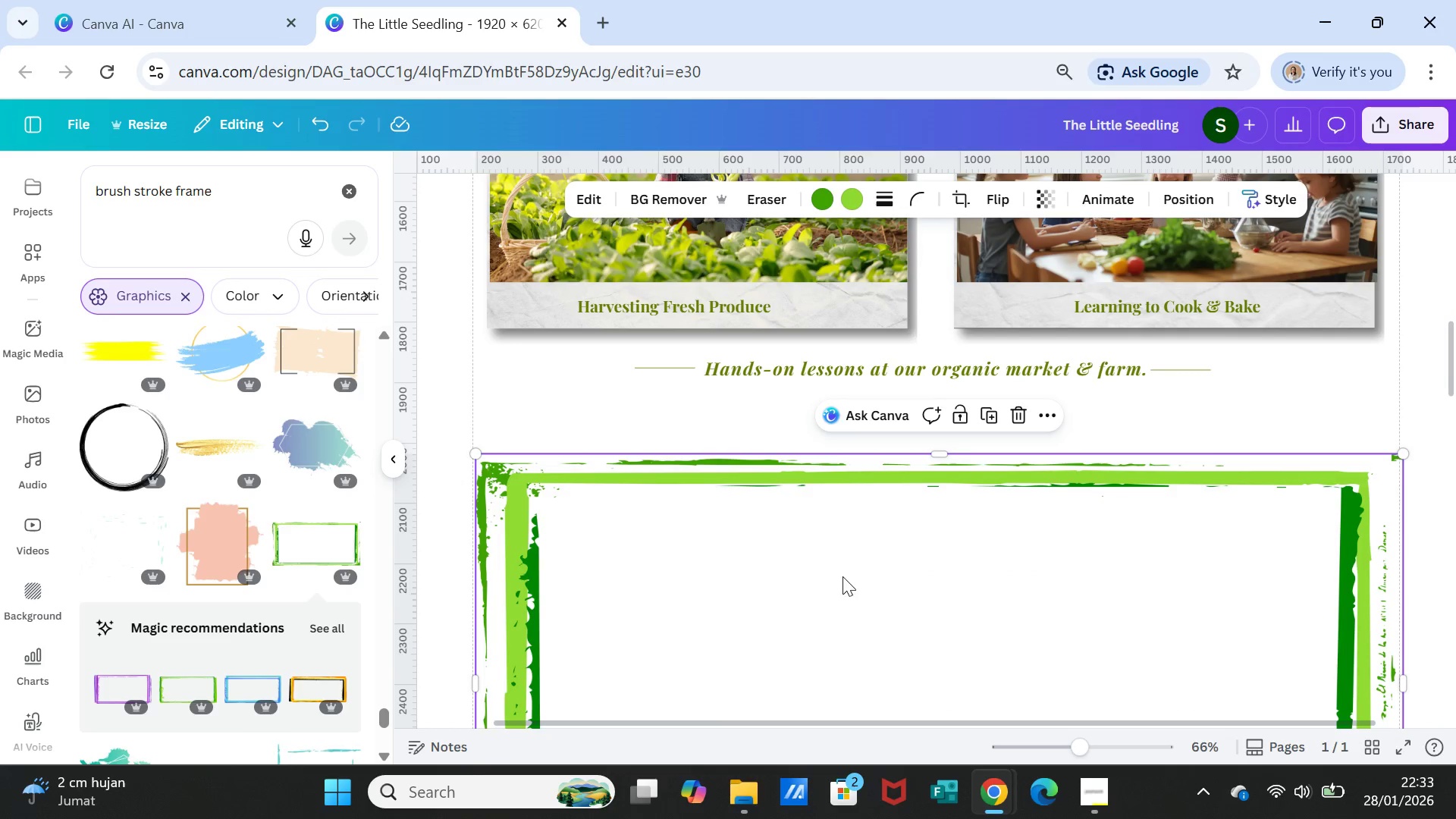 
left_click_drag(start_coordinate=[843, 583], to_coordinate=[847, 537])
 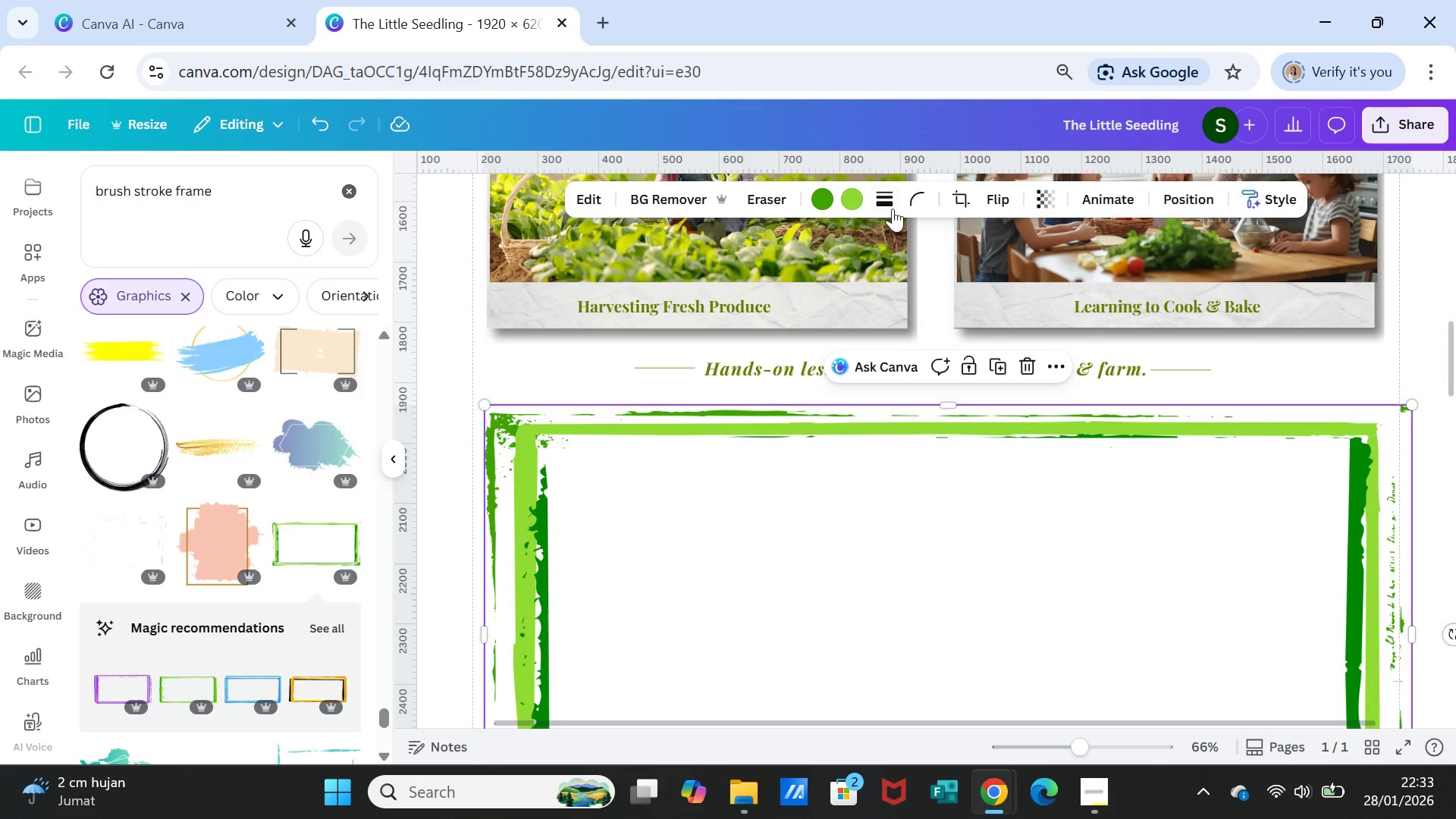 
left_click([887, 203])
 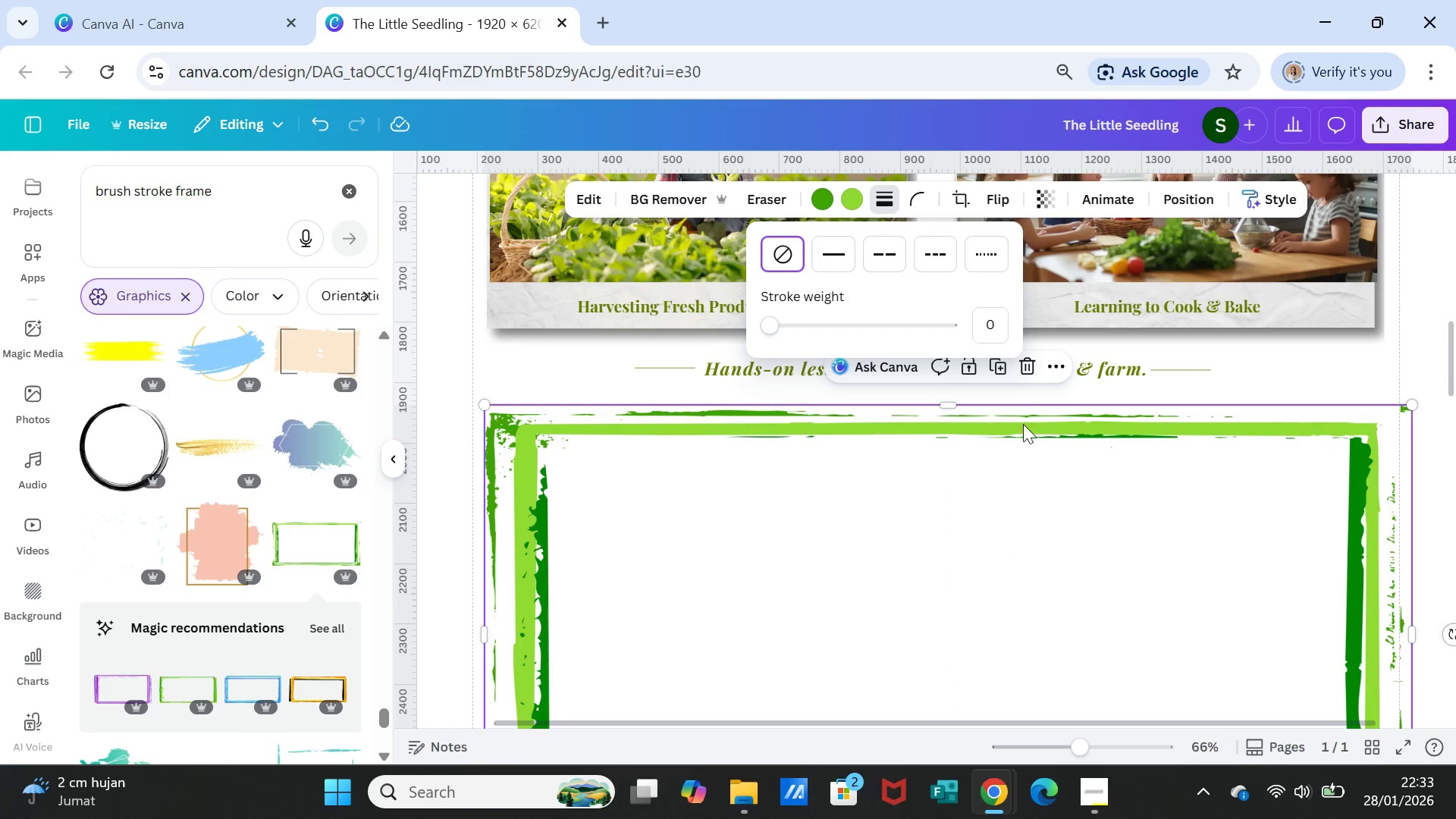 
left_click([1059, 582])
 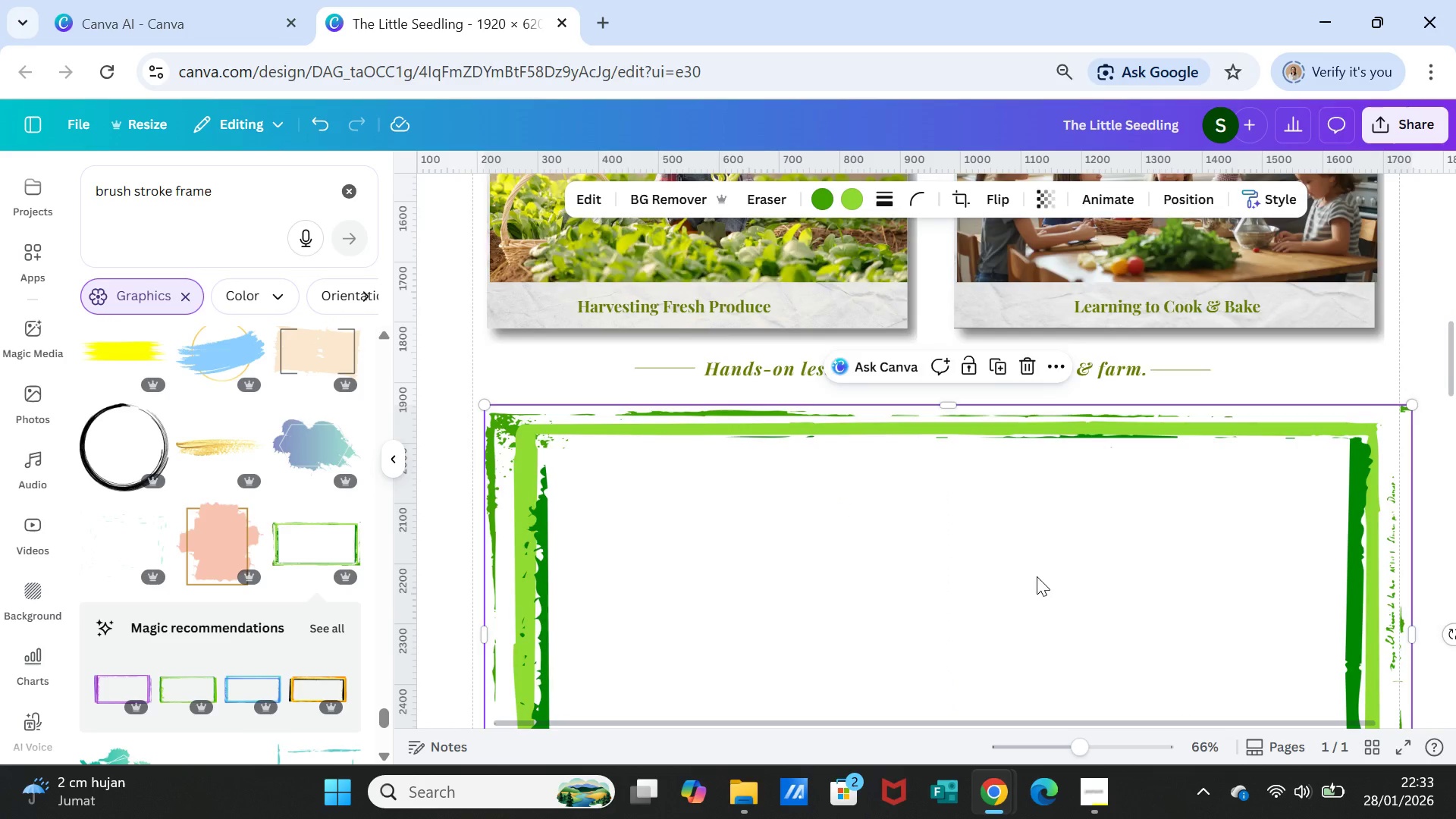 
scroll: coordinate [1037, 576], scroll_direction: down, amount: 2.0
 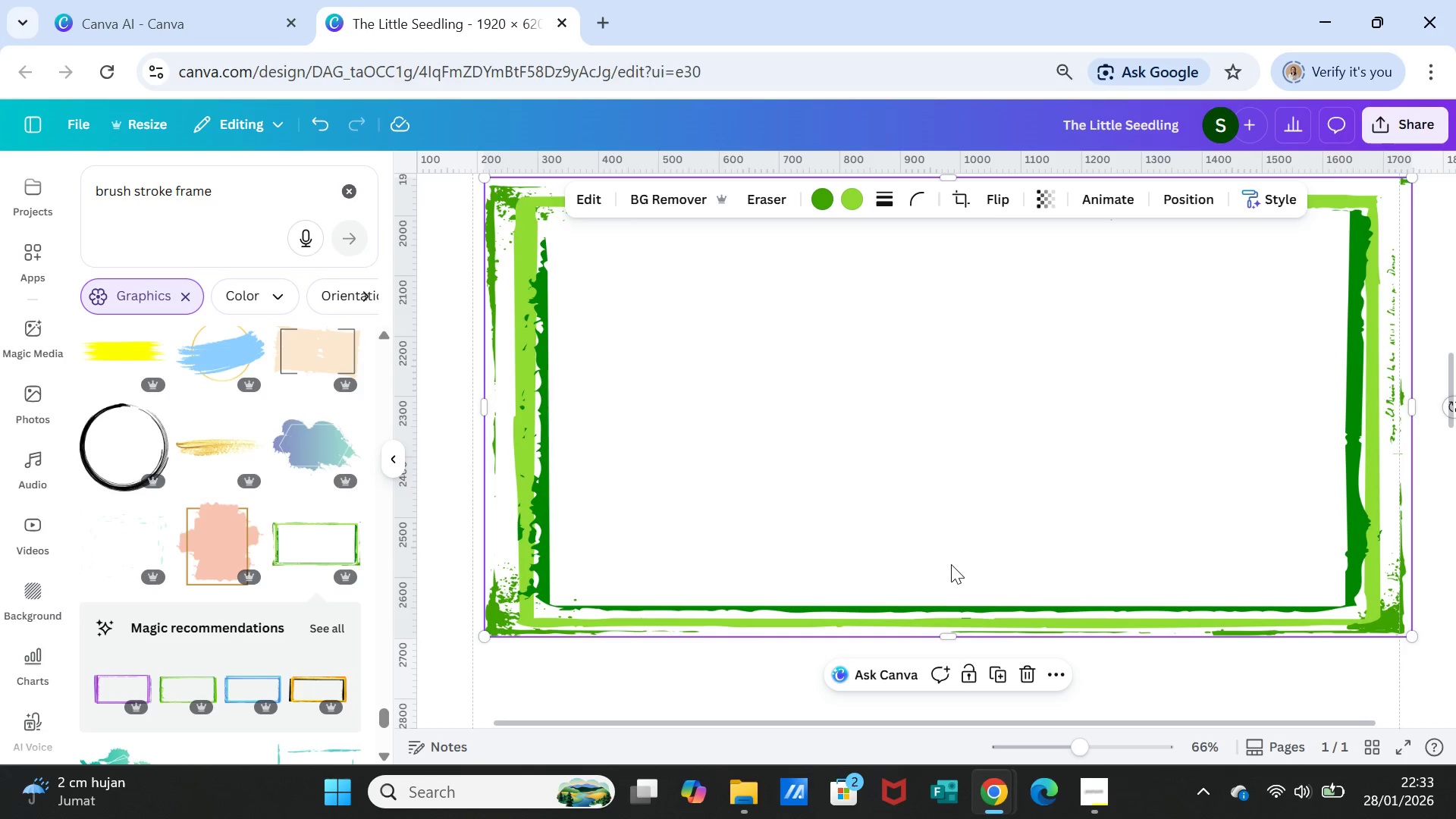 
left_click([953, 527])
 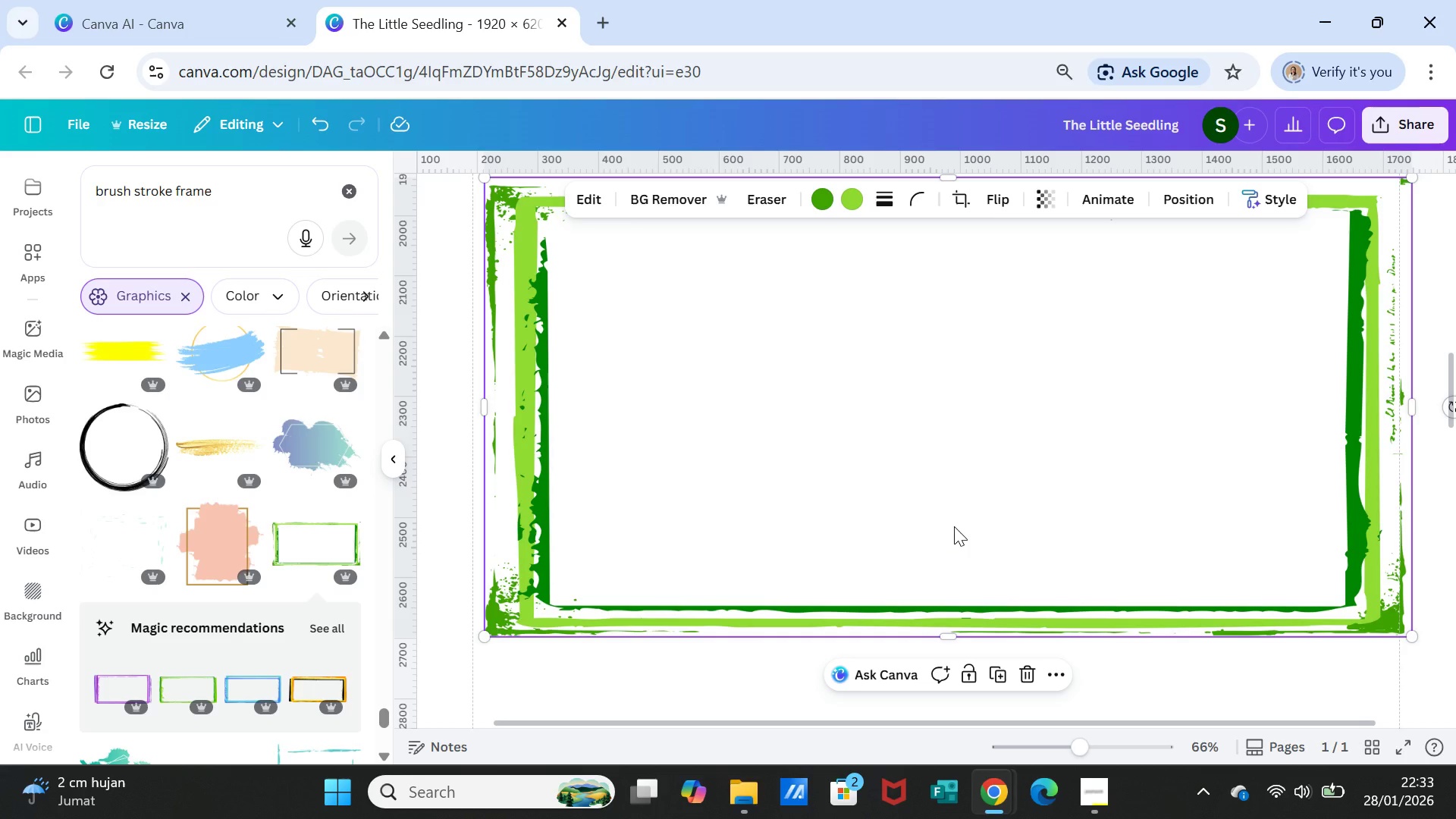 
wait(11.7)
 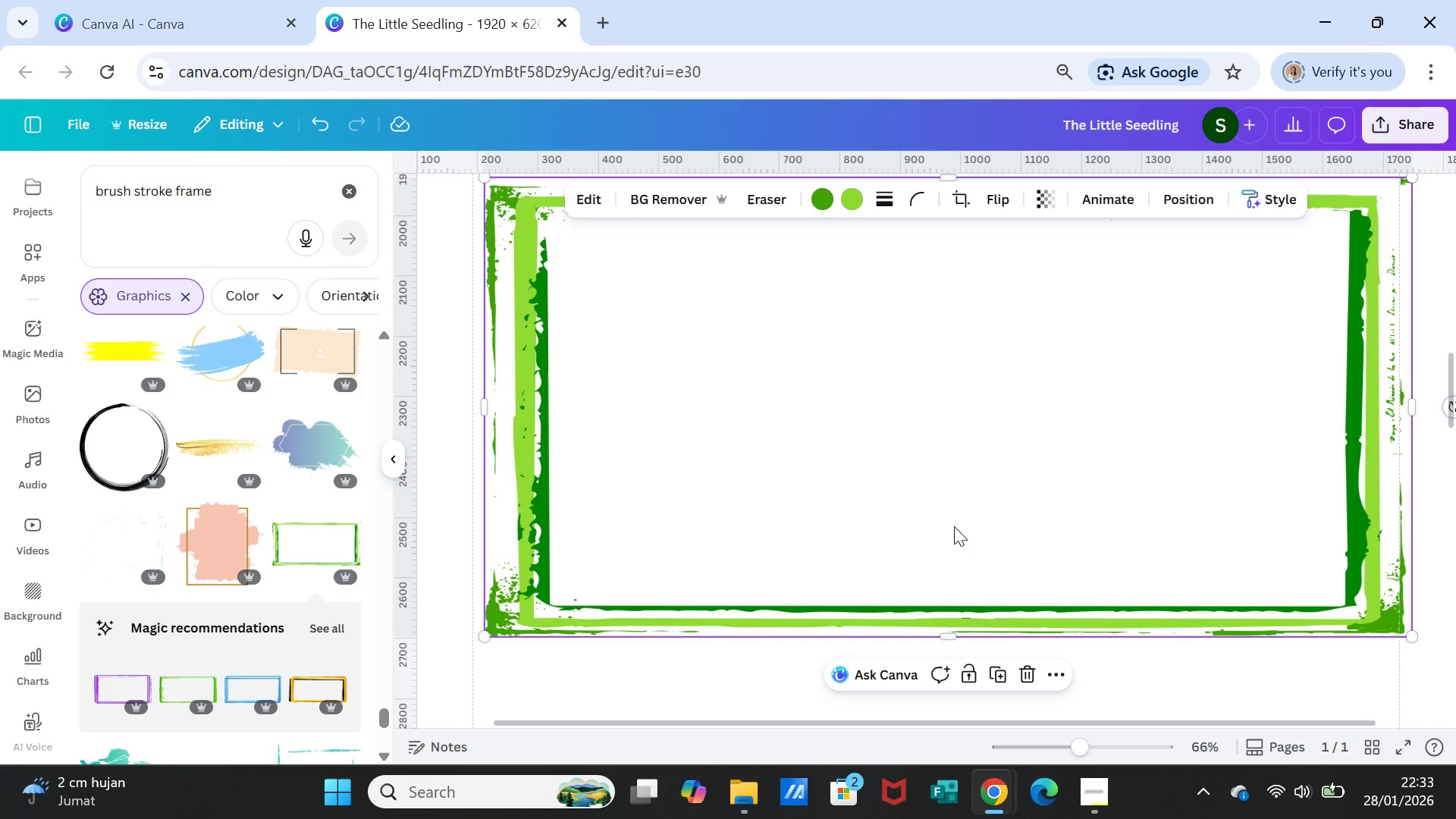 
left_click_drag(start_coordinate=[483, 403], to_coordinate=[419, 395])
 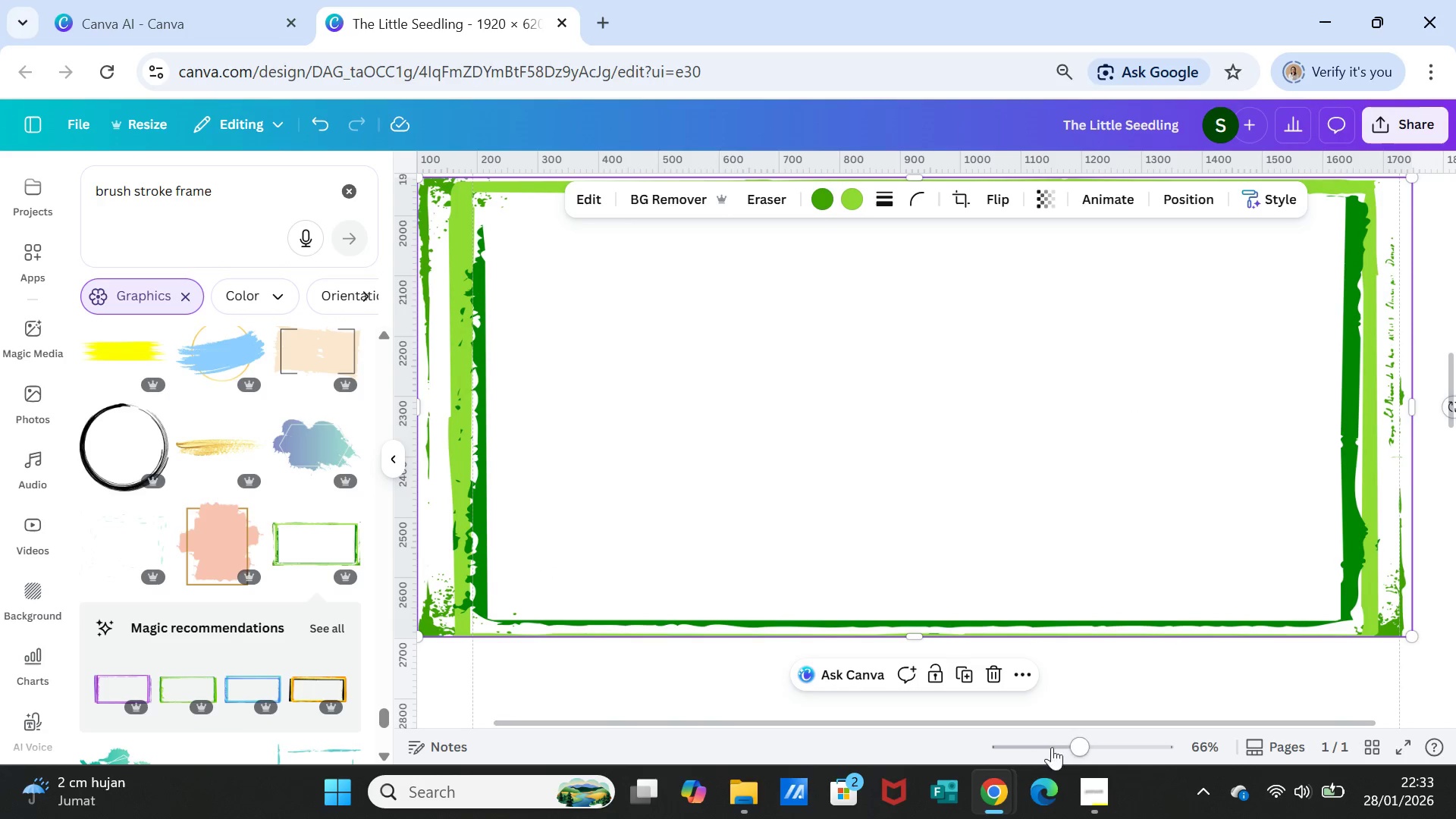 
left_click_drag(start_coordinate=[1077, 748], to_coordinate=[1052, 748])
 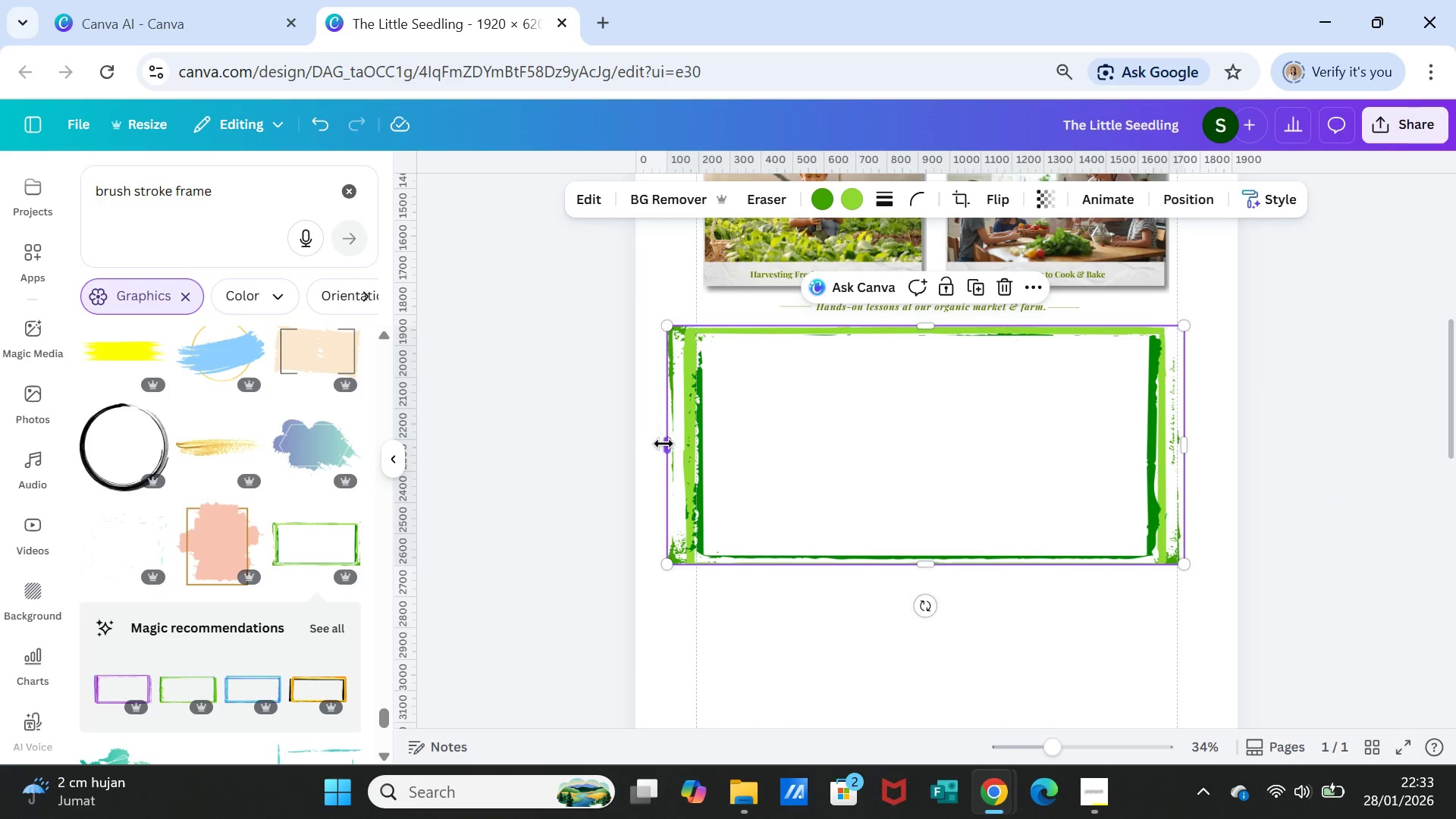 
left_click_drag(start_coordinate=[664, 444], to_coordinate=[644, 447])
 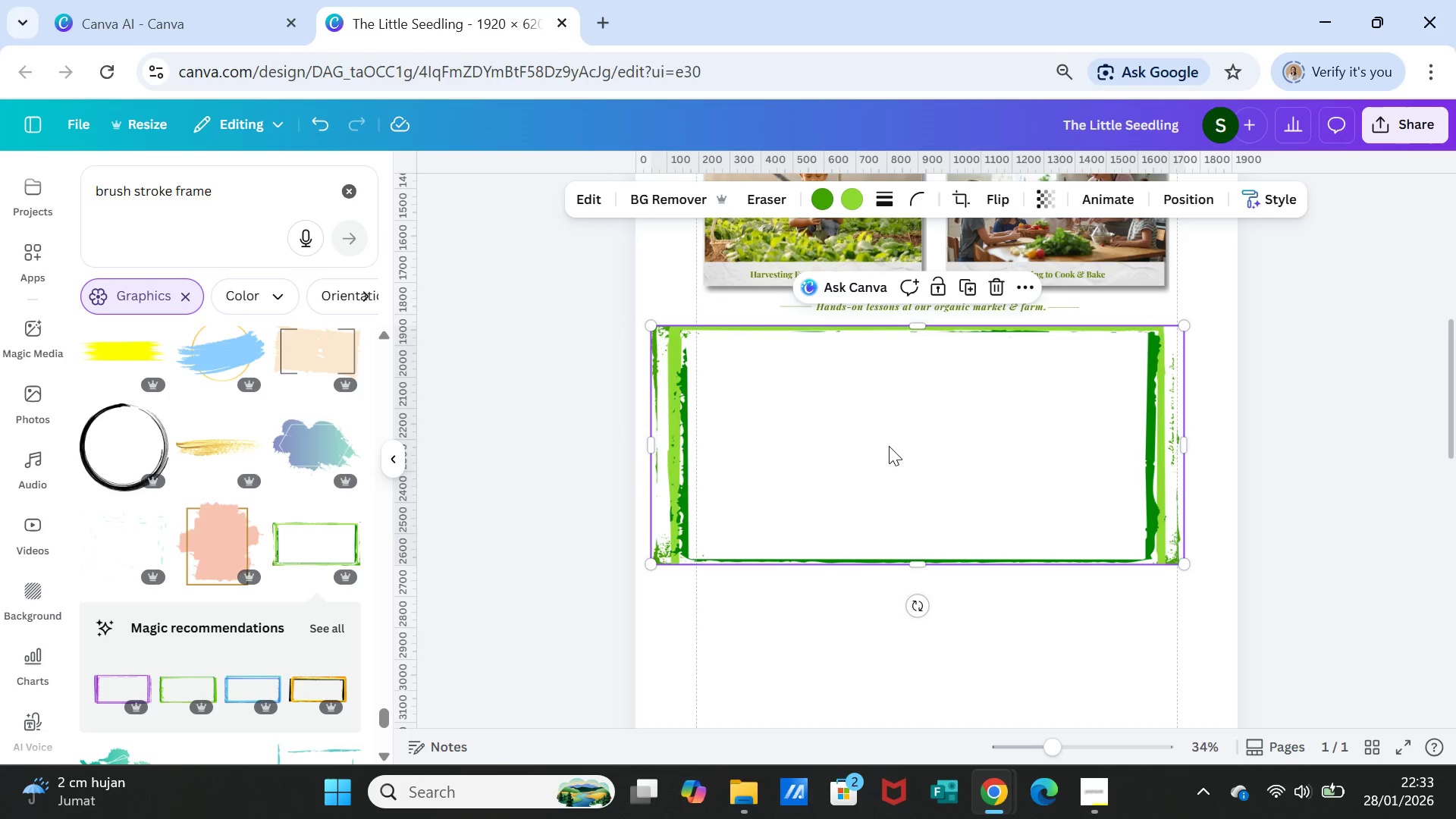 
left_click_drag(start_coordinate=[887, 446], to_coordinate=[893, 464])
 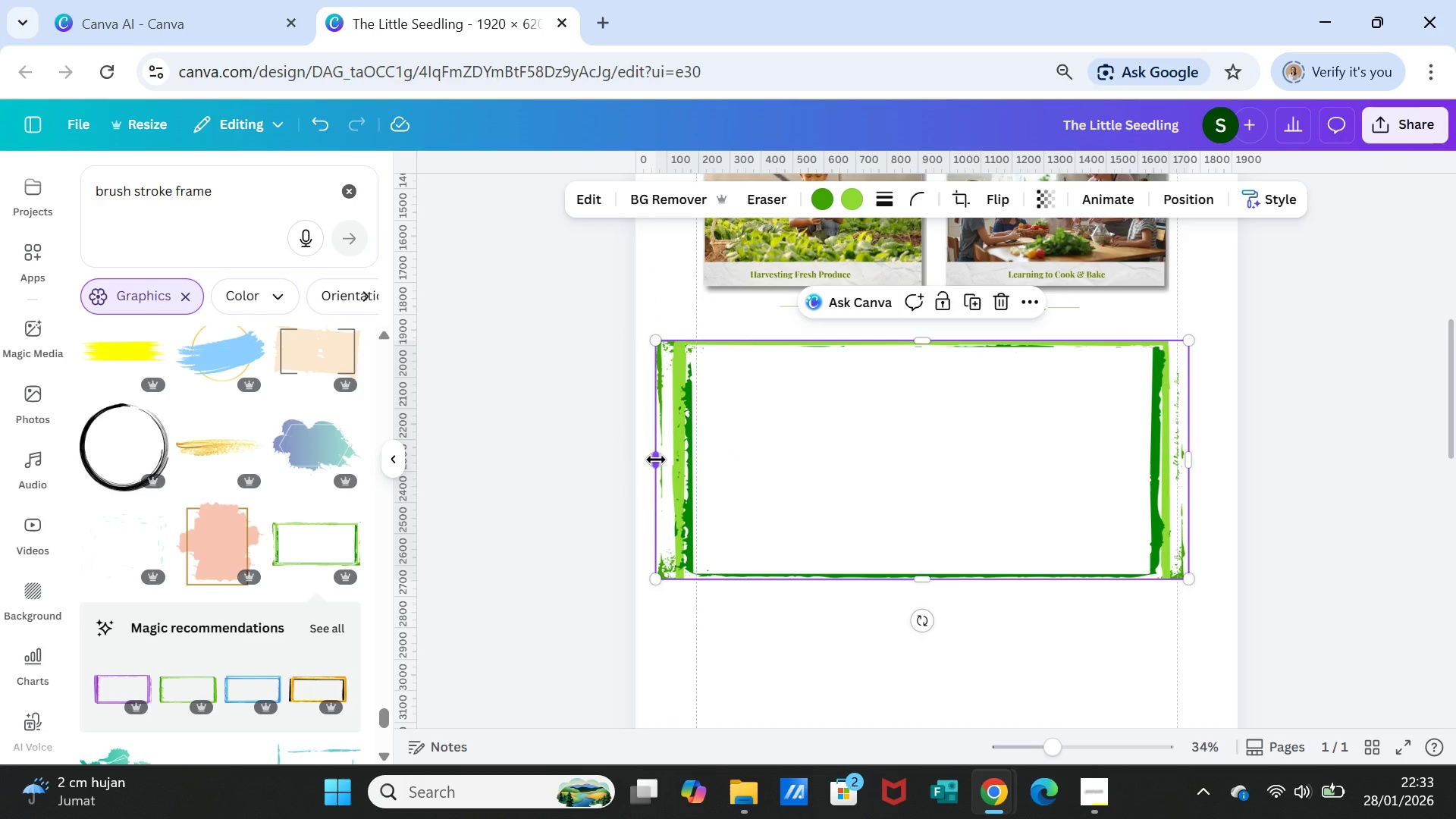 
left_click([656, 460])
 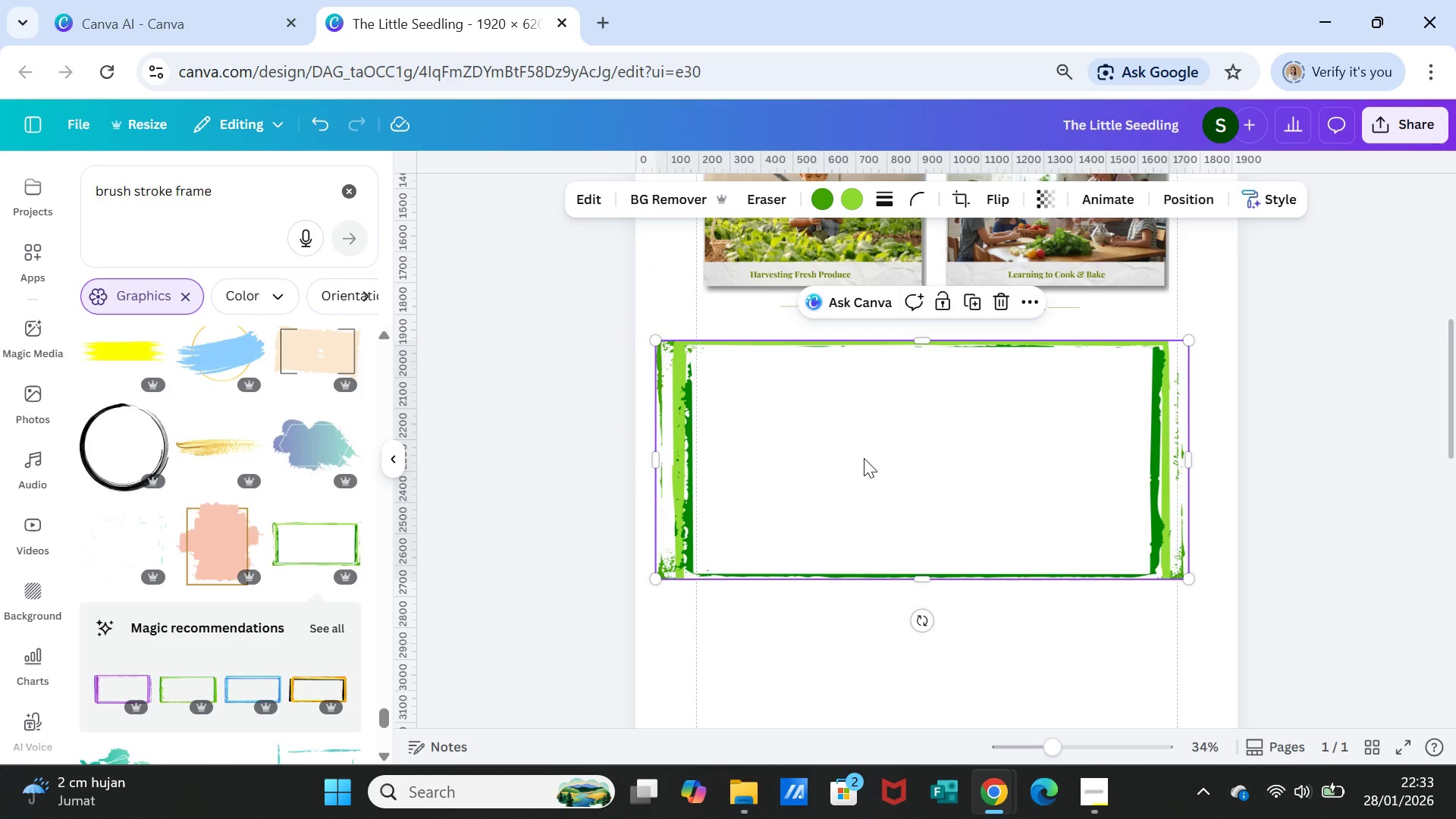 
left_click([864, 458])
 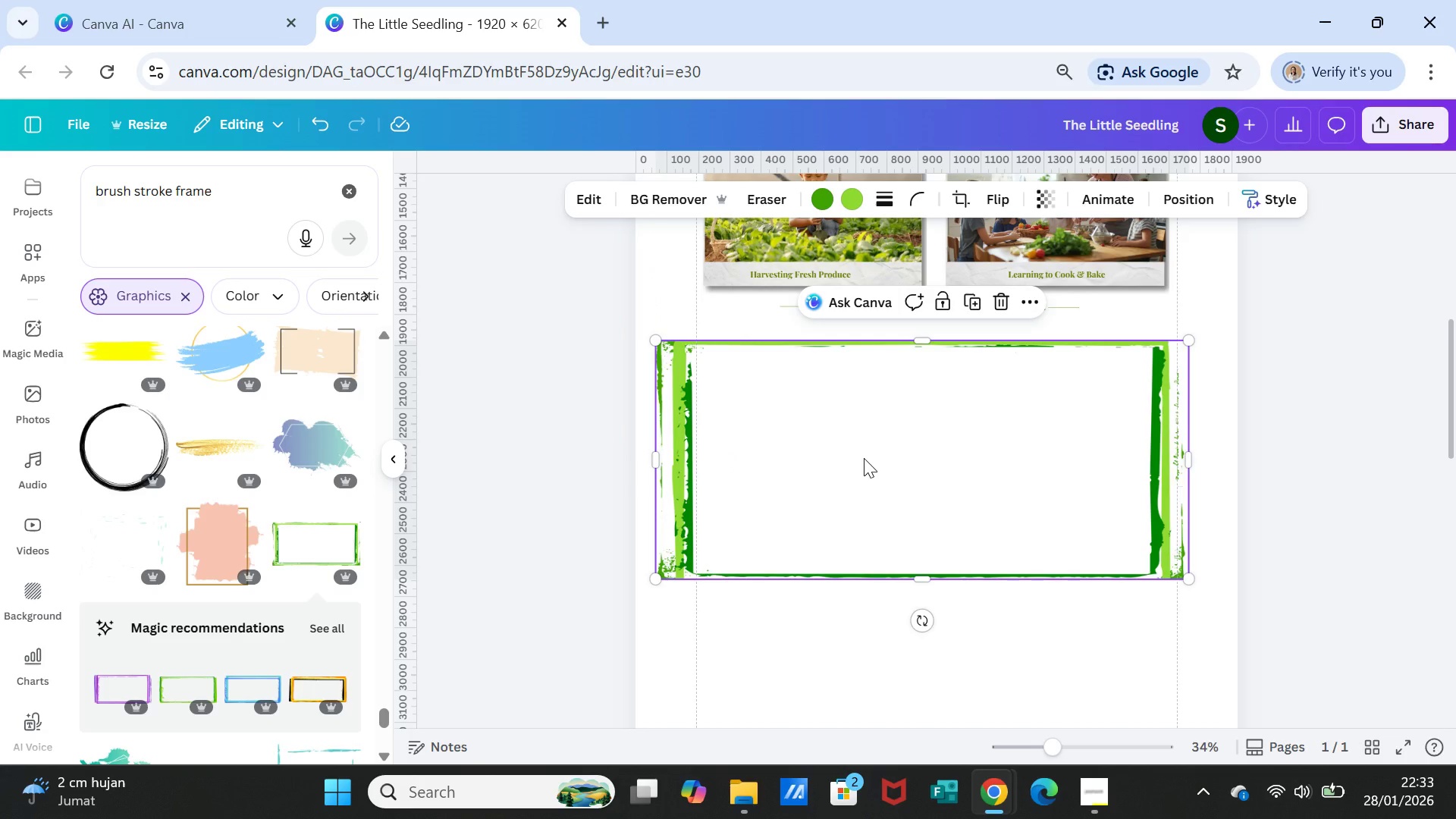 
key(Delete)
 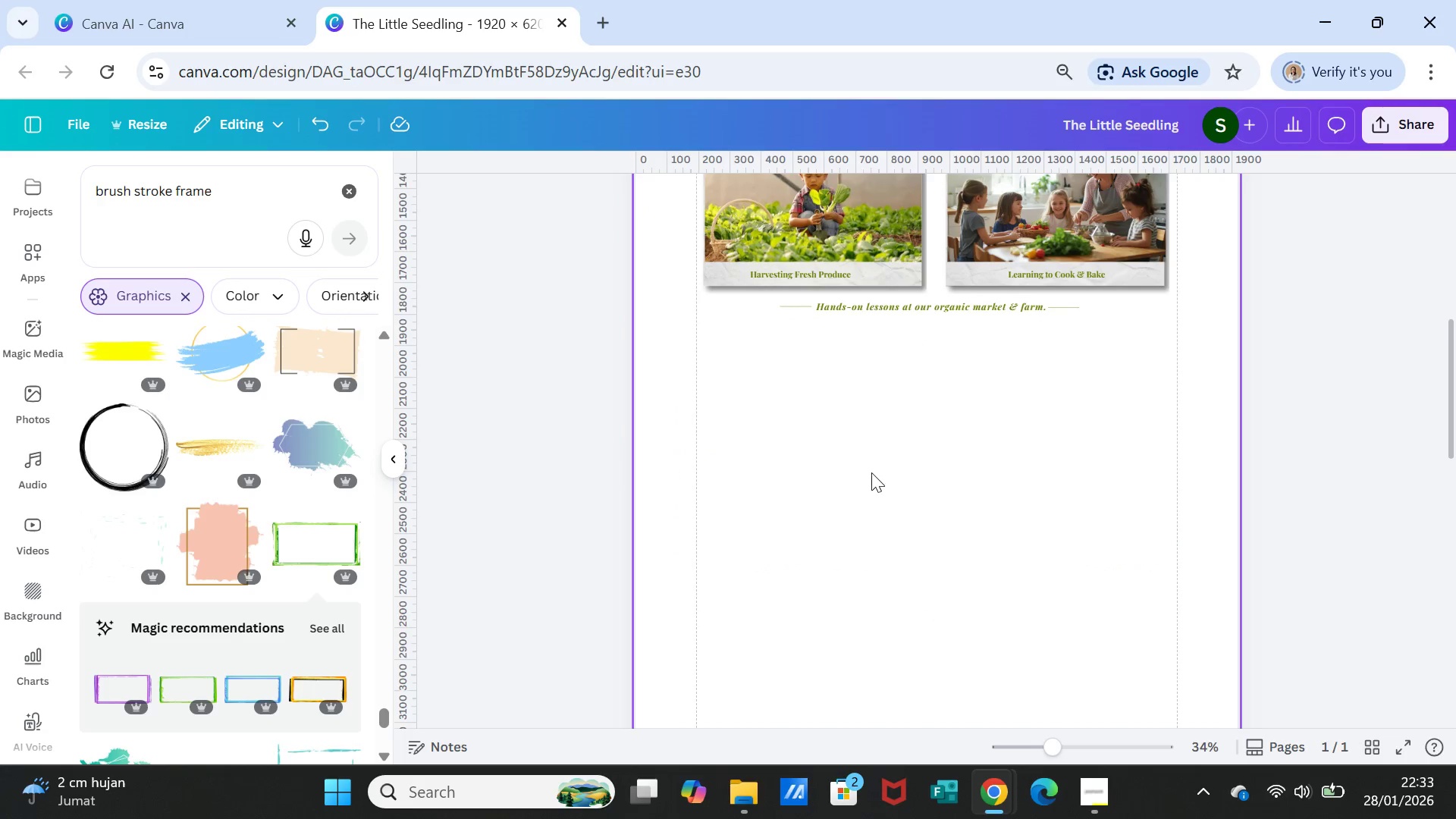 
scroll: coordinate [150, 593], scroll_direction: down, amount: 1.0
 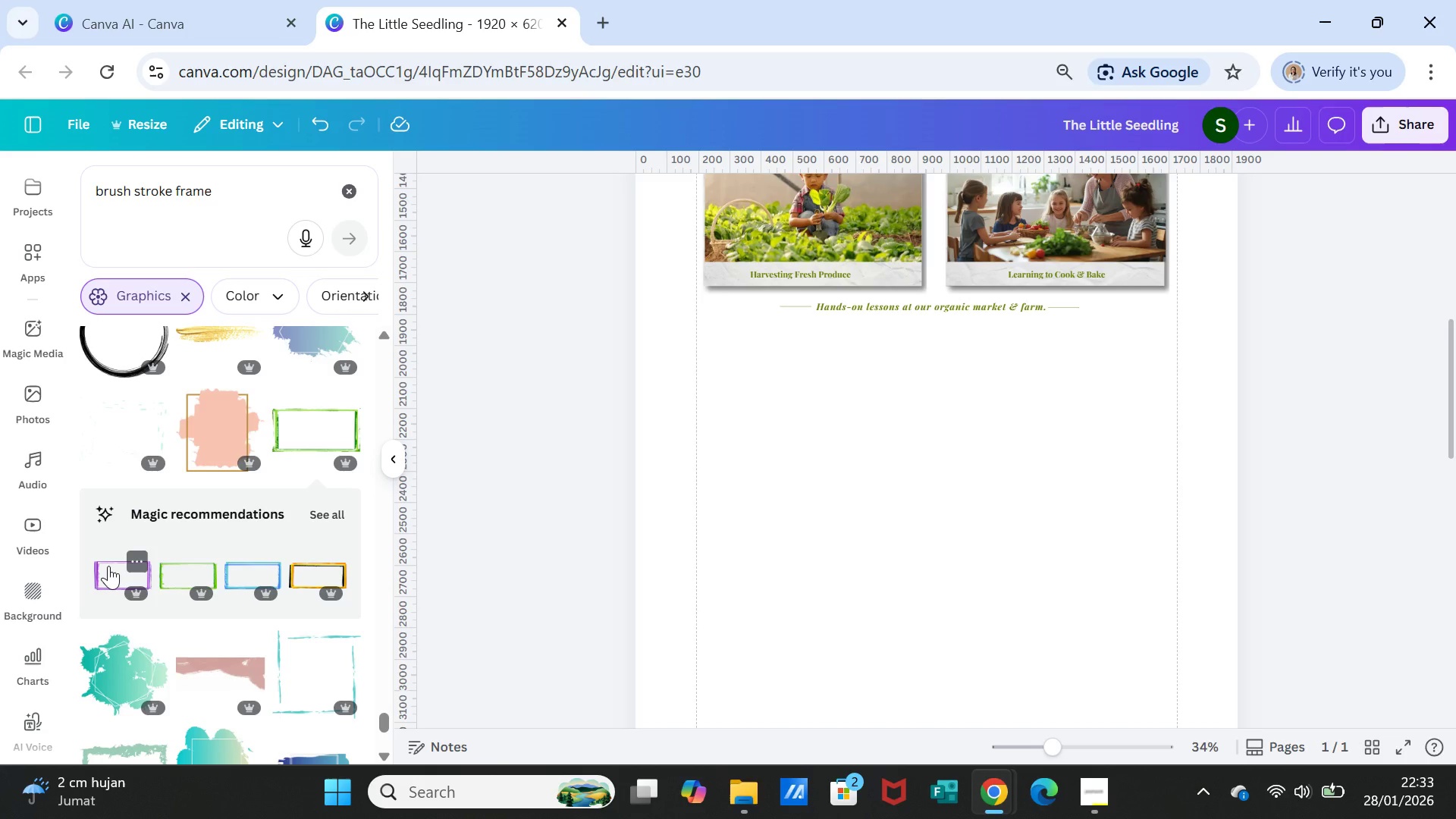 
left_click([108, 566])
 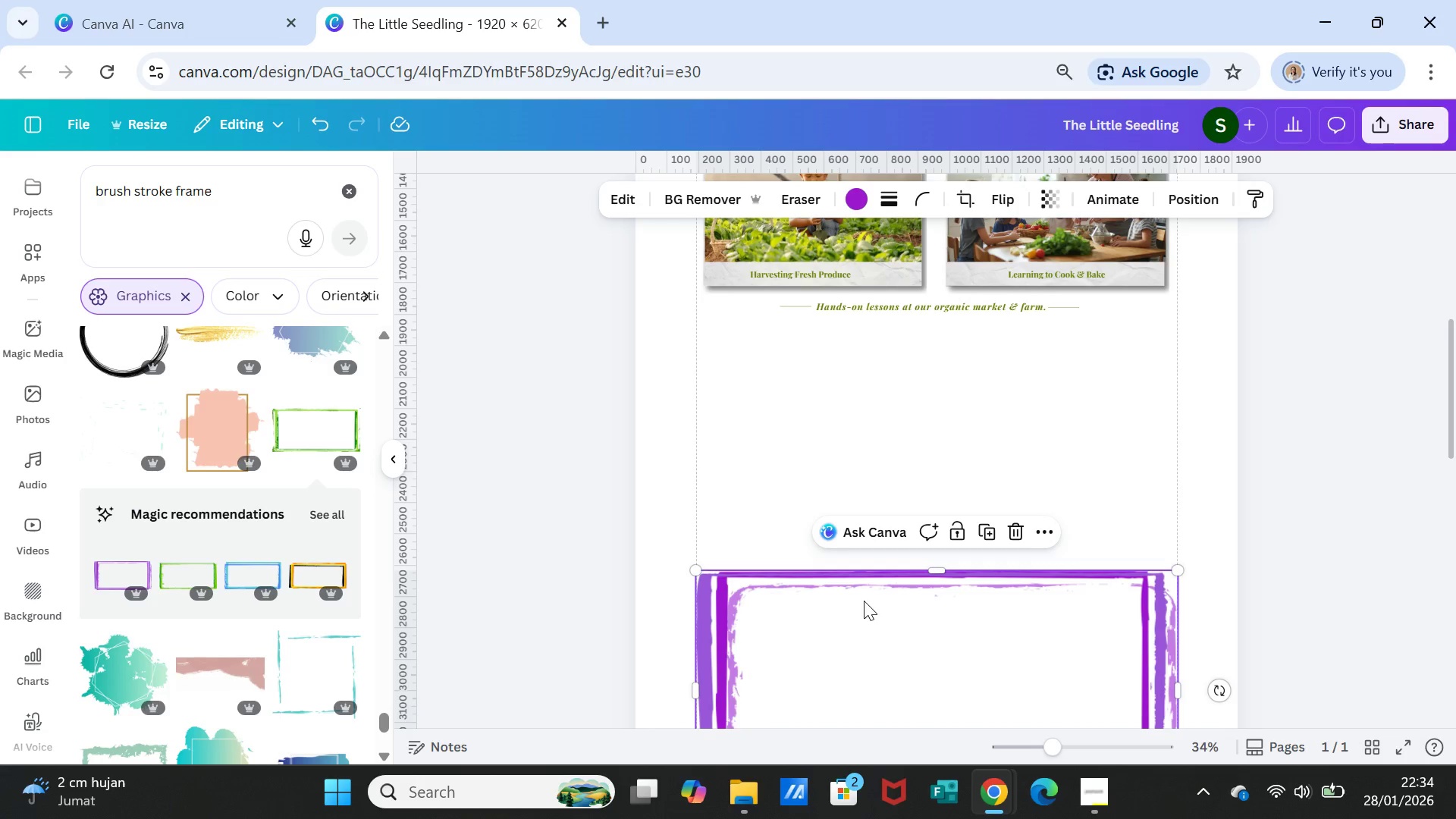 
left_click_drag(start_coordinate=[864, 609], to_coordinate=[804, 394])
 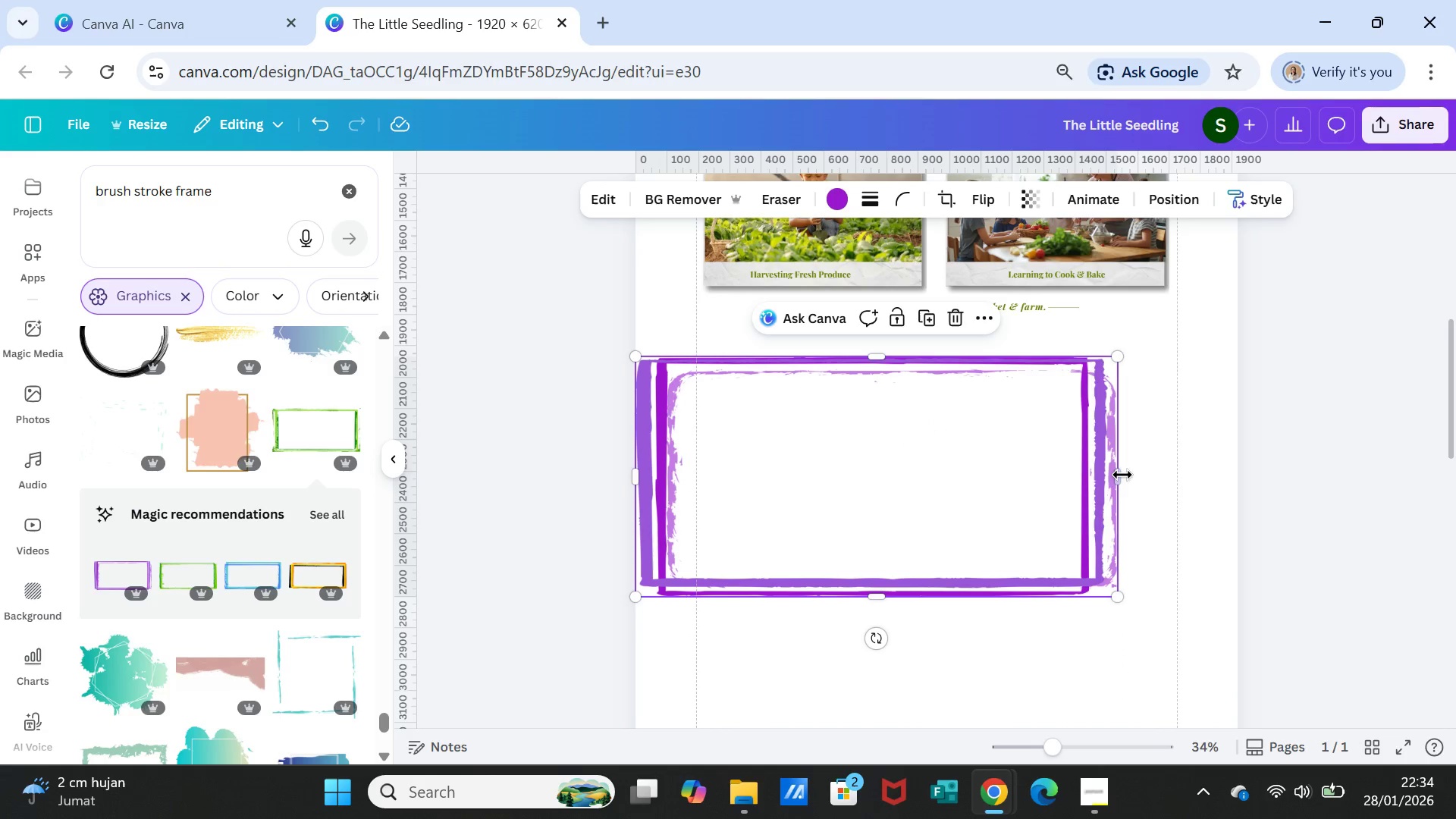 
left_click_drag(start_coordinate=[1122, 475], to_coordinate=[1210, 460])
 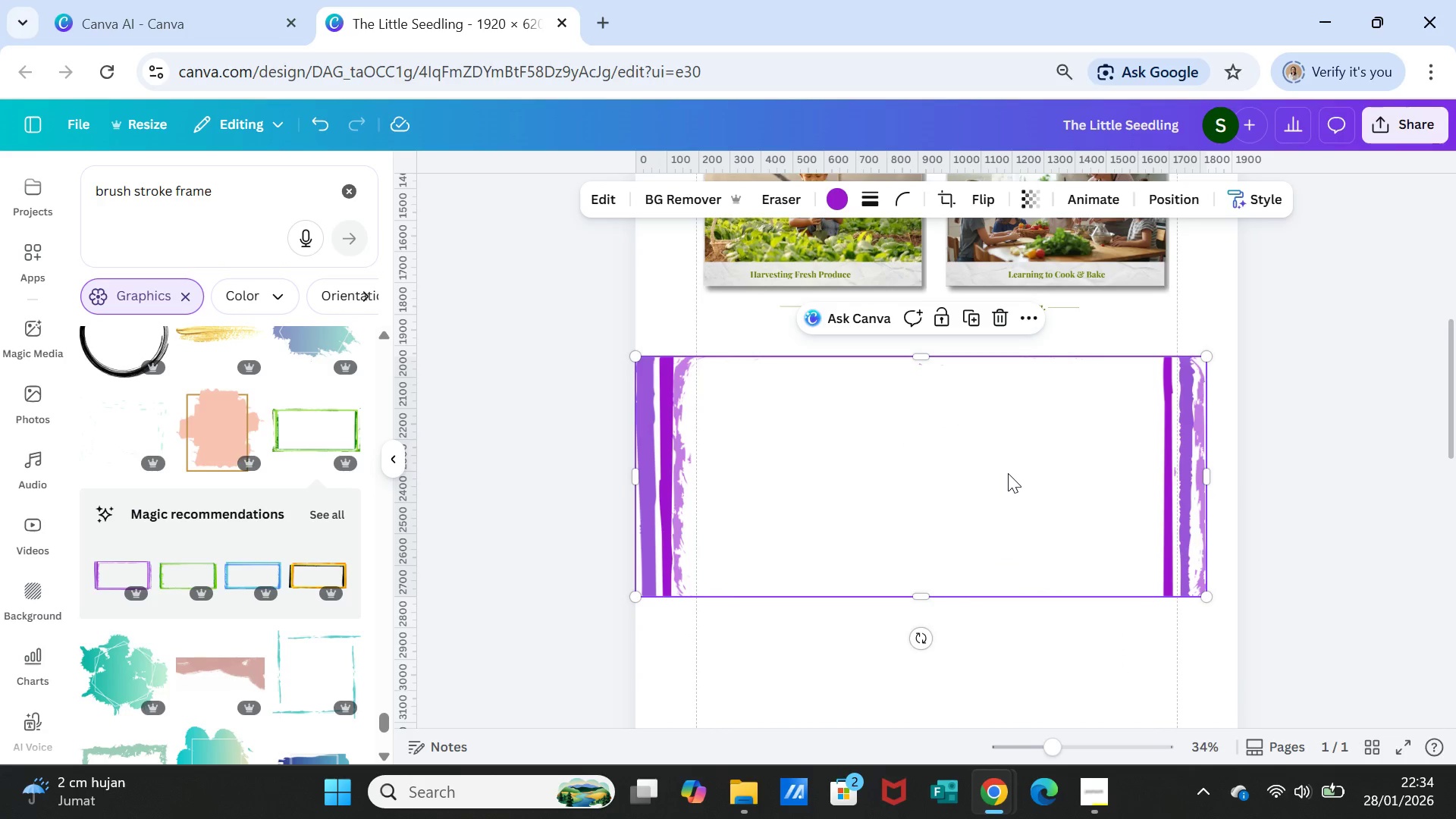 
left_click([1008, 473])
 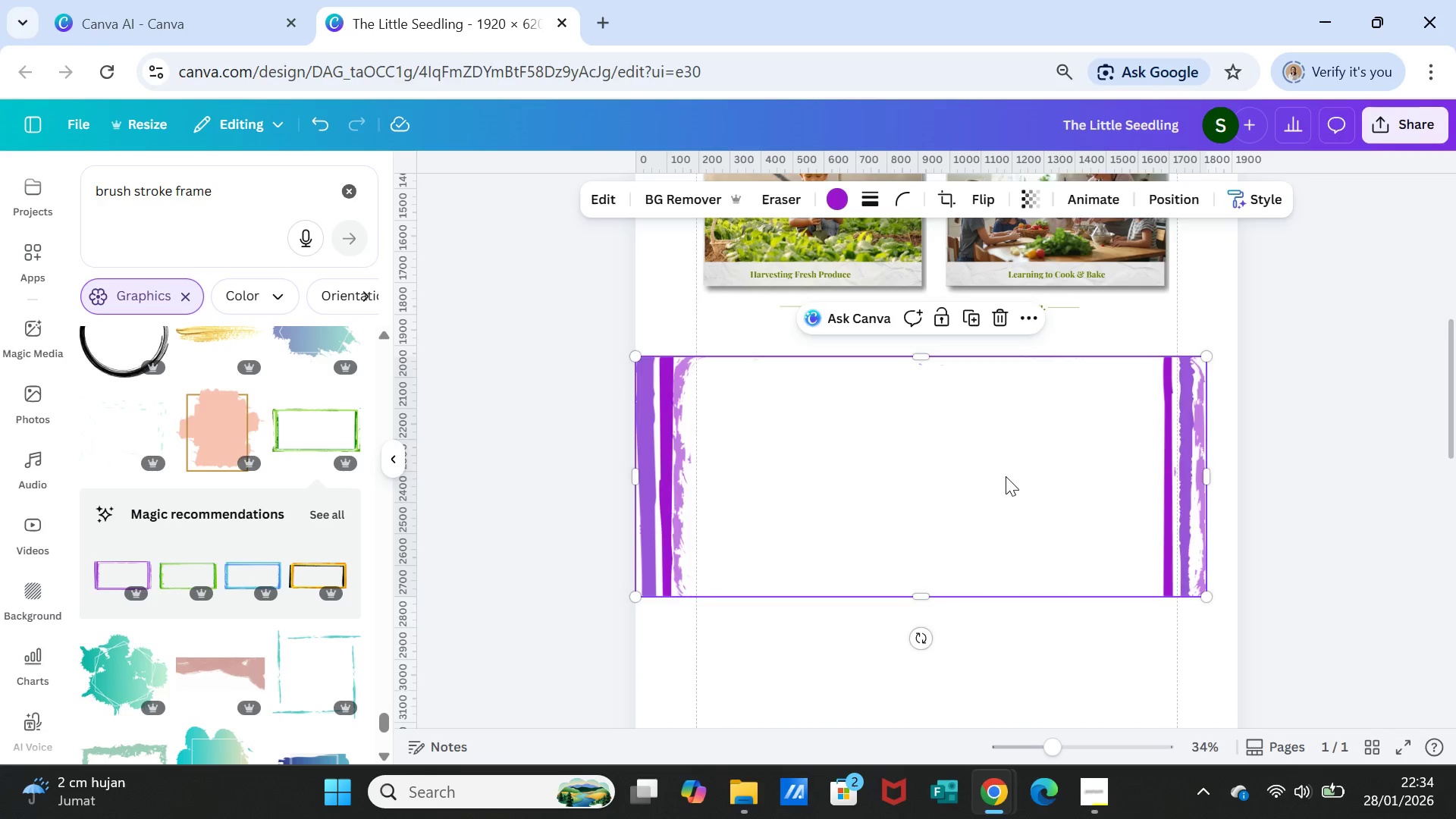 
key(Delete)
 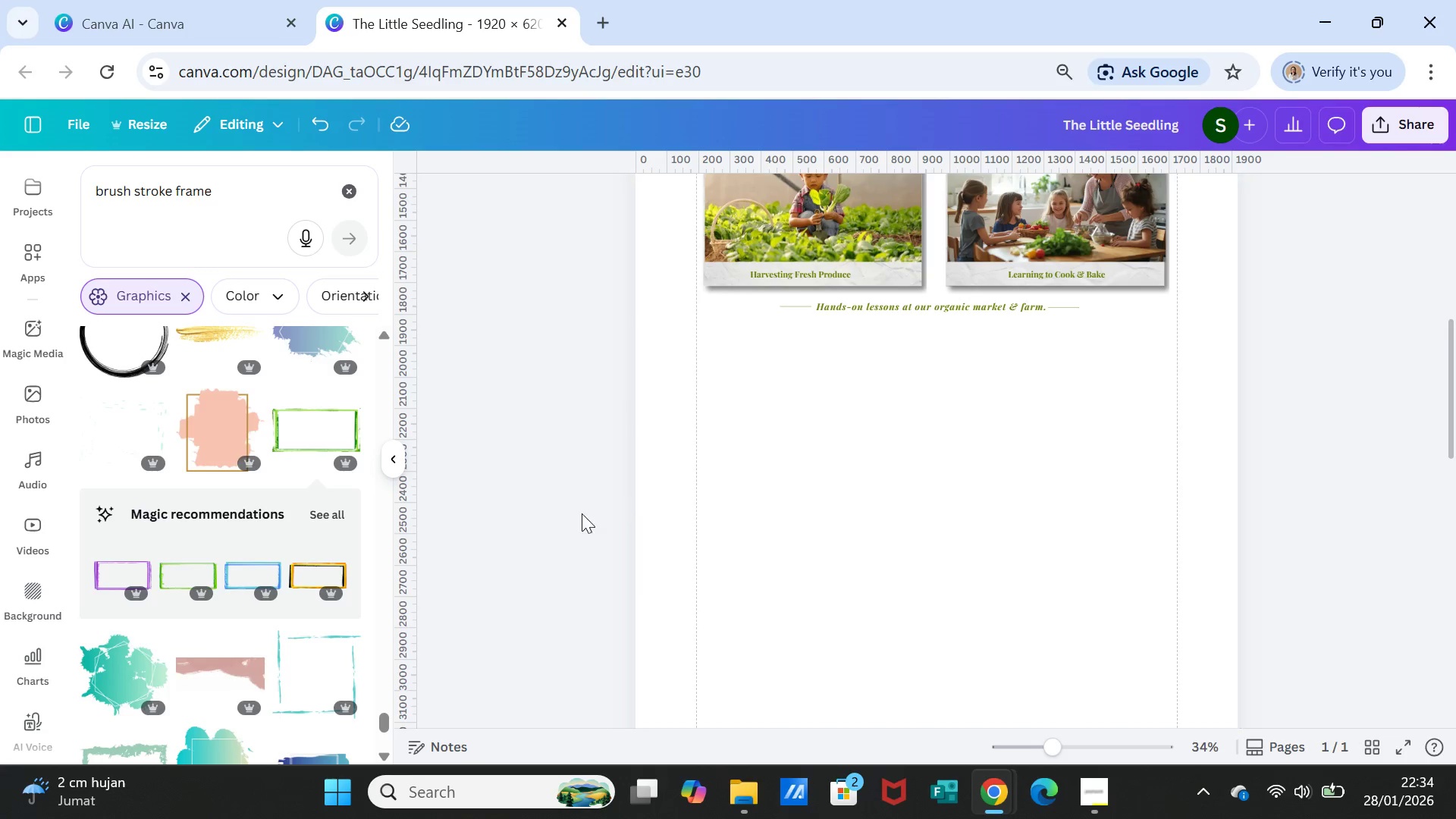 
scroll: coordinate [296, 570], scroll_direction: down, amount: 2.0
 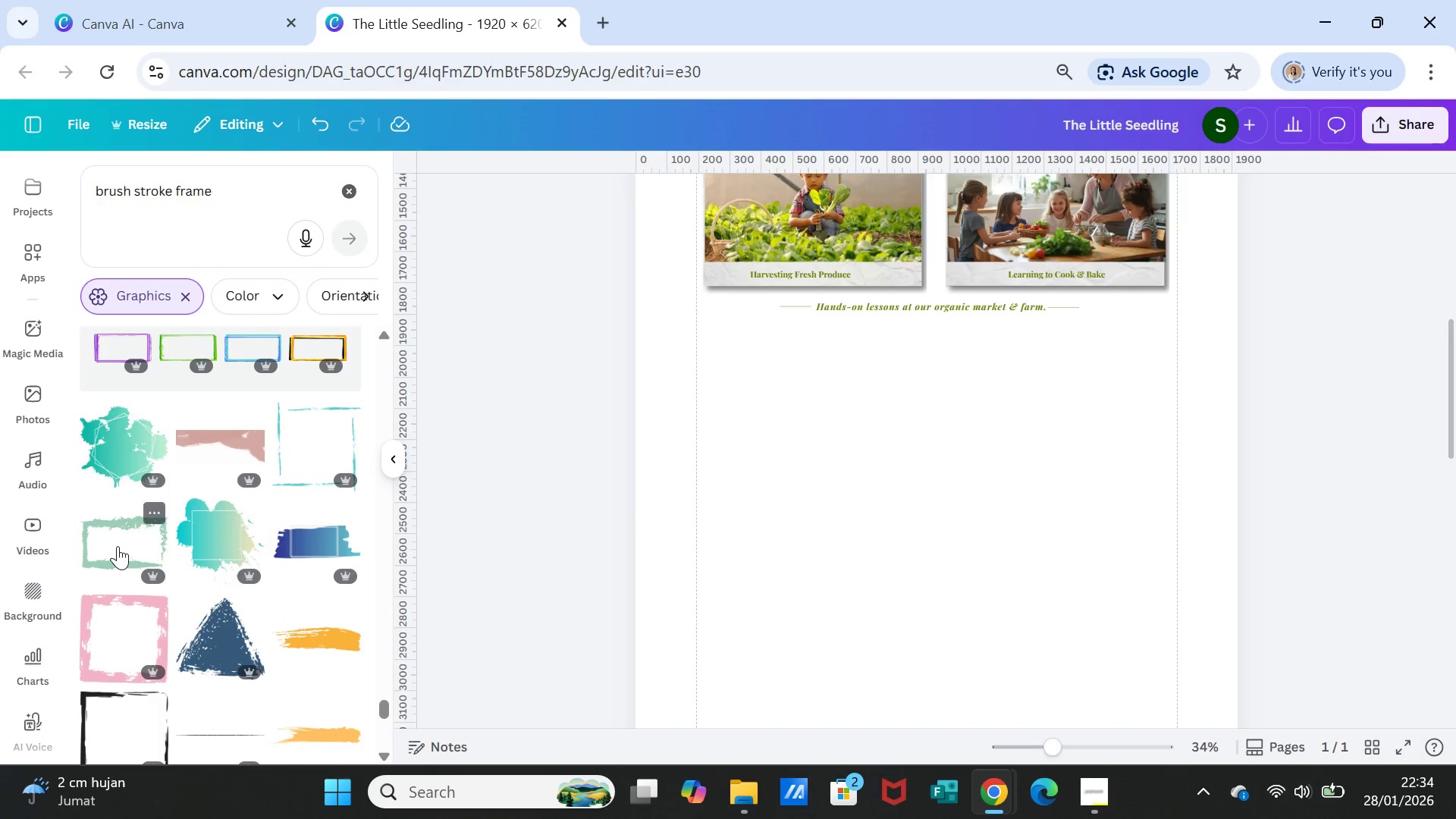 
left_click([117, 546])
 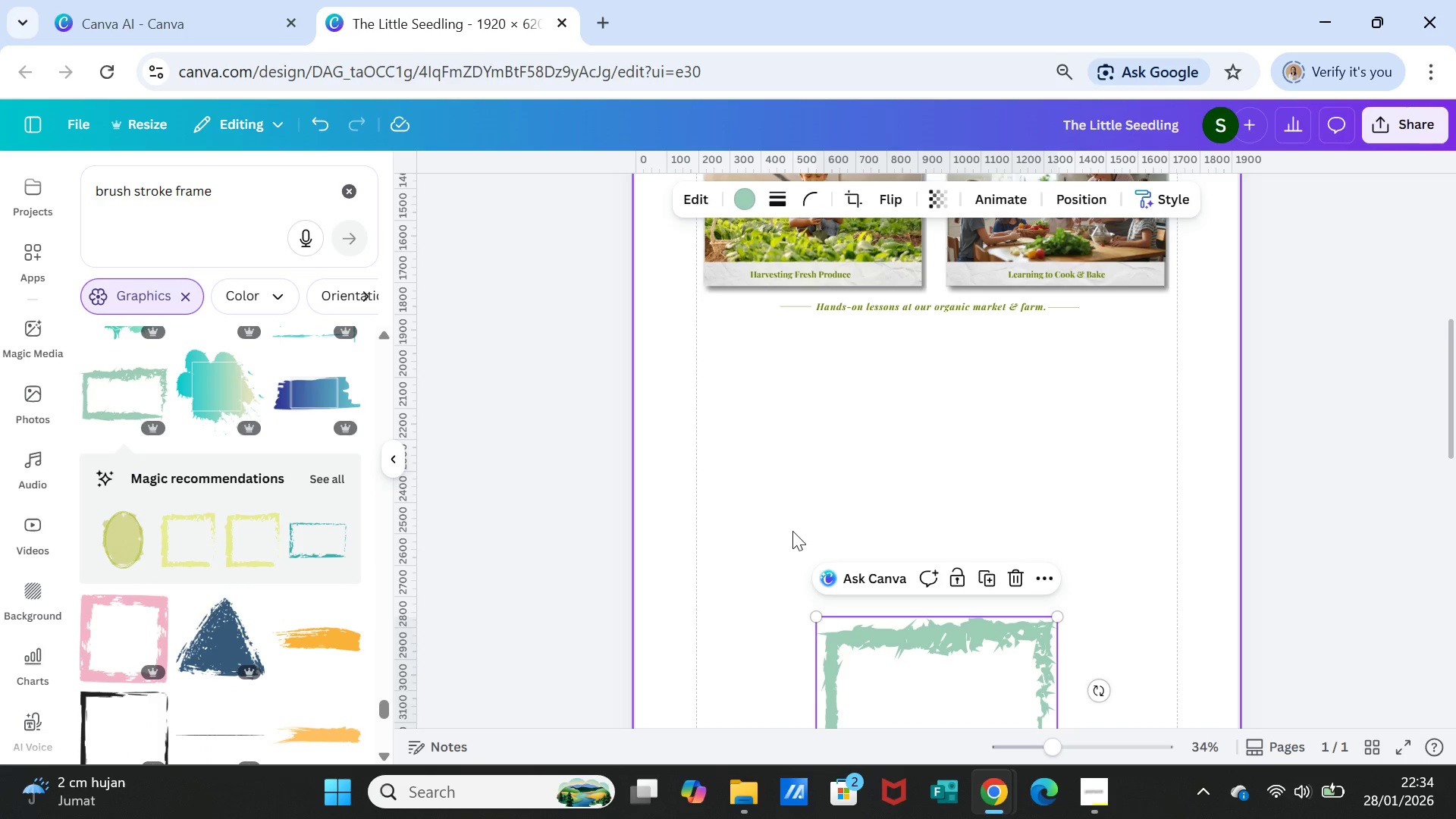 
scroll: coordinate [822, 574], scroll_direction: down, amount: 2.0
 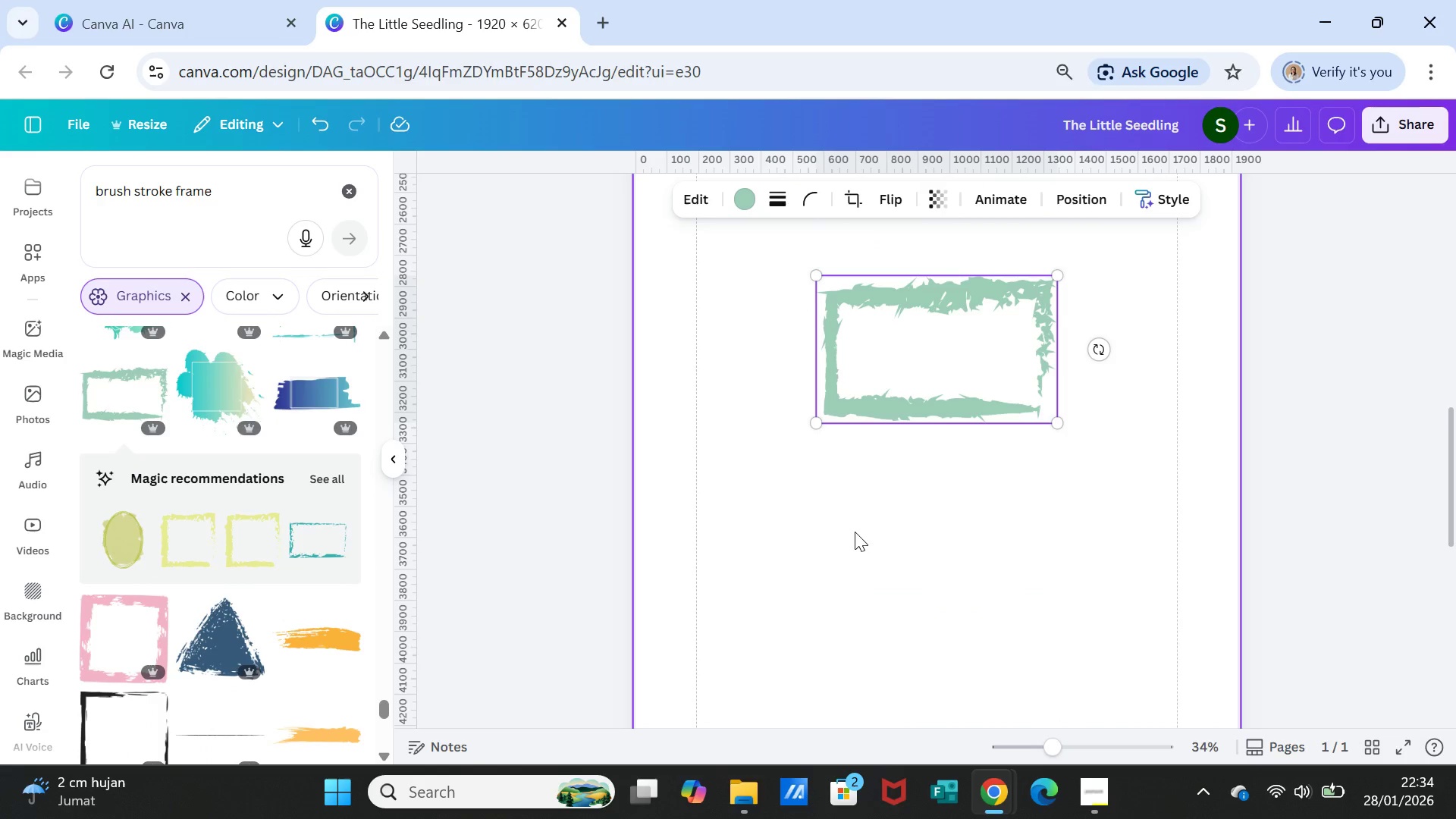 
scroll: coordinate [855, 532], scroll_direction: up, amount: 1.0
 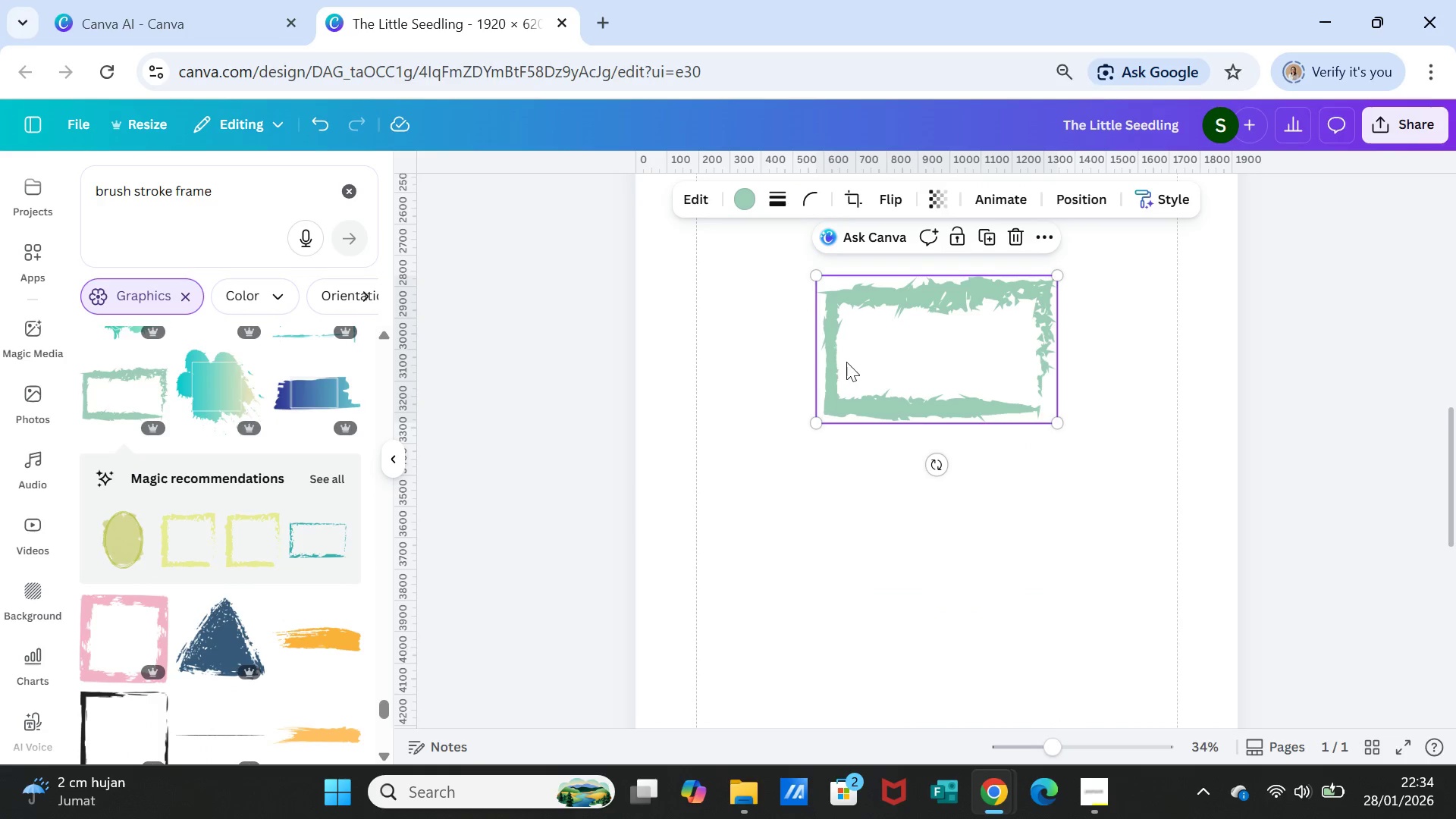 
left_click_drag(start_coordinate=[847, 361], to_coordinate=[836, 321])
 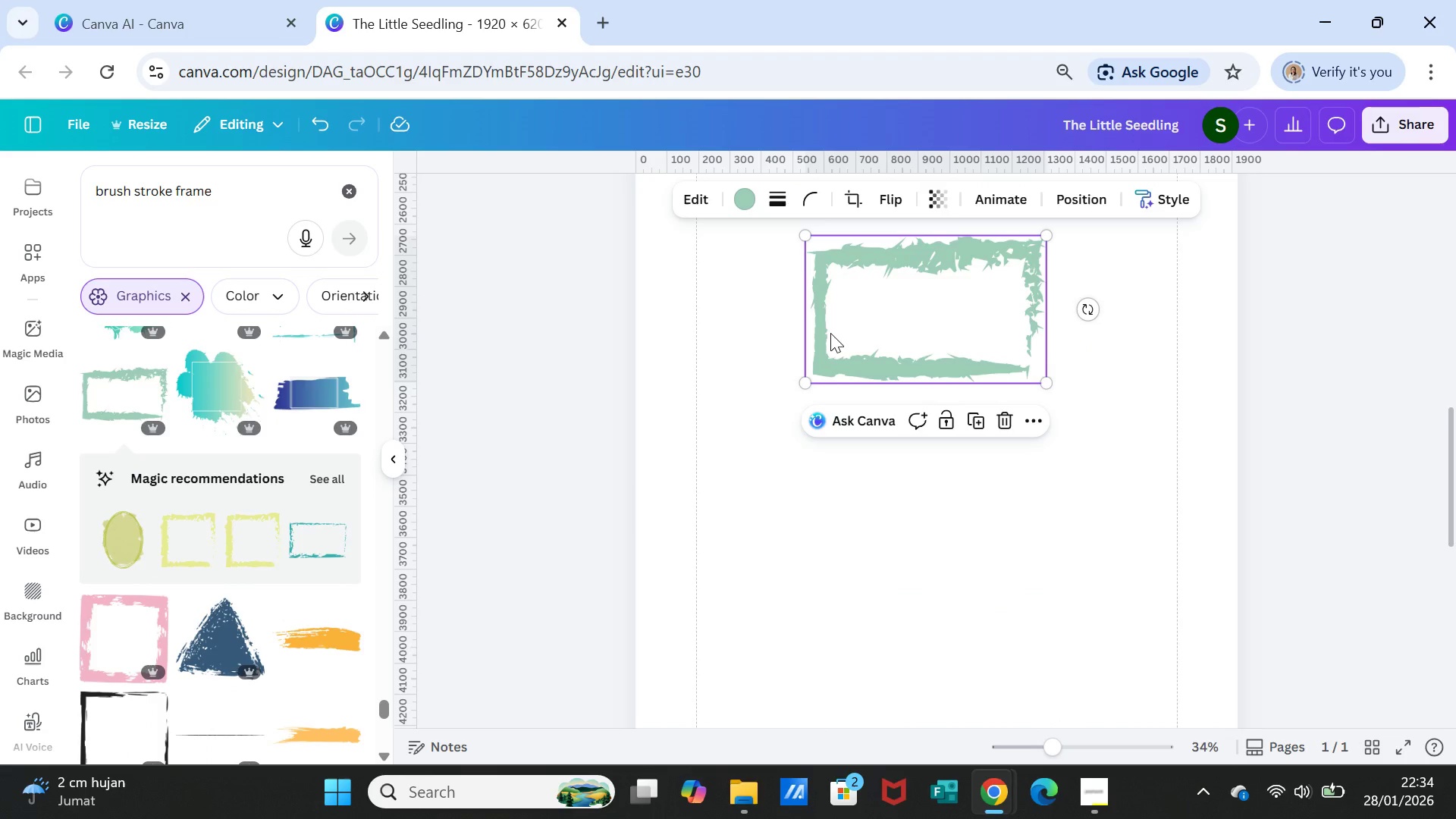 
scroll: coordinate [830, 333], scroll_direction: up, amount: 2.0
 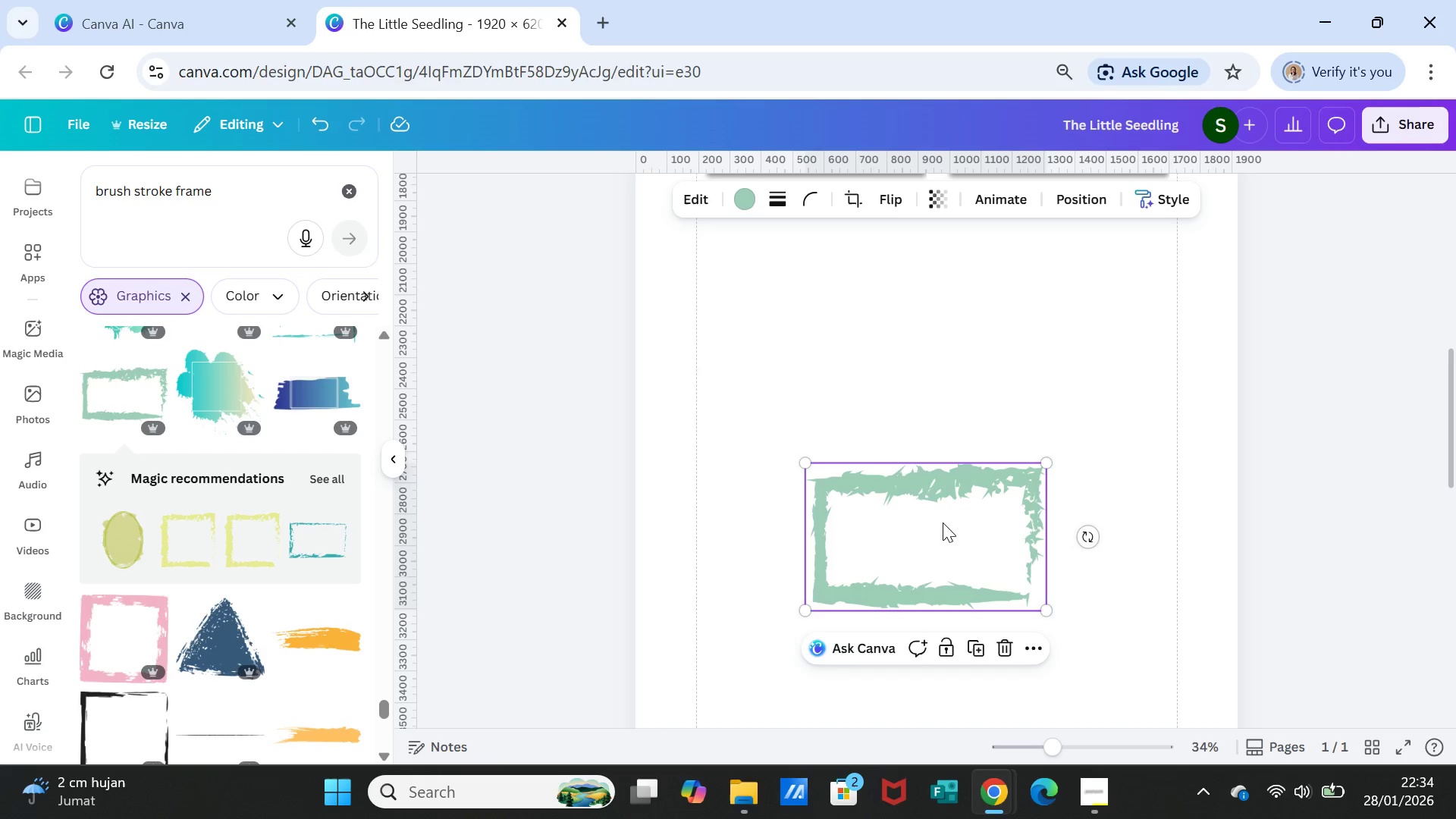 
left_click_drag(start_coordinate=[943, 522], to_coordinate=[775, 349])
 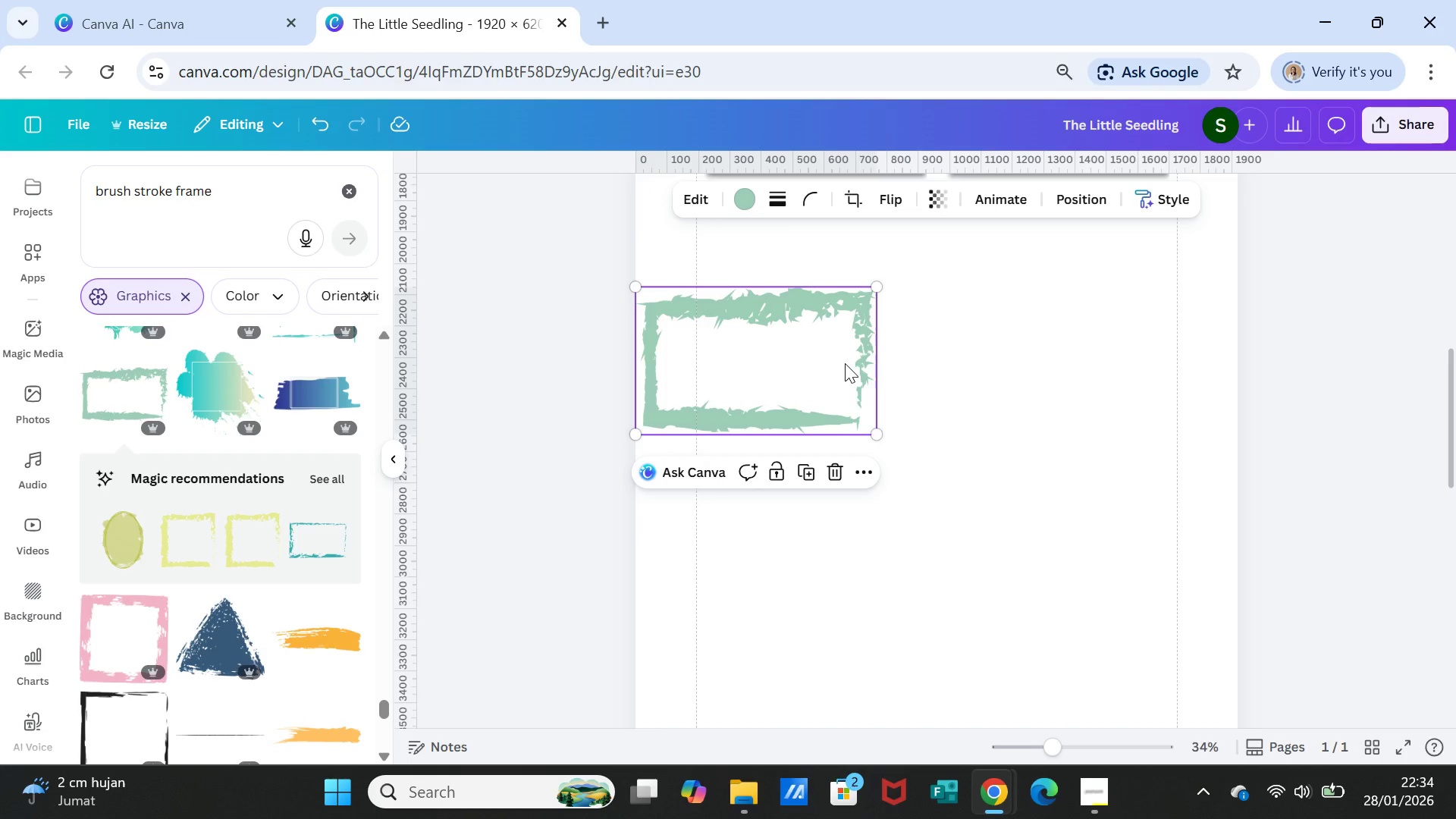 
key(Delete)
 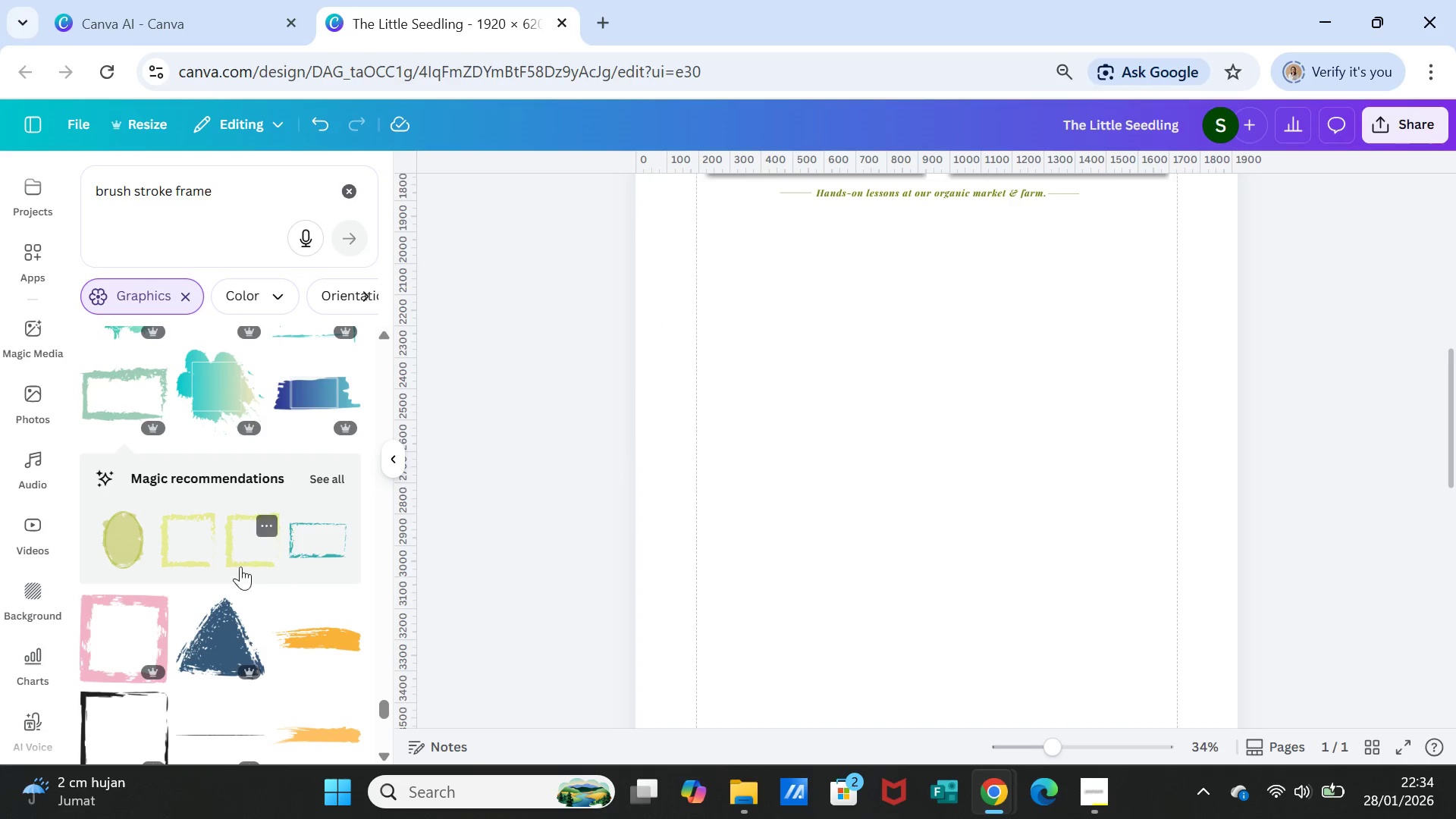 
scroll: coordinate [237, 581], scroll_direction: down, amount: 13.0
 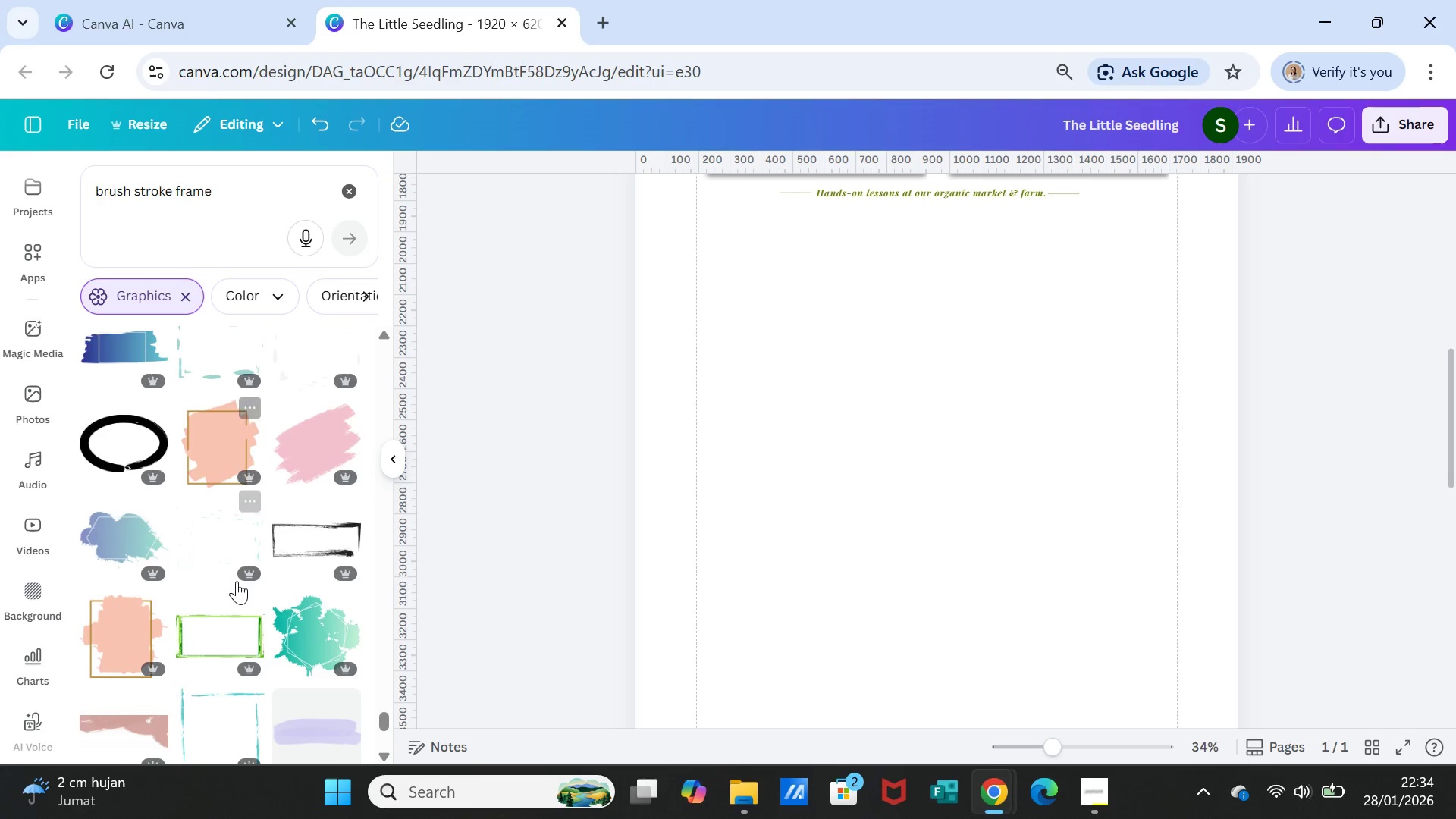 
left_click([213, 474])
 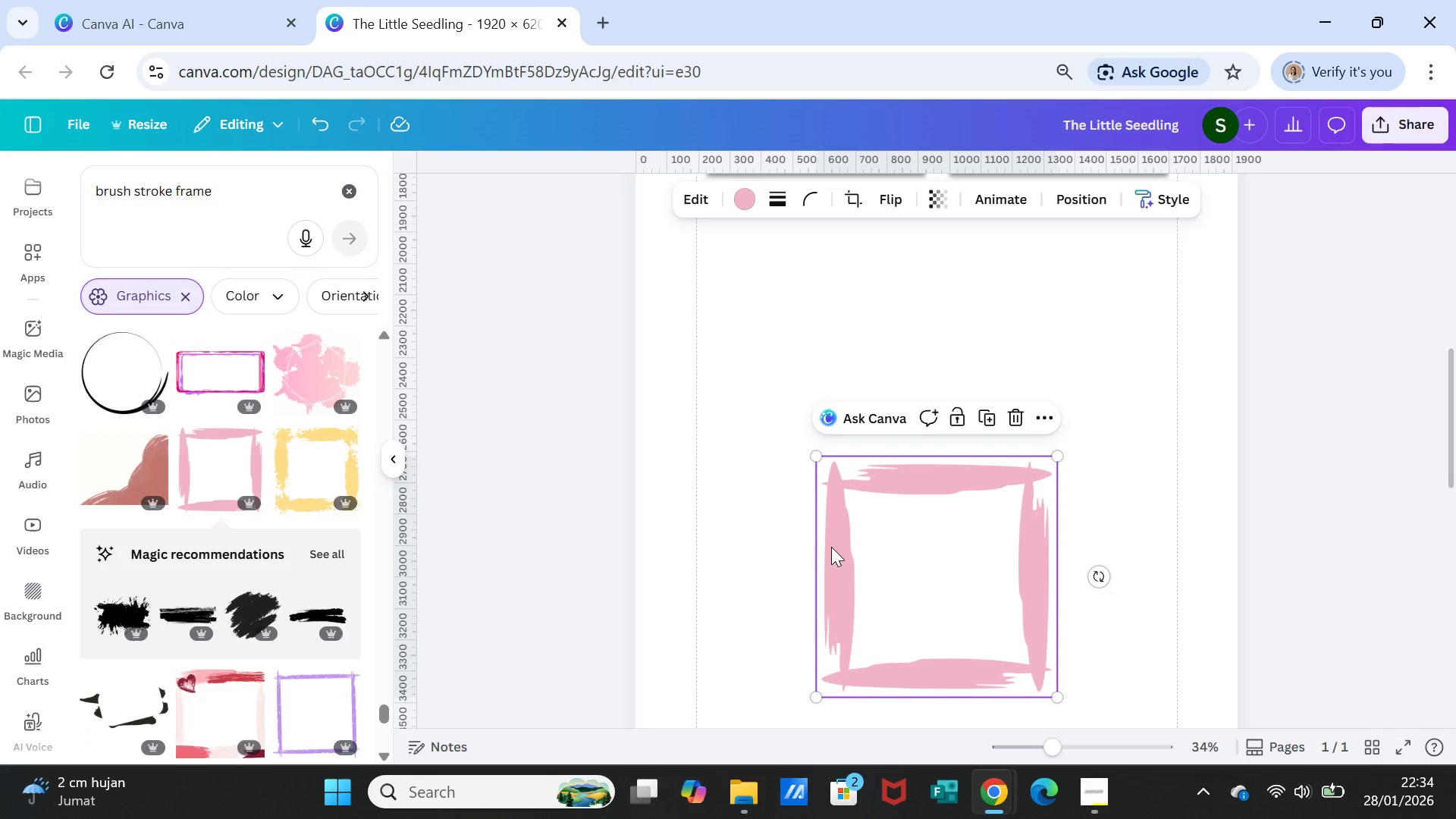 
key(Delete)
 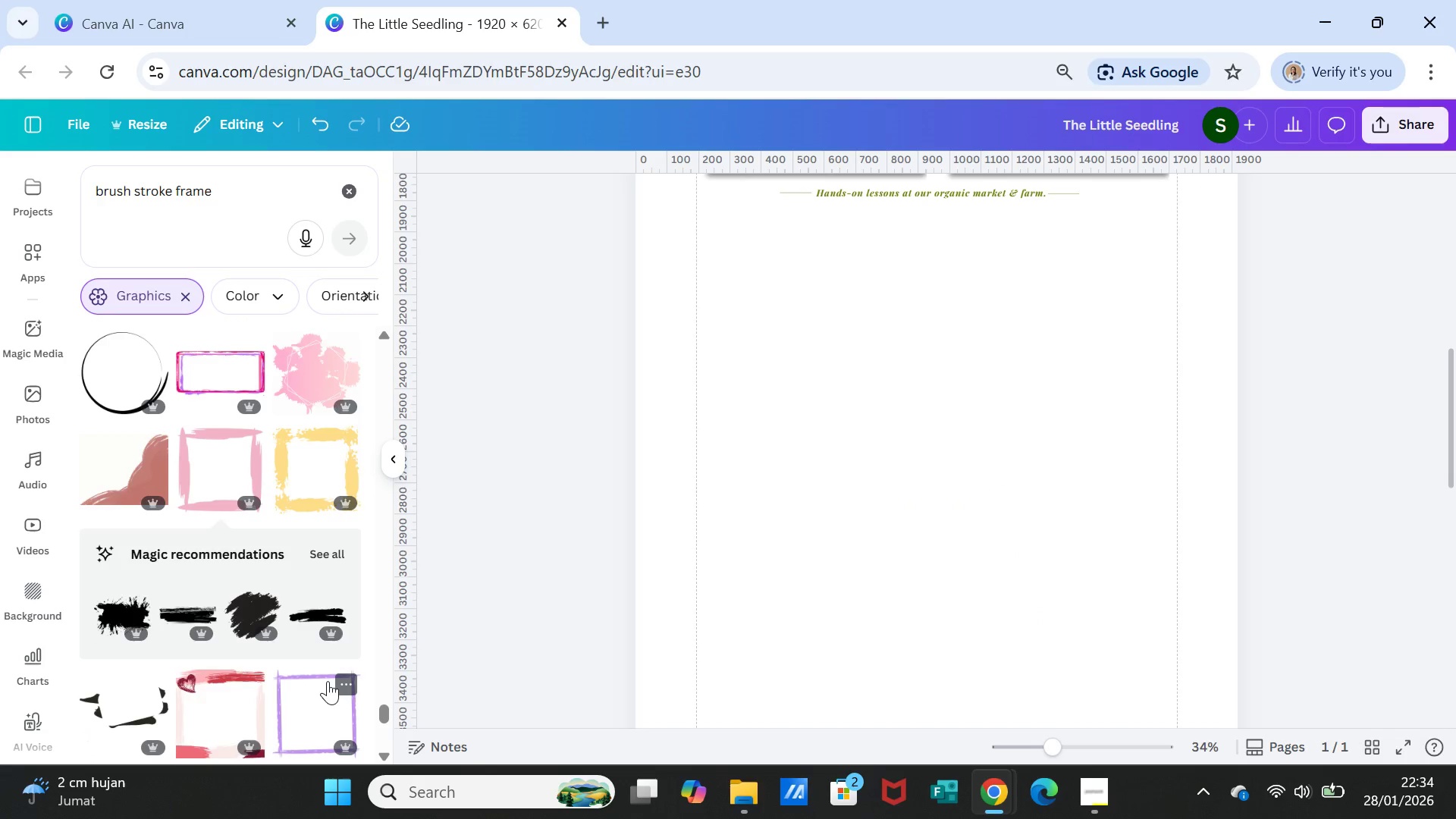 
left_click([328, 681])
 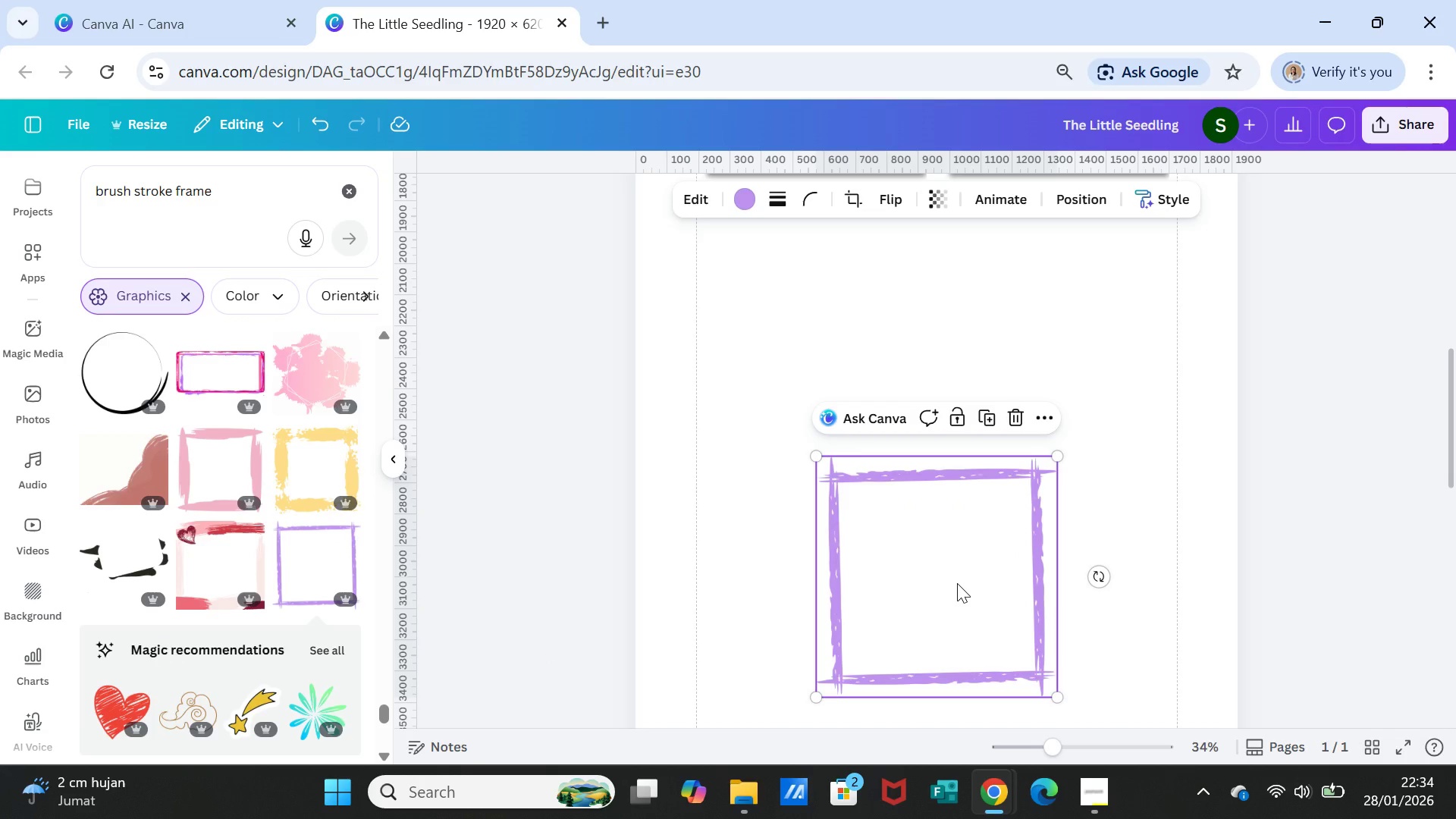 
left_click_drag(start_coordinate=[957, 583], to_coordinate=[817, 391])
 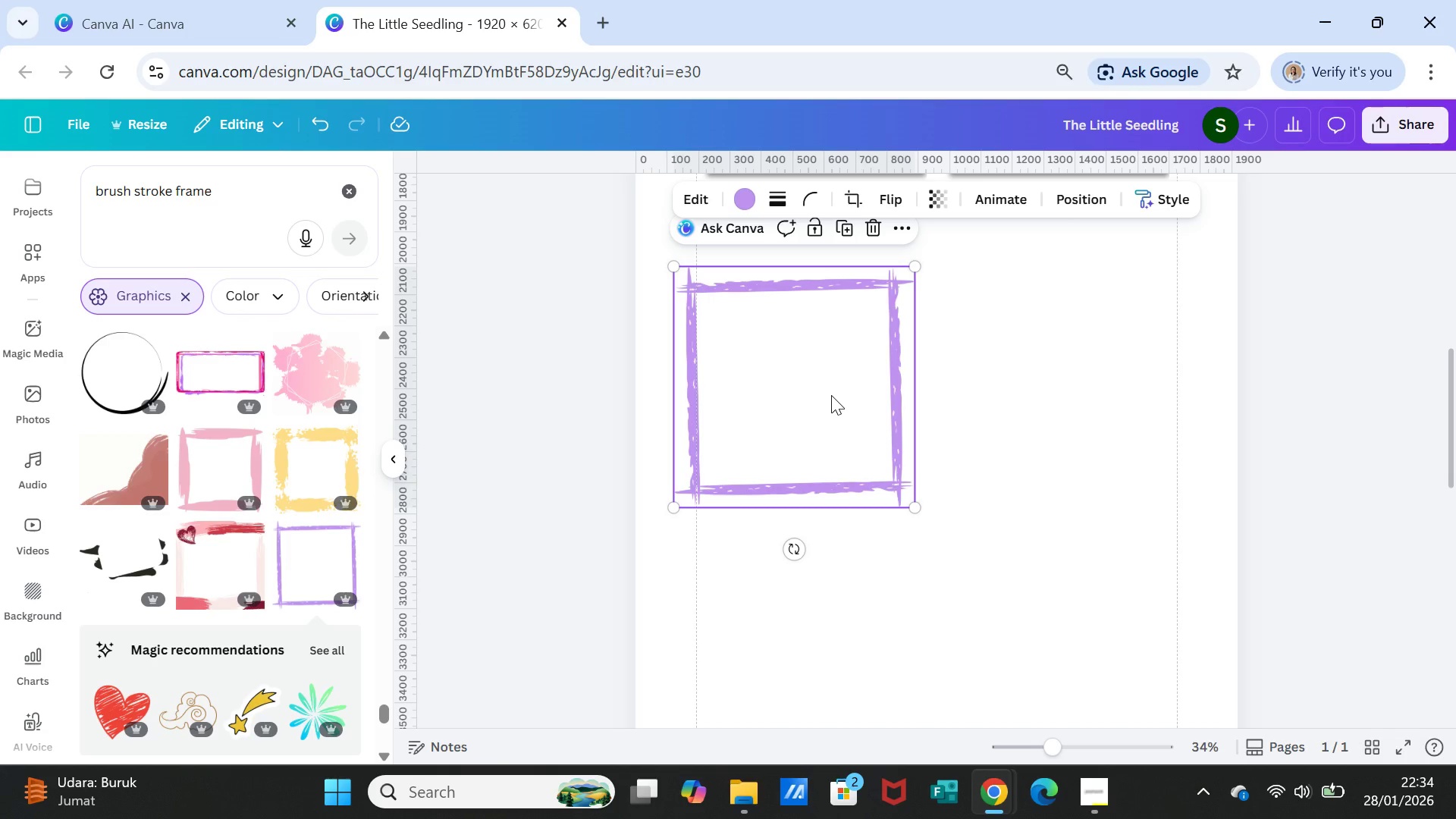 
key(Delete)
 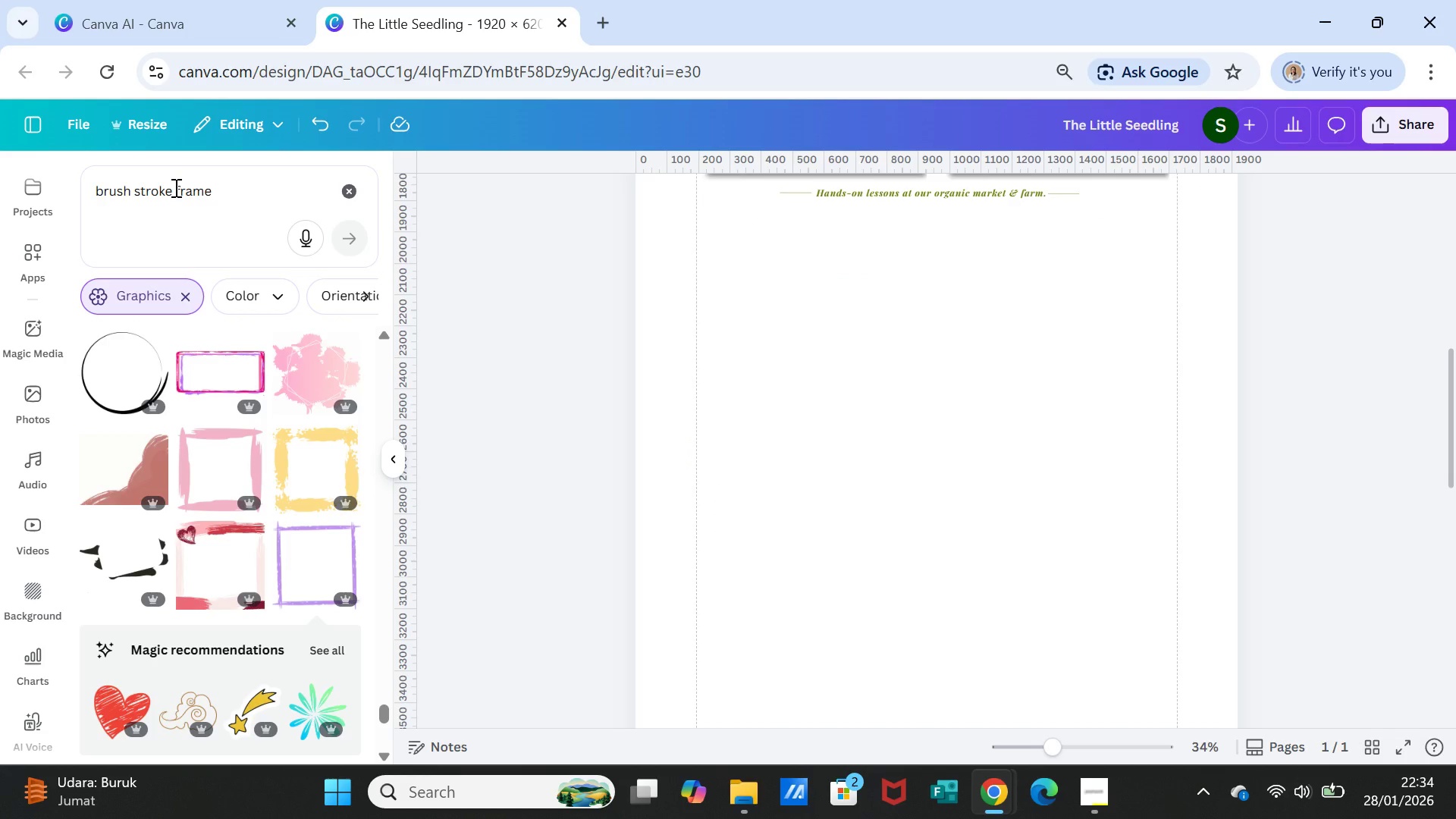 
left_click_drag(start_coordinate=[174, 187], to_coordinate=[224, 187])
 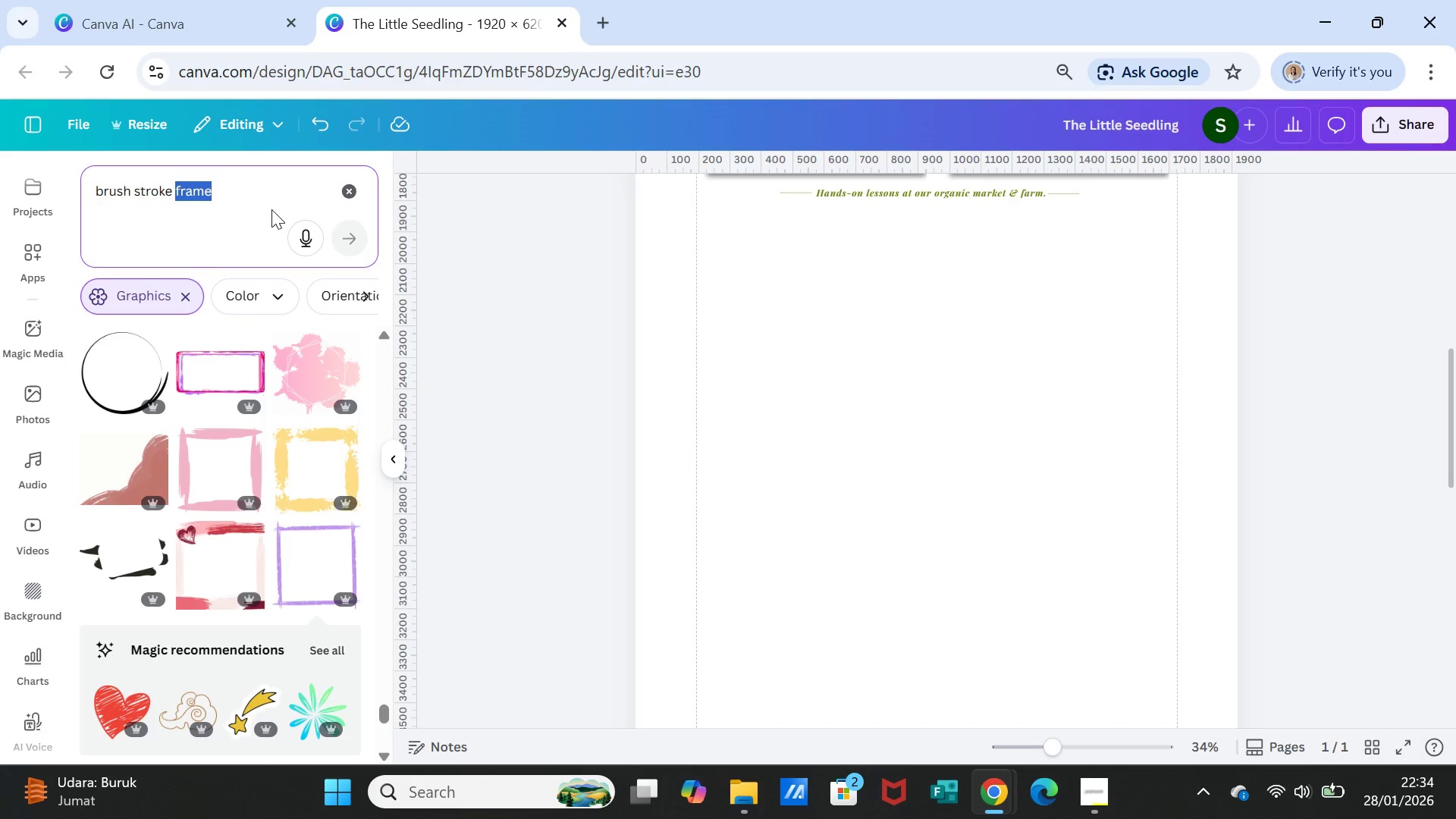 
key(Delete)
 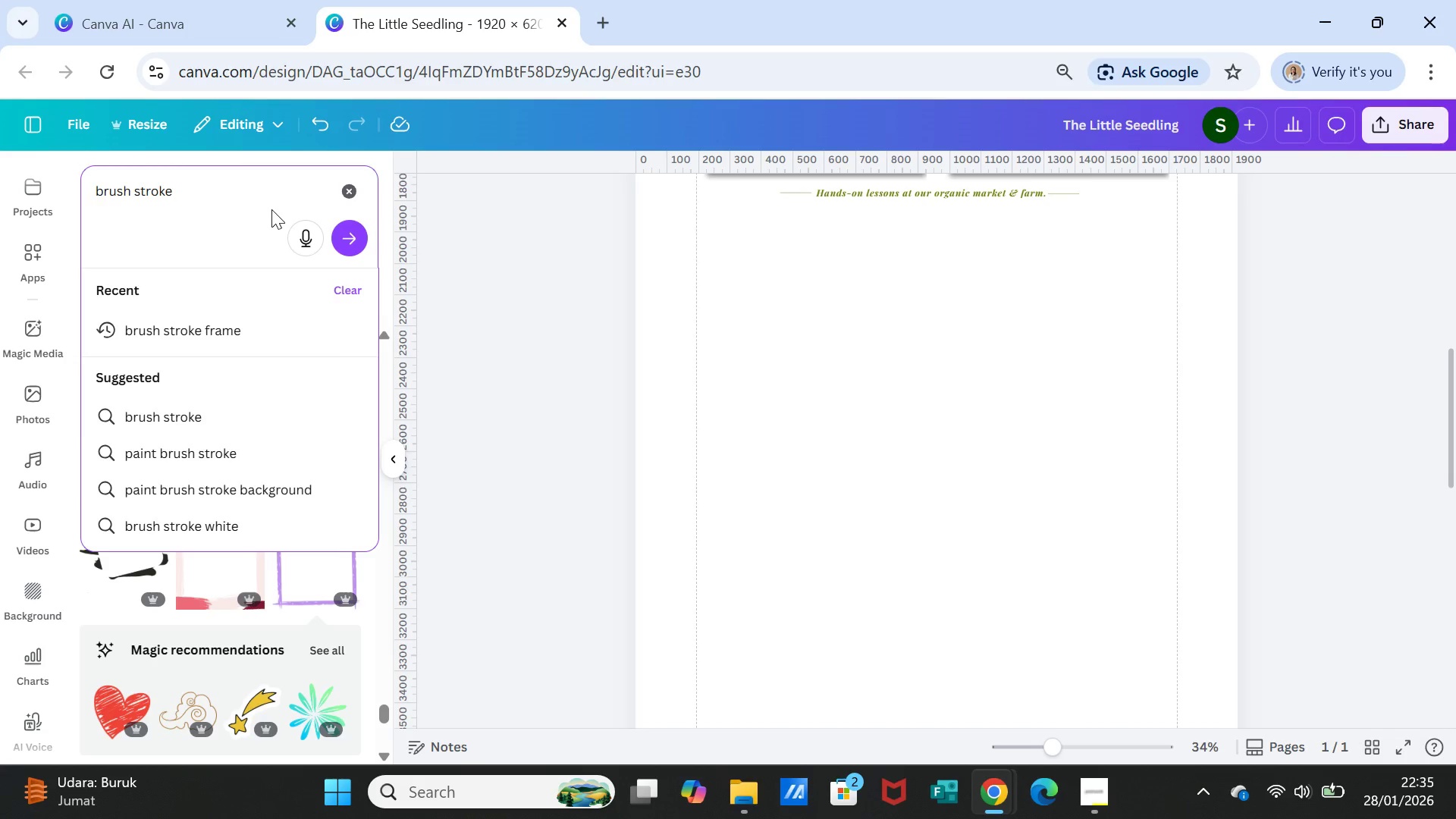 
left_click([167, 490])
 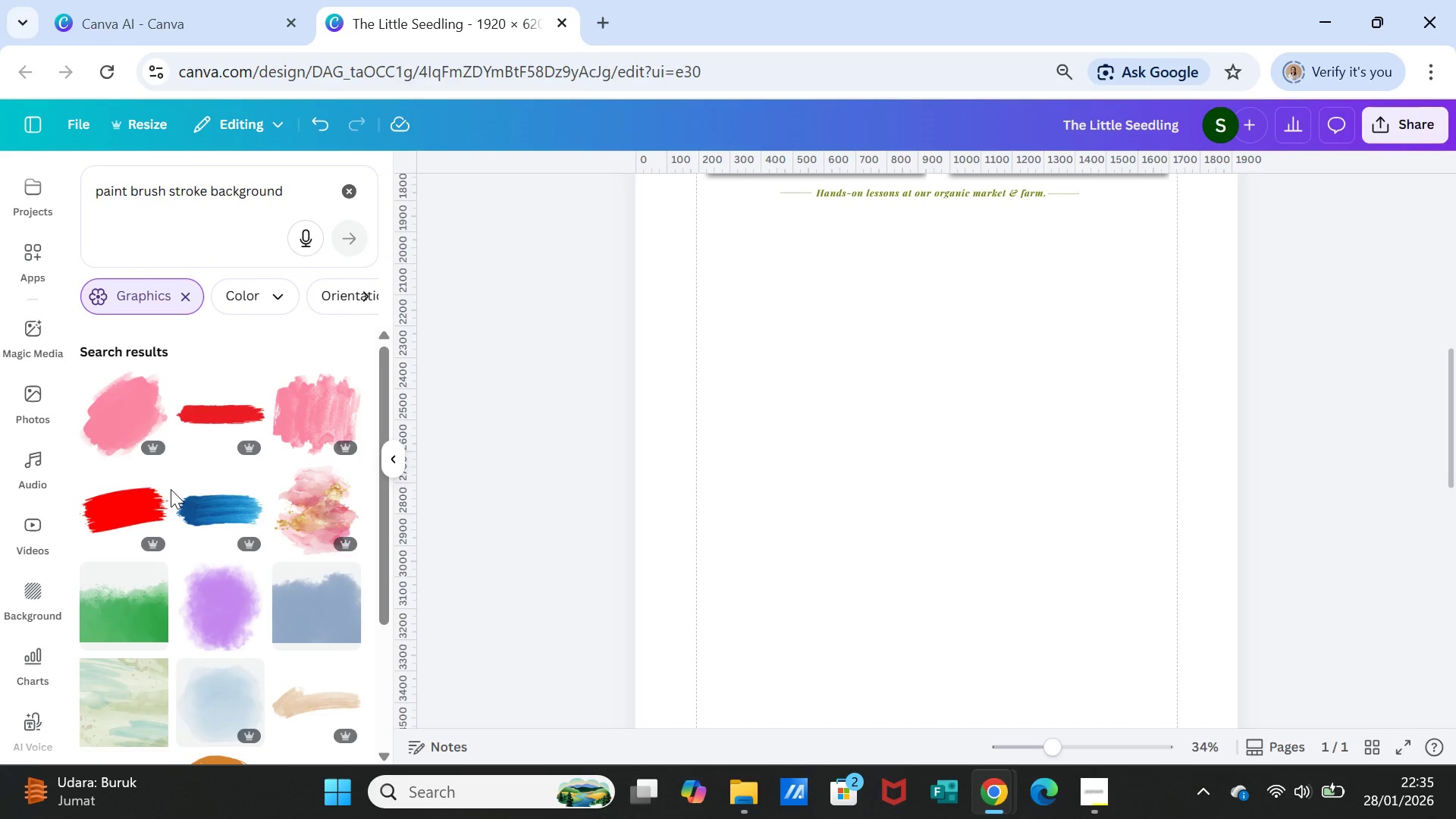 
wait(5.53)
 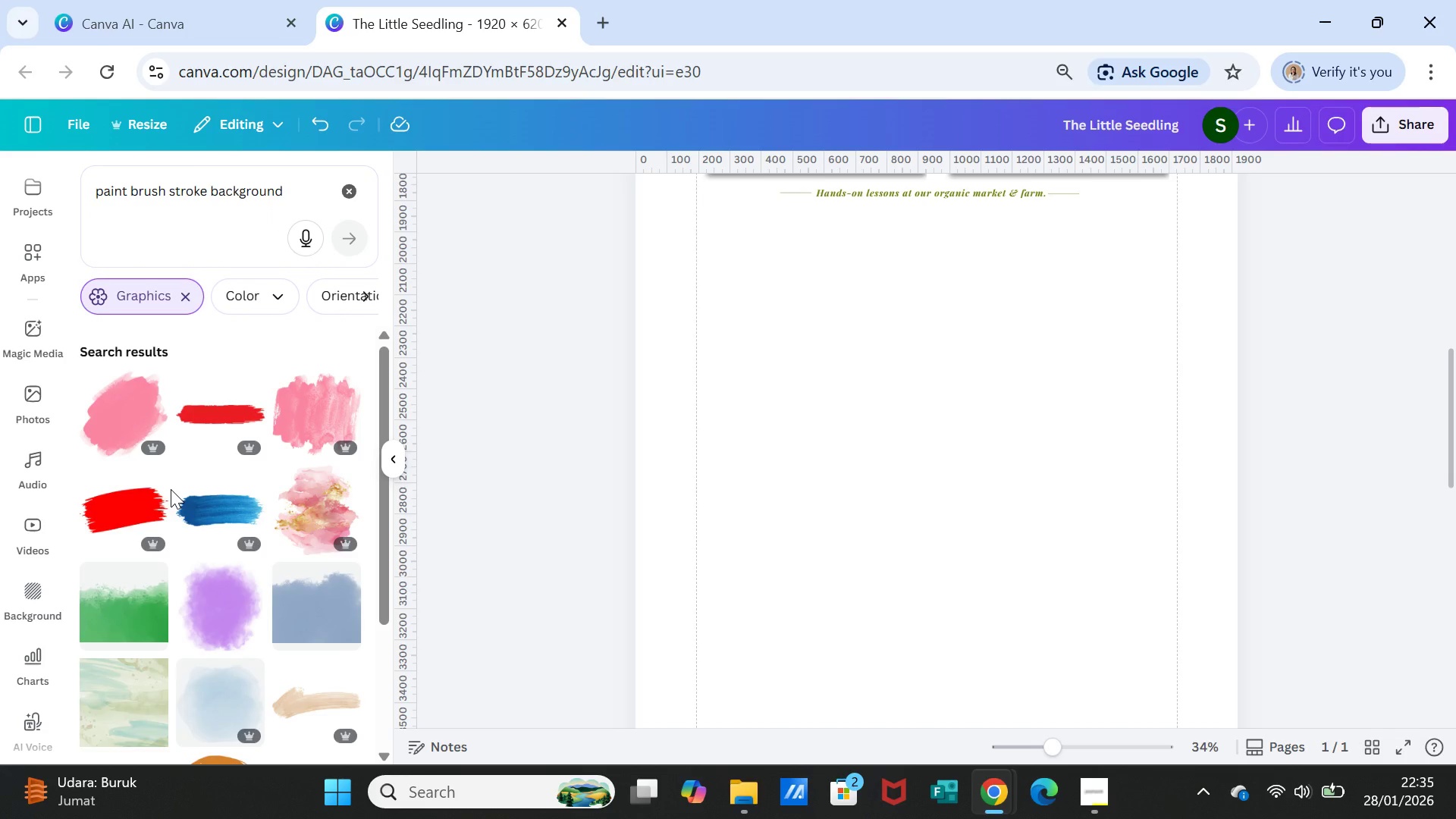 
scroll: coordinate [171, 489], scroll_direction: down, amount: 4.0
 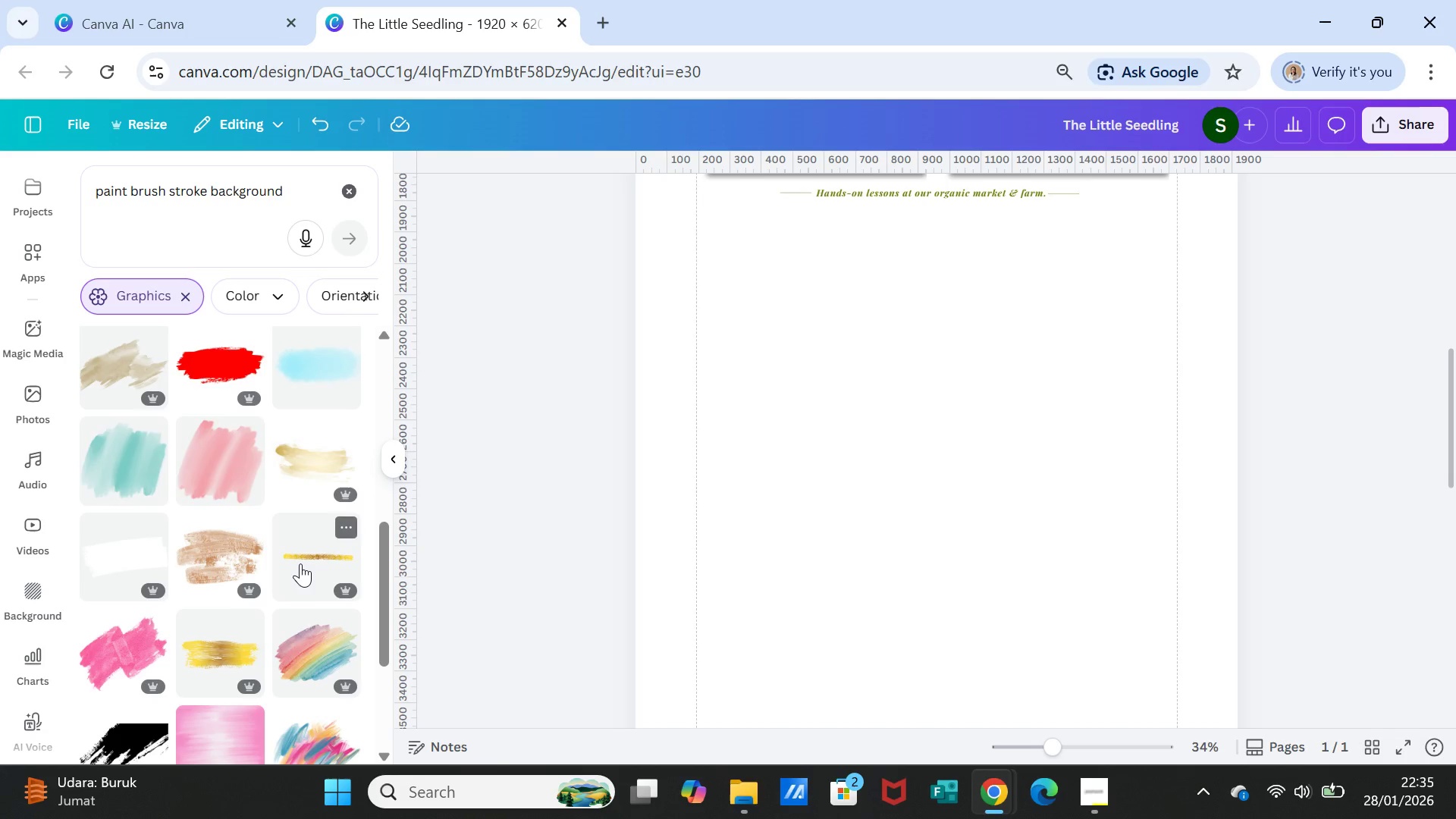 
left_click([300, 563])
 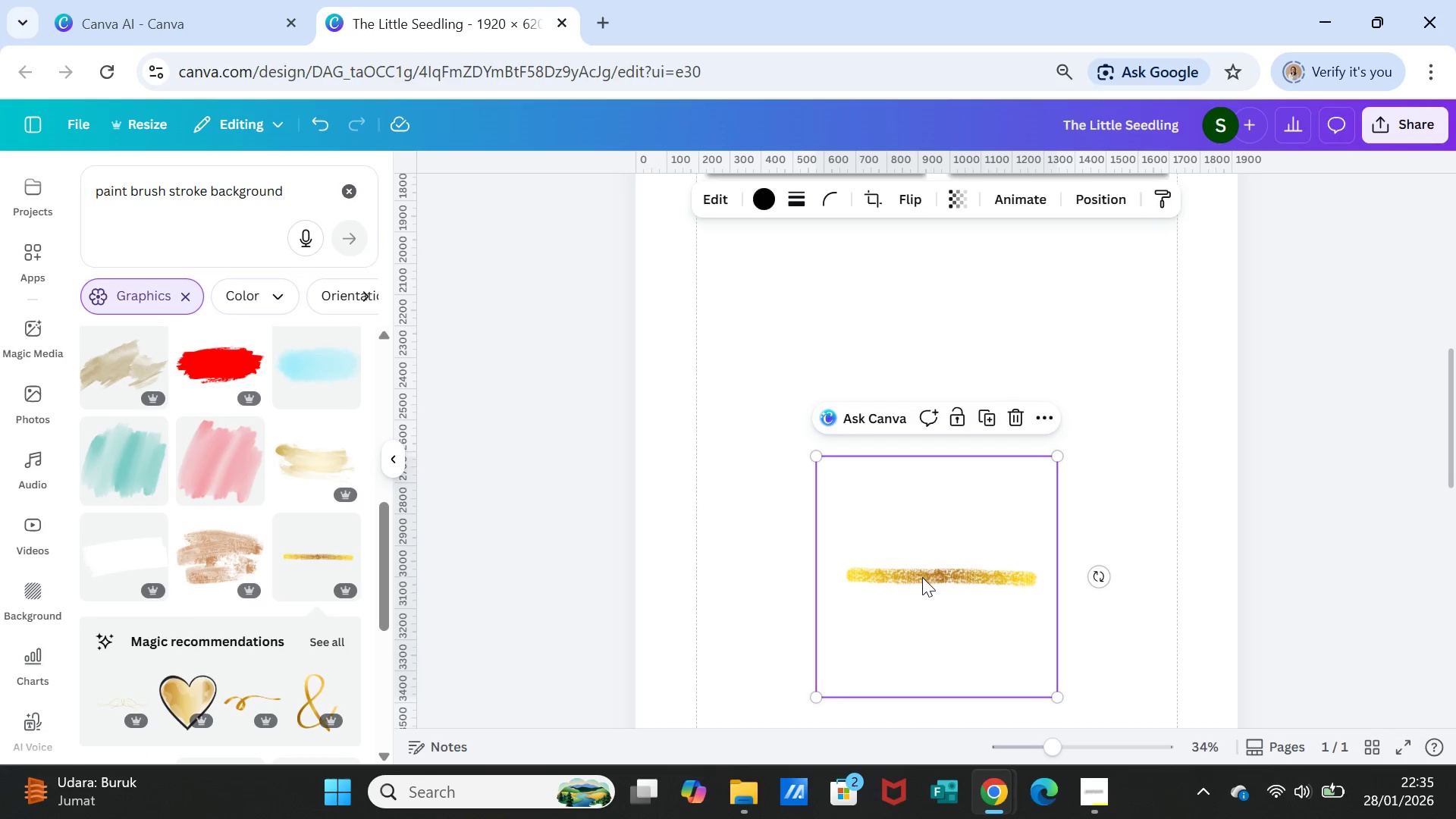 
left_click_drag(start_coordinate=[922, 577], to_coordinate=[744, 339])
 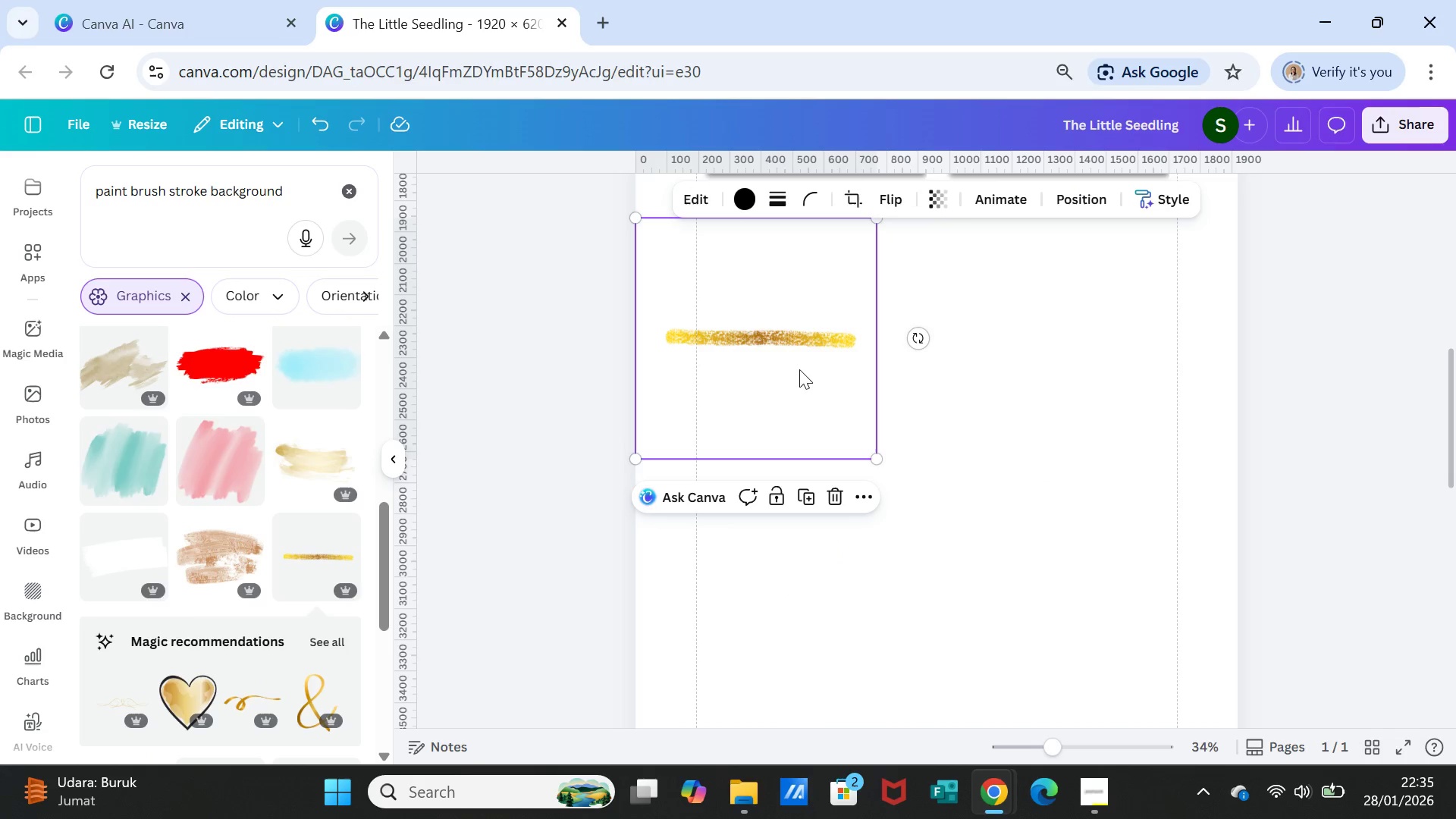 
key(Delete)
 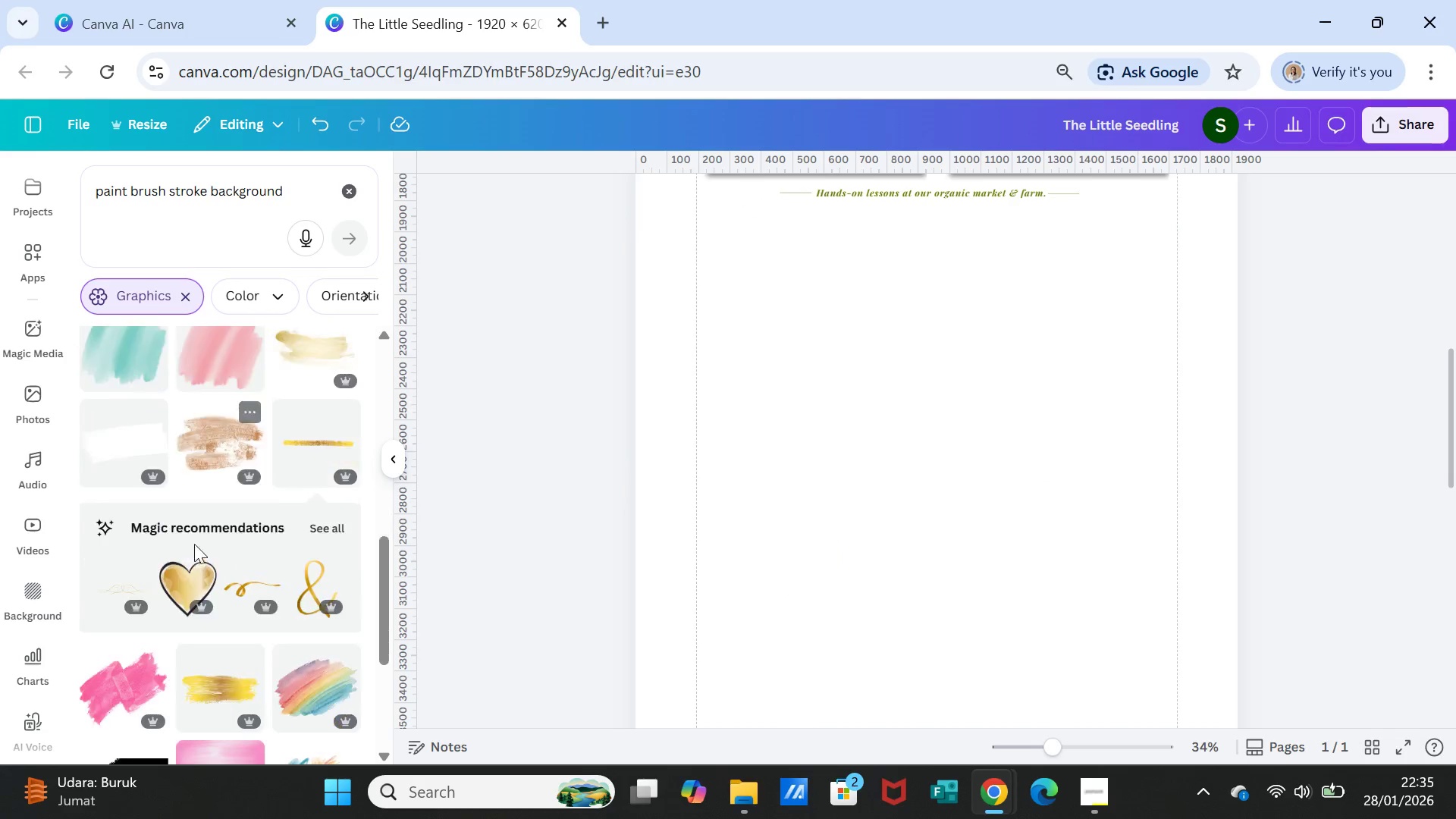 
scroll: coordinate [46, 651], scroll_direction: down, amount: 5.0
 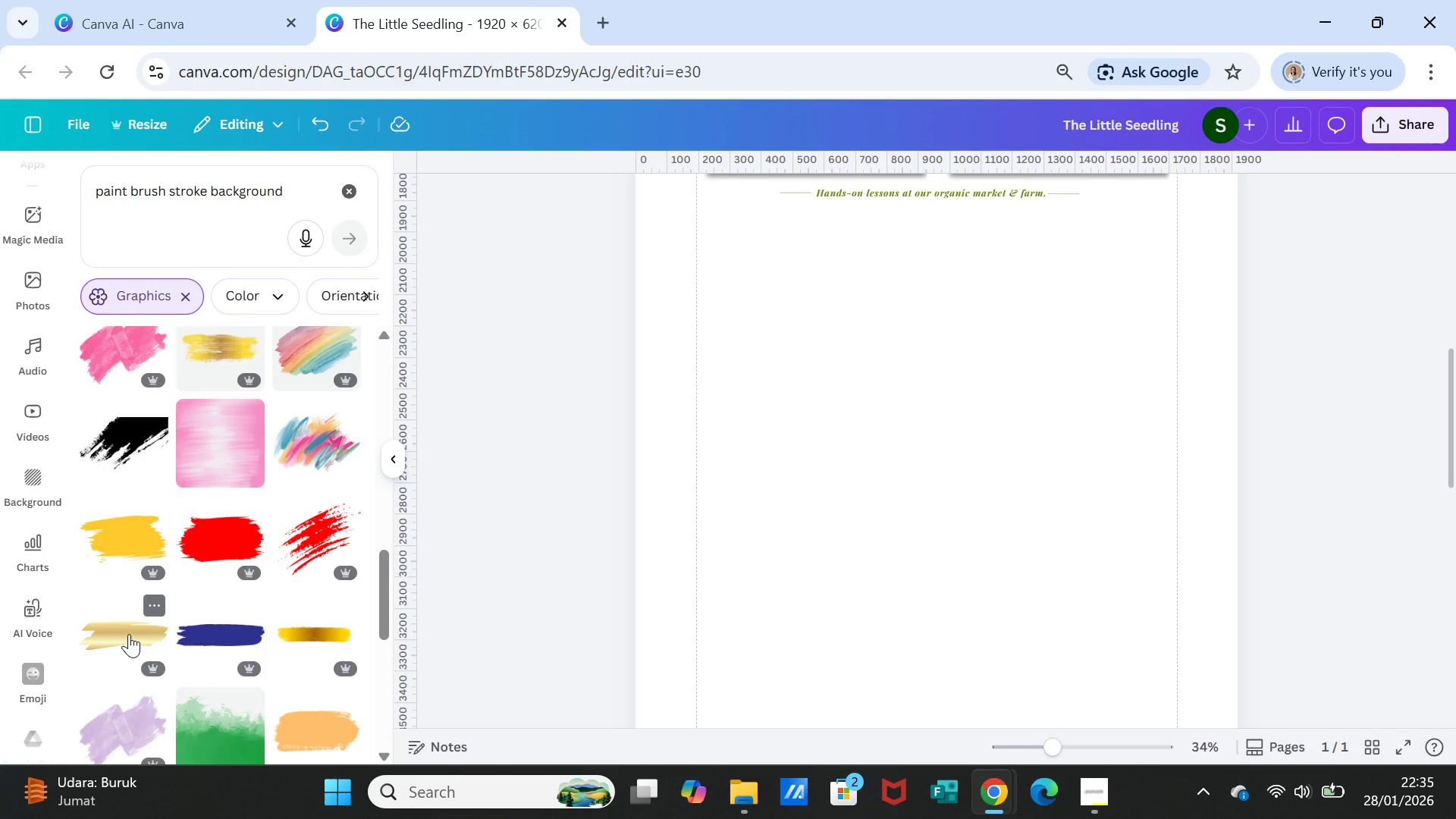 
left_click([127, 533])
 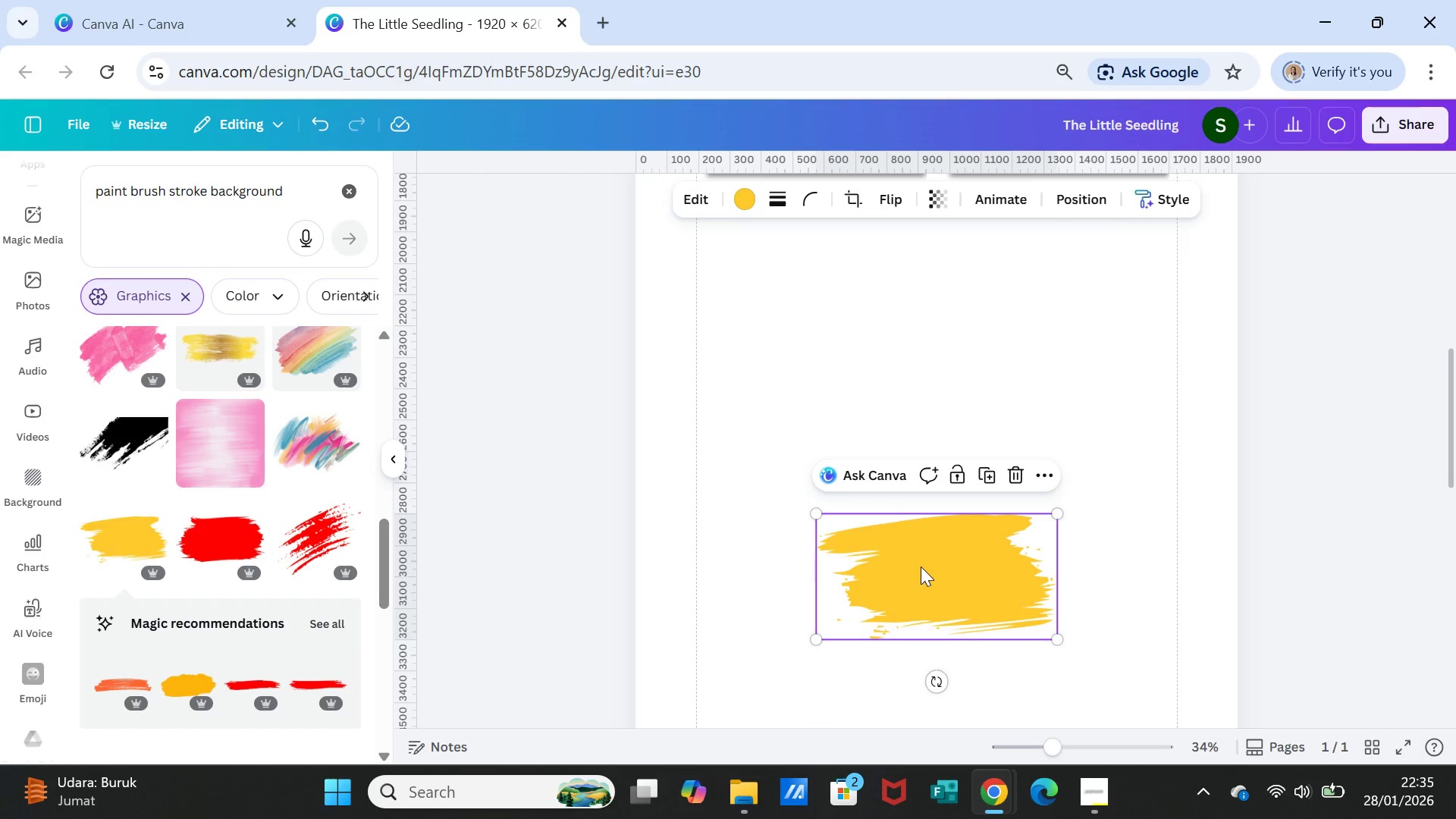 
key(Delete)
 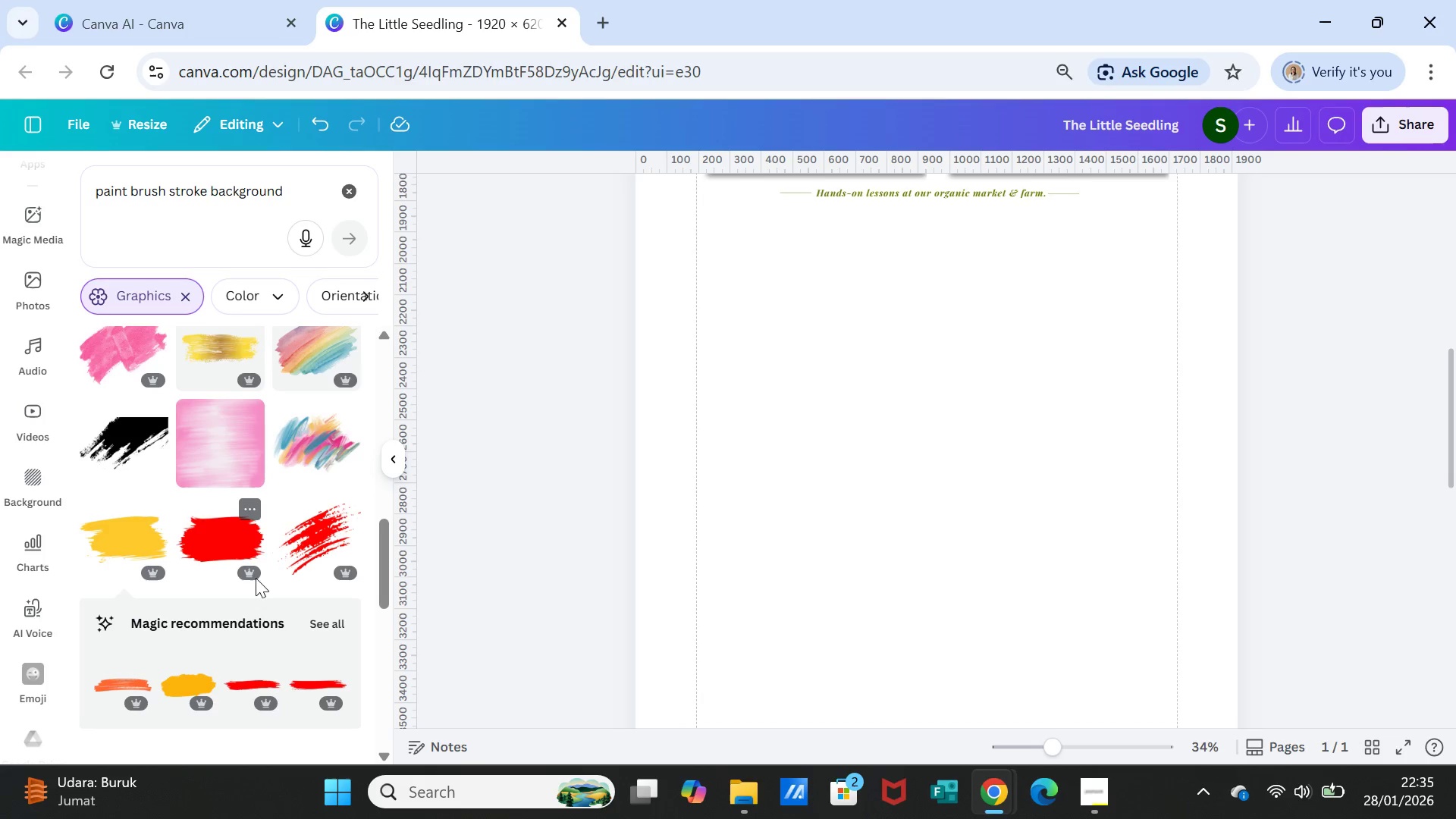 
scroll: coordinate [256, 579], scroll_direction: down, amount: 3.0
 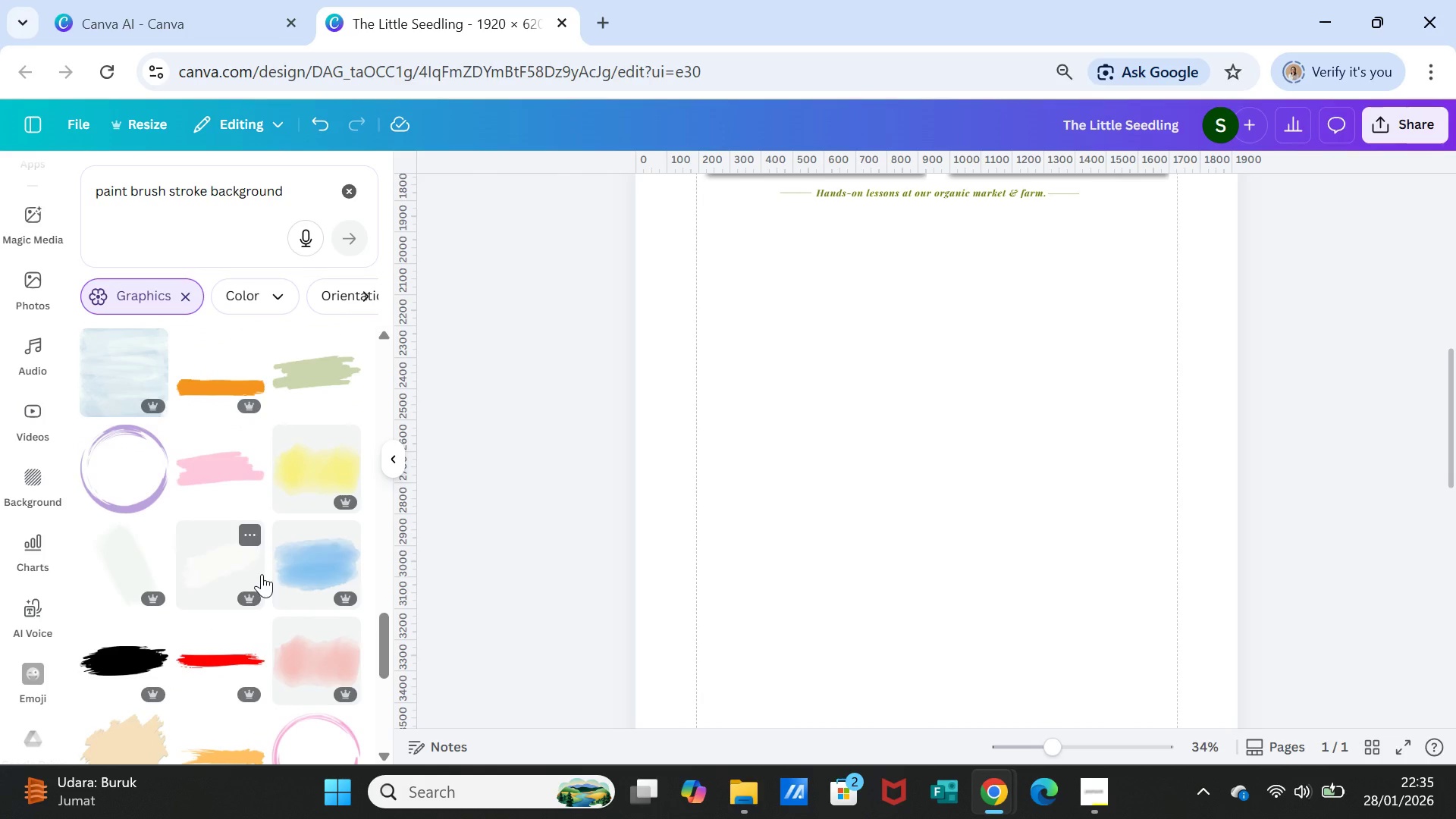 
wait(6.27)
 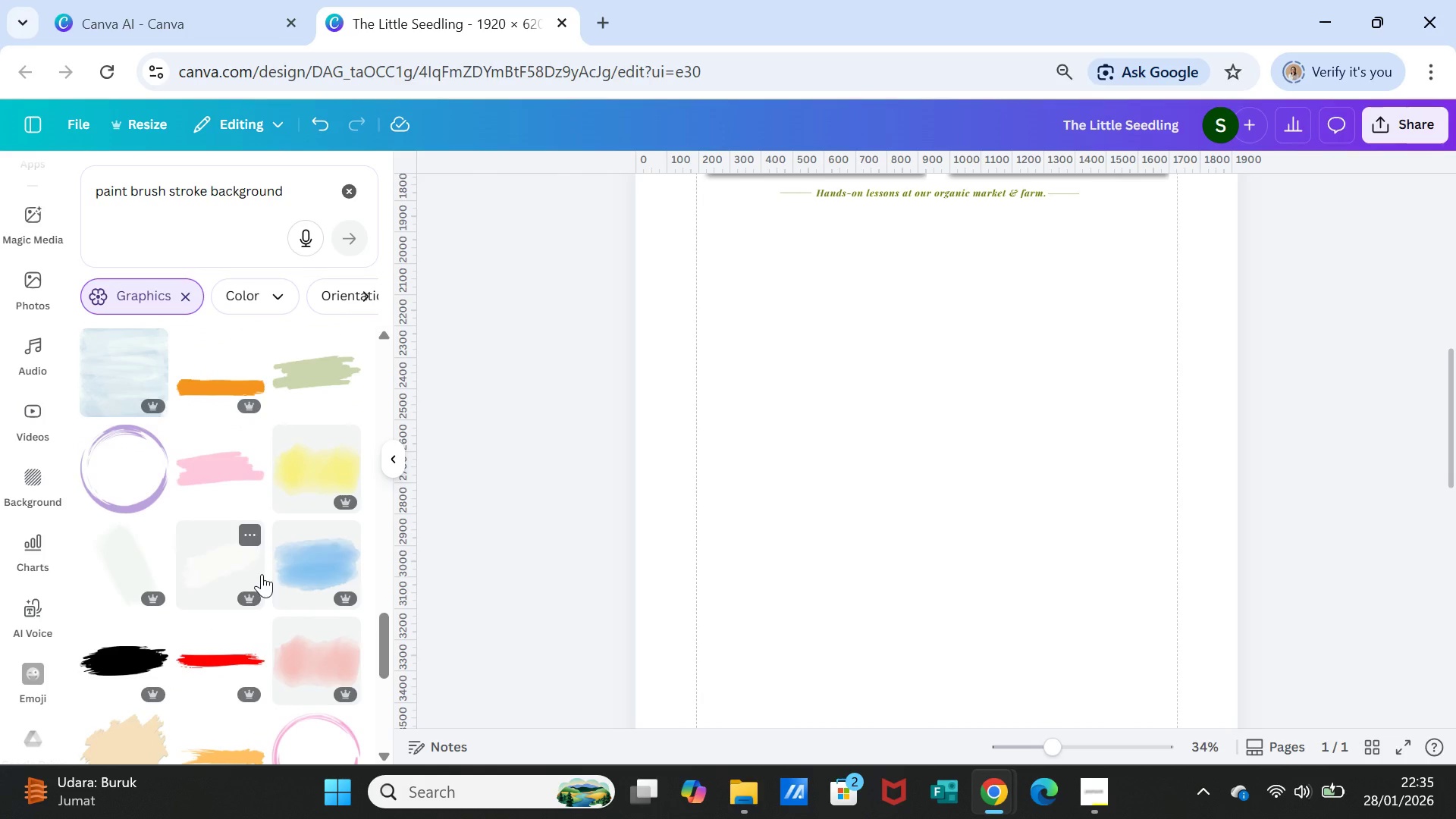 
left_click_drag(start_coordinate=[305, 188], to_coordinate=[62, 152])
 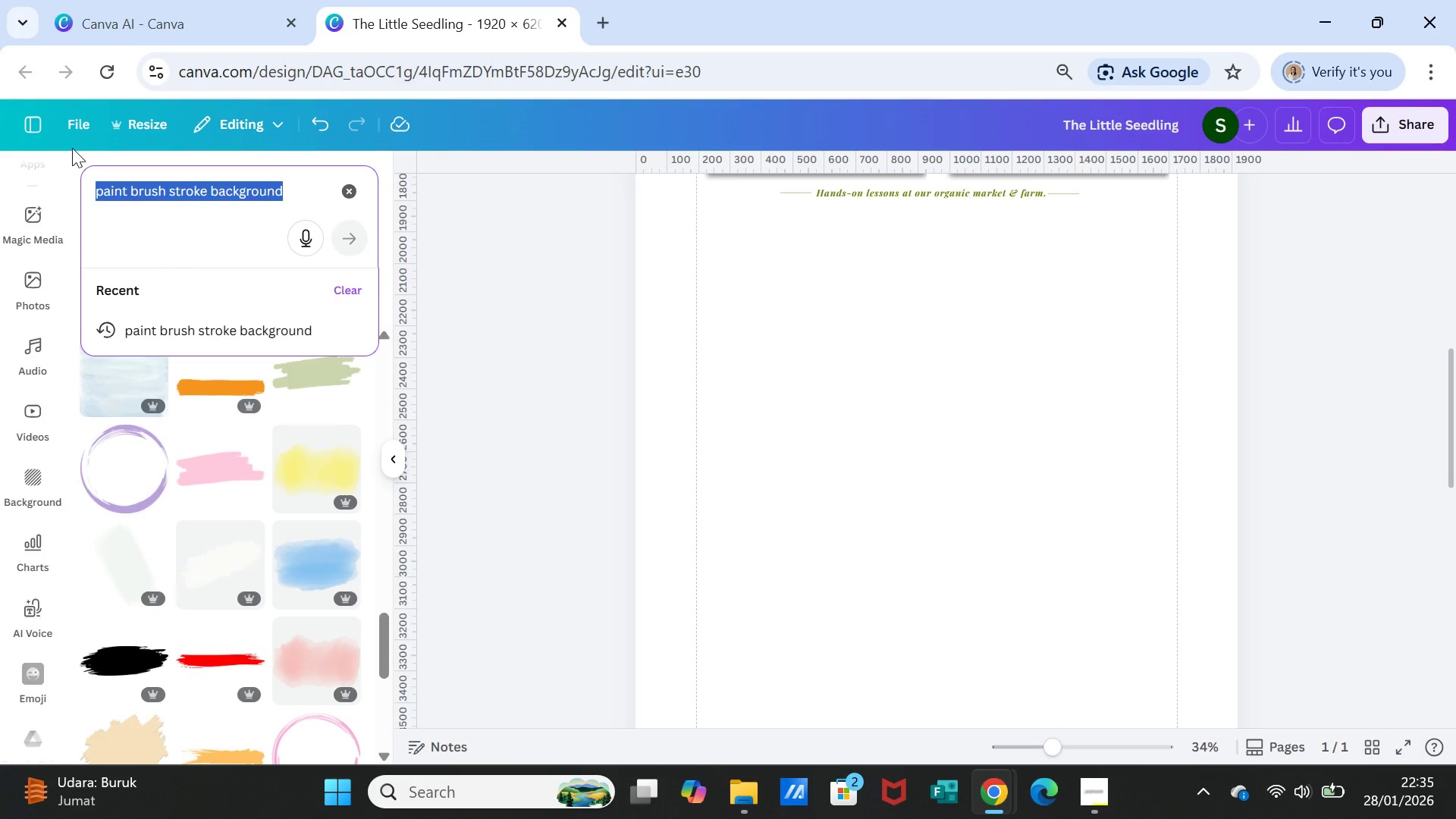 
type(abstract shape)
 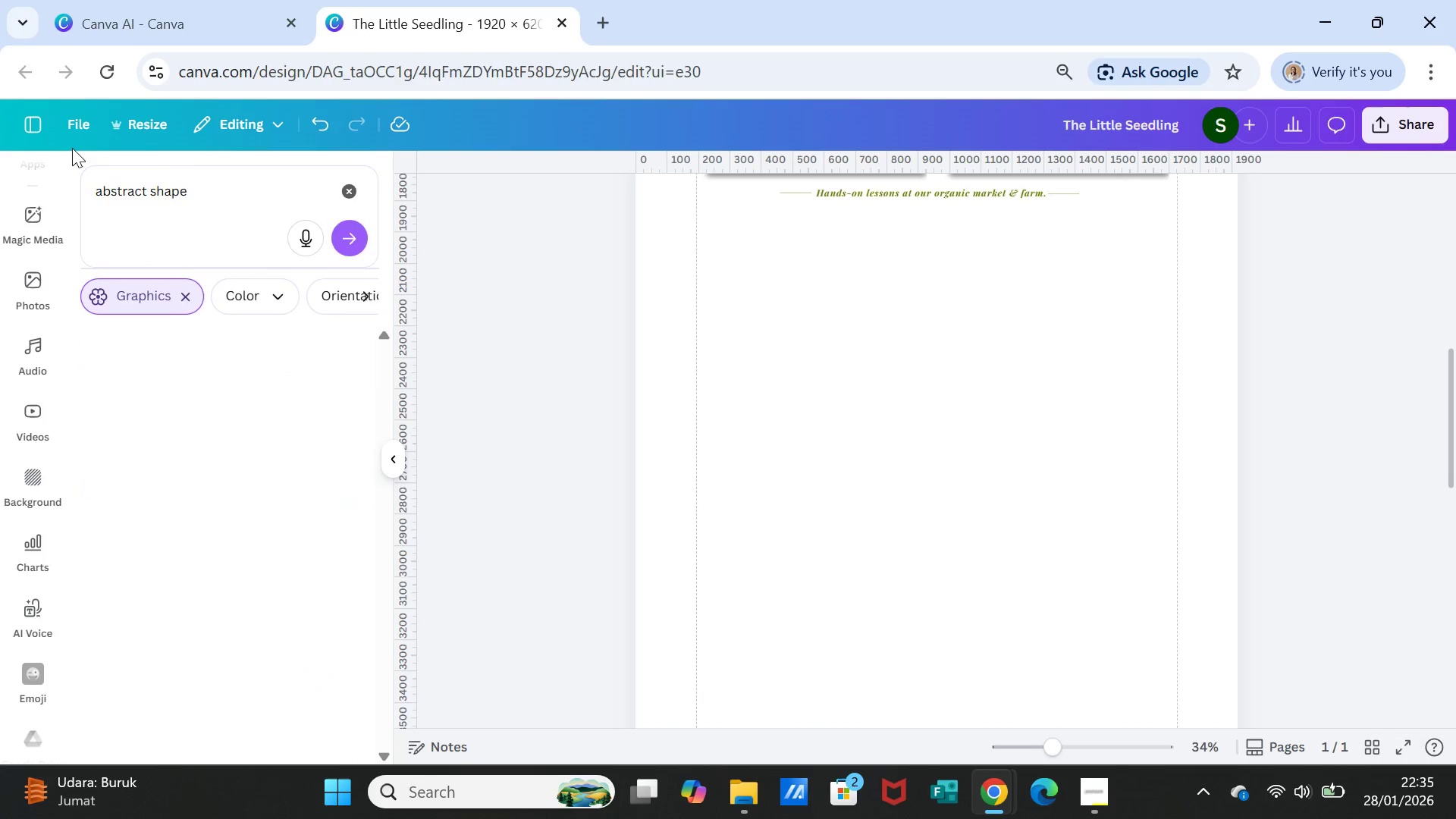 
key(Enter)
 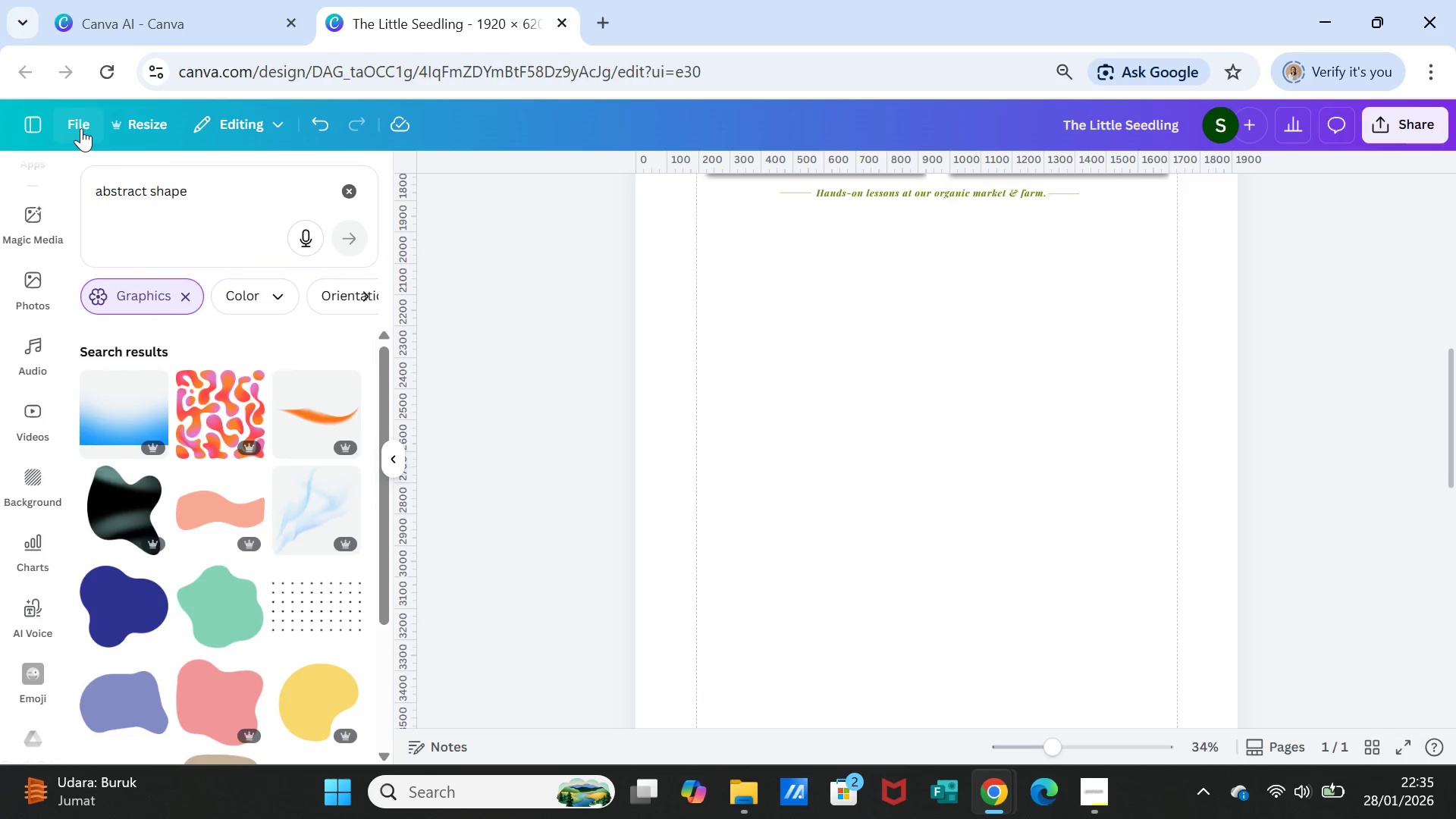 
scroll: coordinate [247, 607], scroll_direction: down, amount: 8.0
 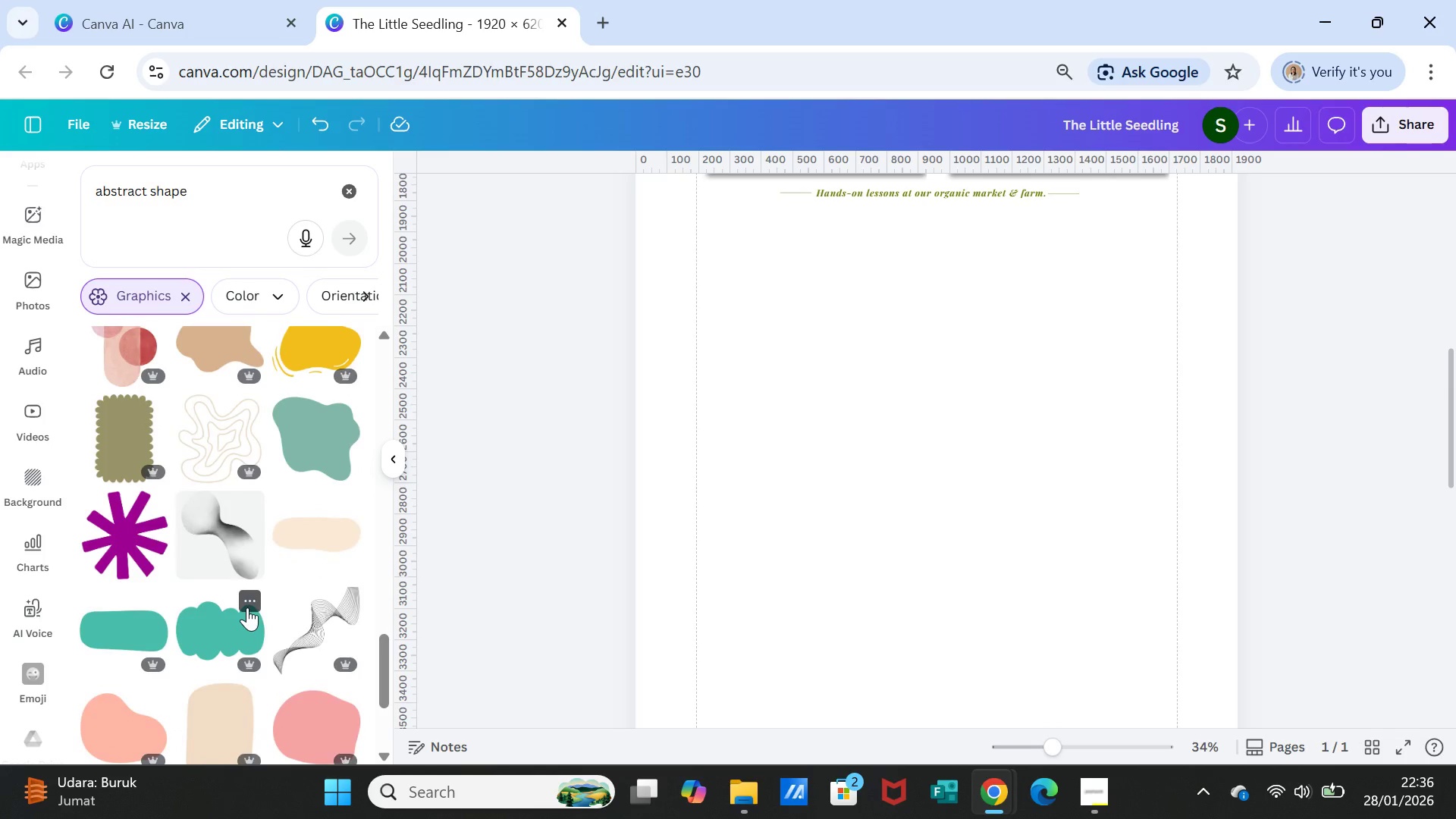 
scroll: coordinate [247, 607], scroll_direction: down, amount: 7.0
 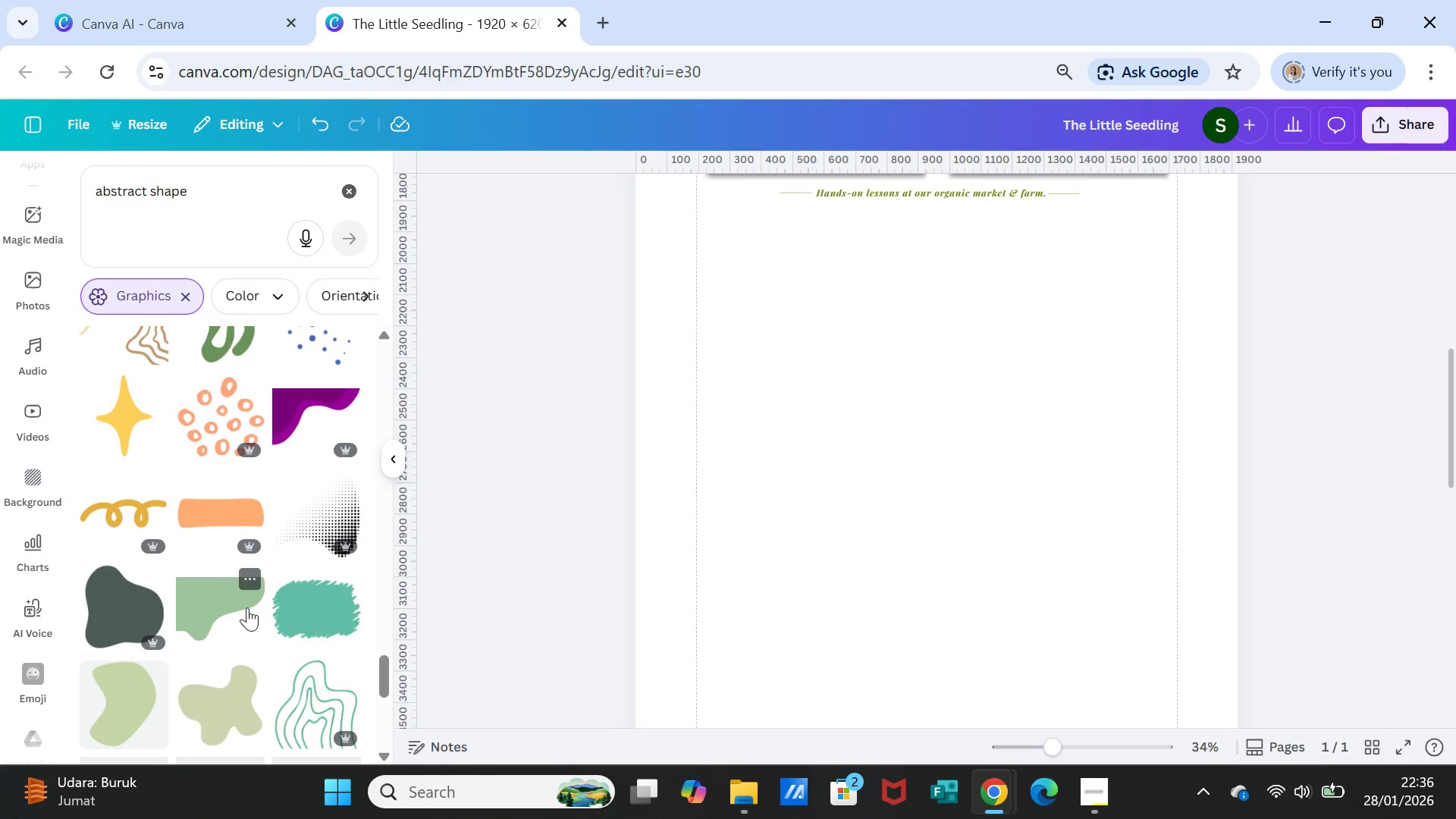 
scroll: coordinate [247, 605], scroll_direction: down, amount: 5.0
 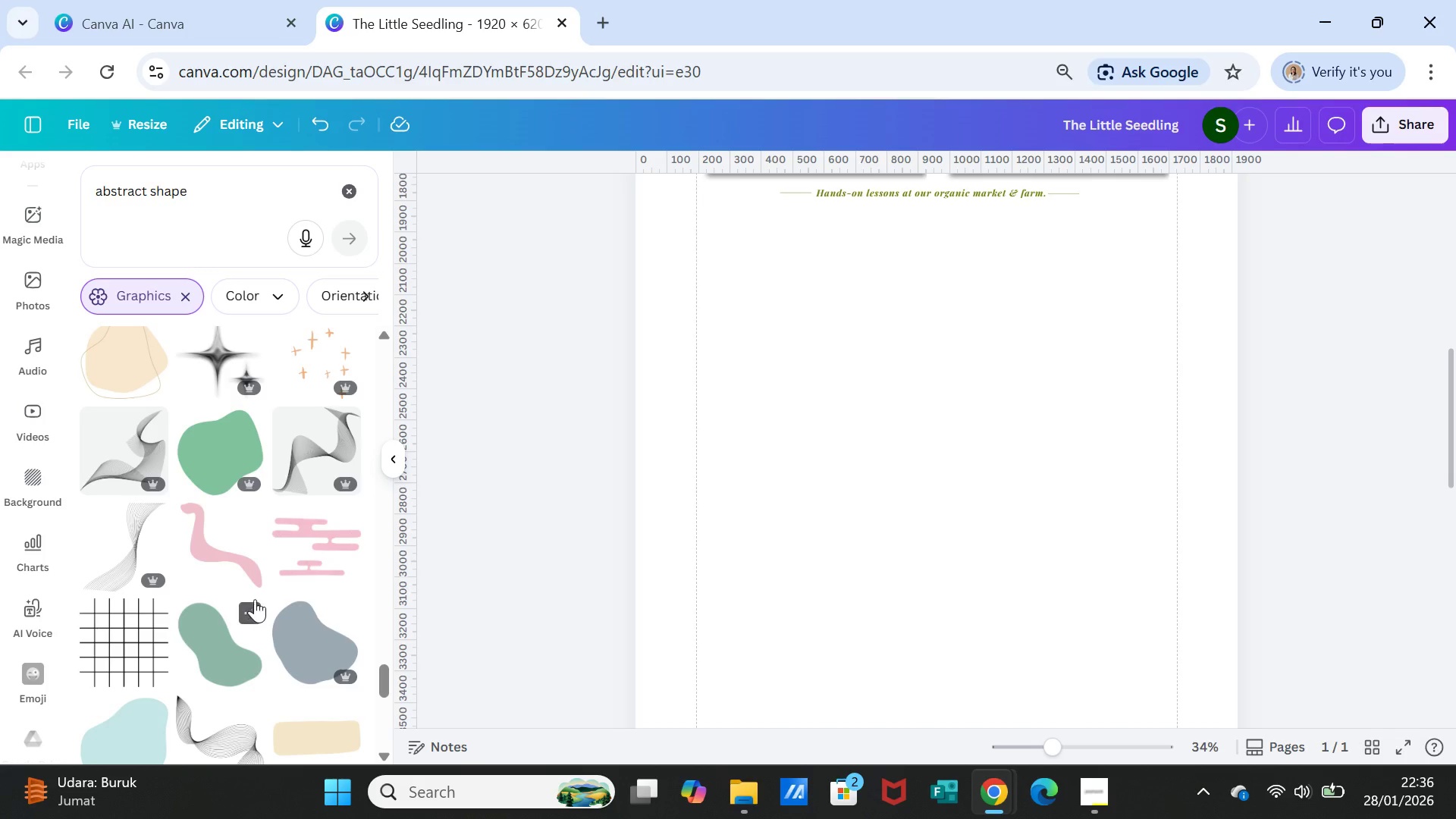 
left_click([319, 552])
 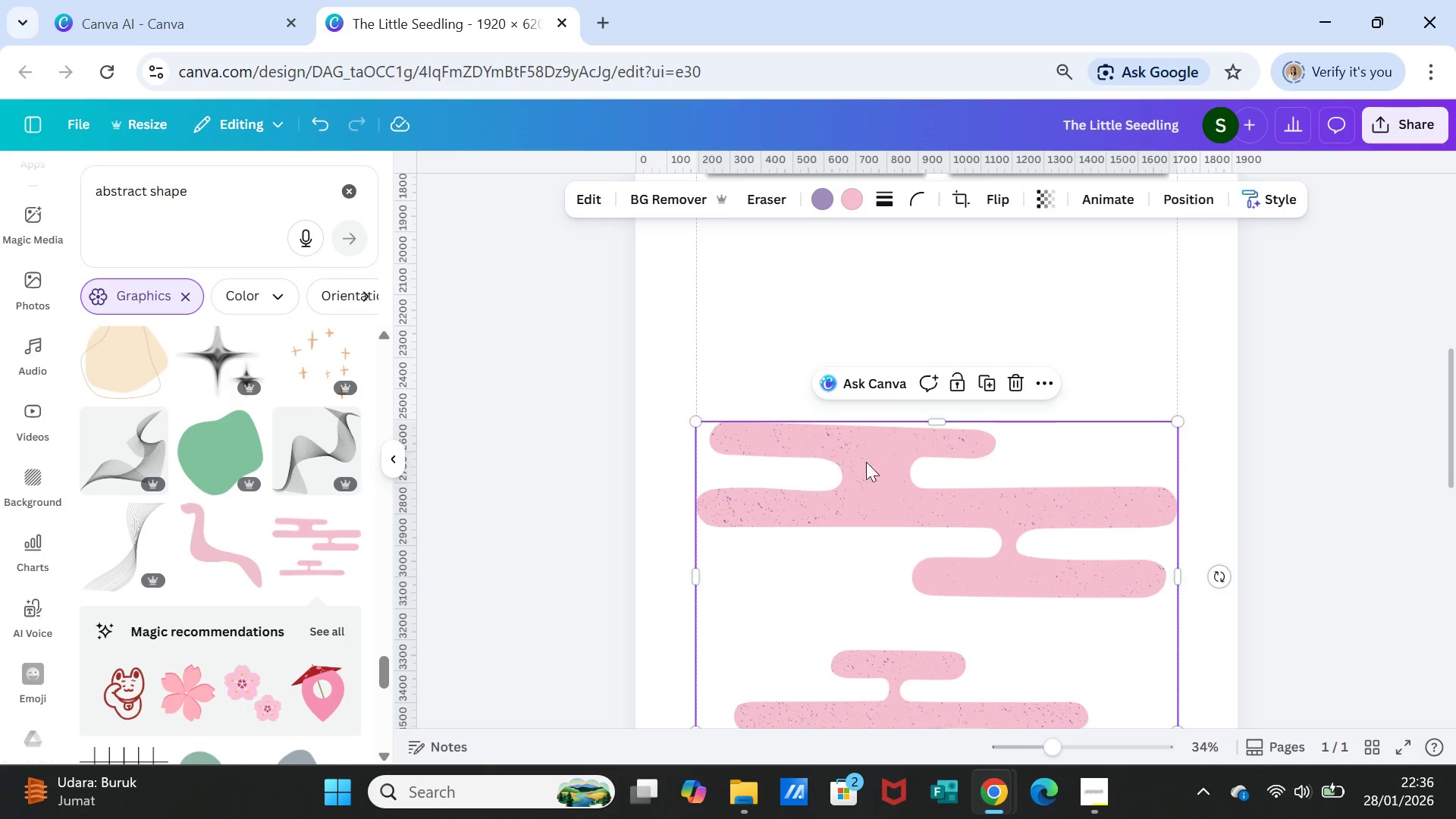 
left_click_drag(start_coordinate=[930, 482], to_coordinate=[868, 309])
 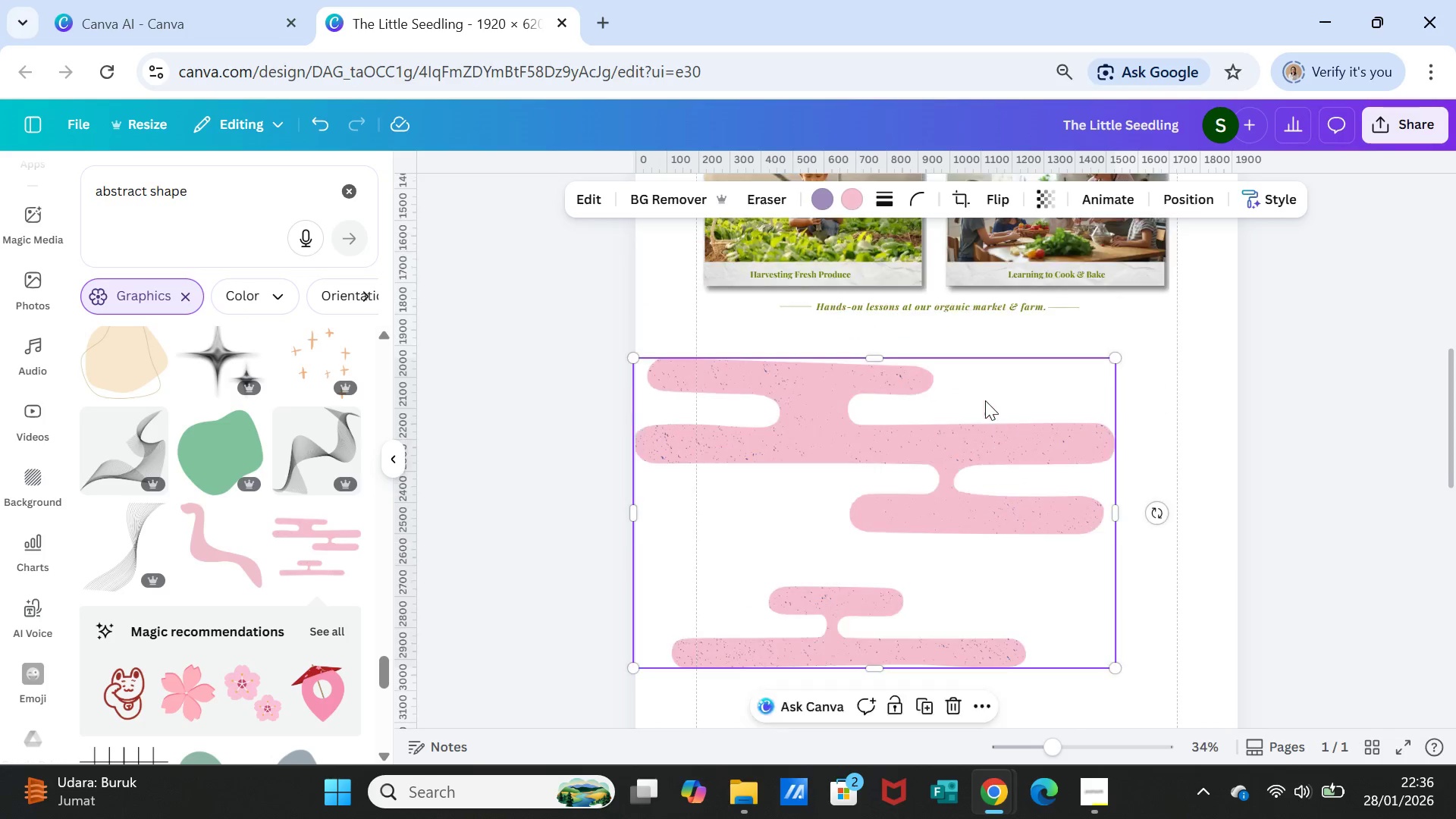 
scroll: coordinate [985, 400], scroll_direction: up, amount: 1.0
 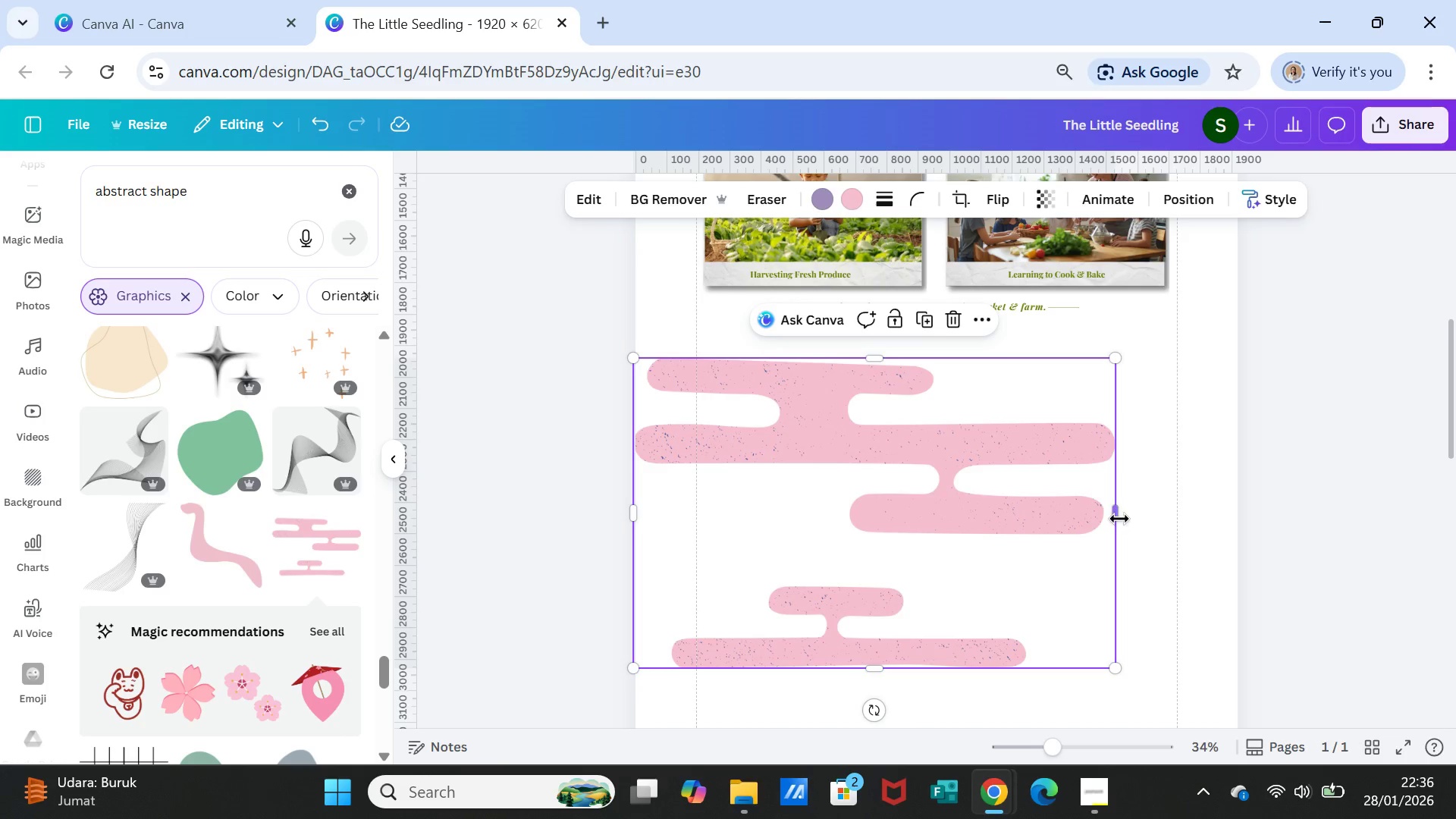 
left_click_drag(start_coordinate=[1119, 518], to_coordinate=[1241, 509])
 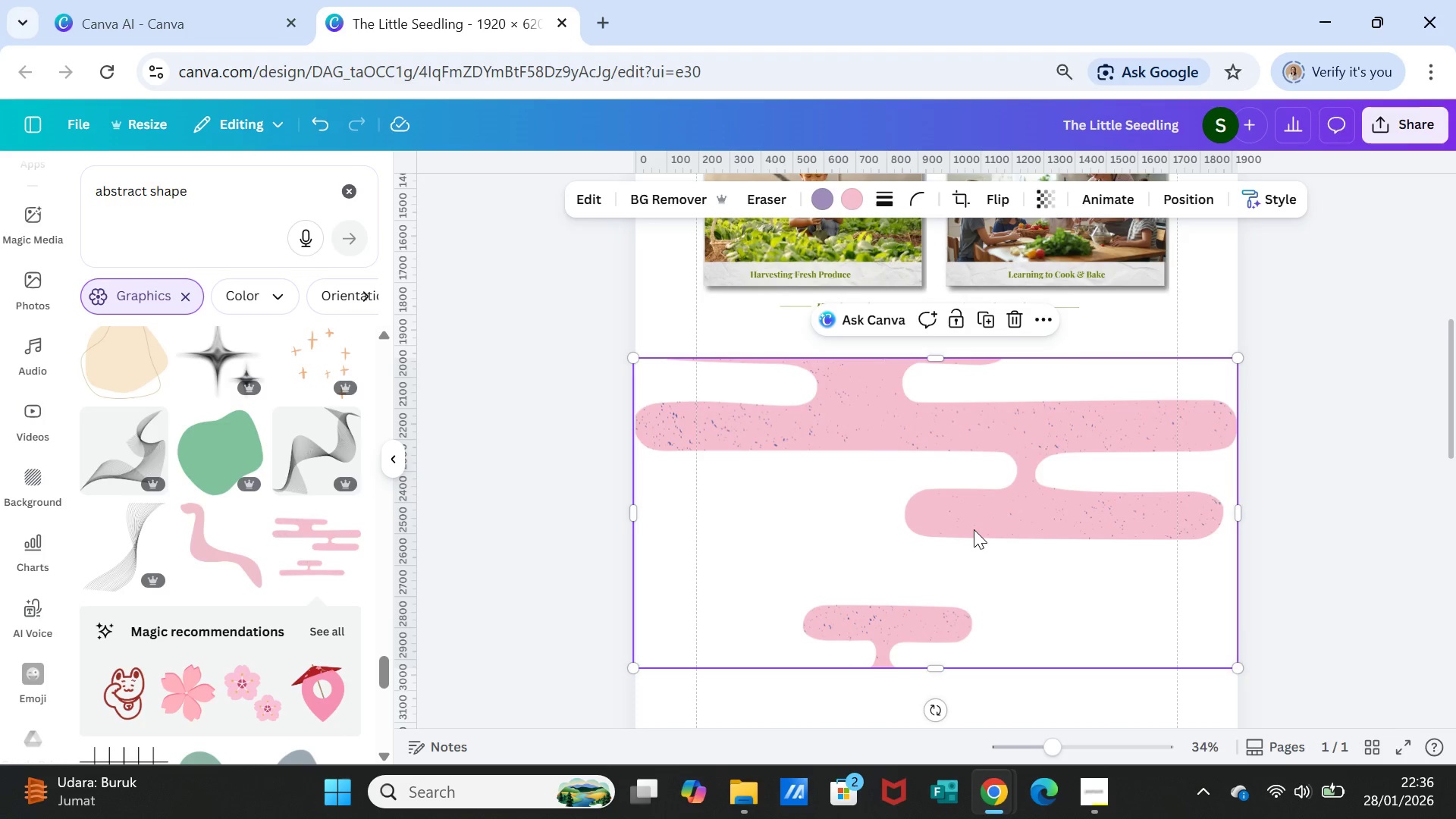 
double_click([974, 529])
 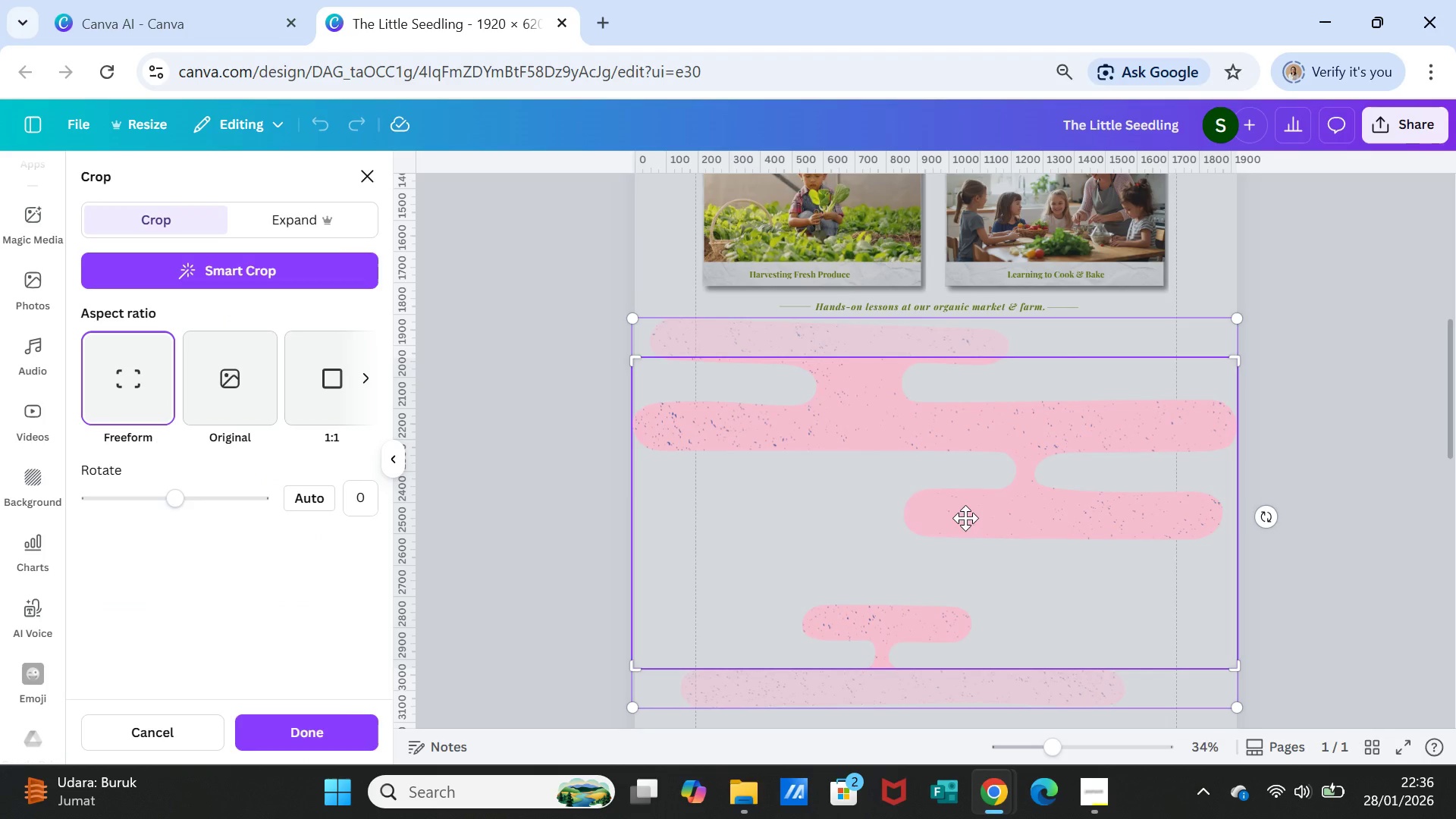 
left_click_drag(start_coordinate=[965, 518], to_coordinate=[968, 548])
 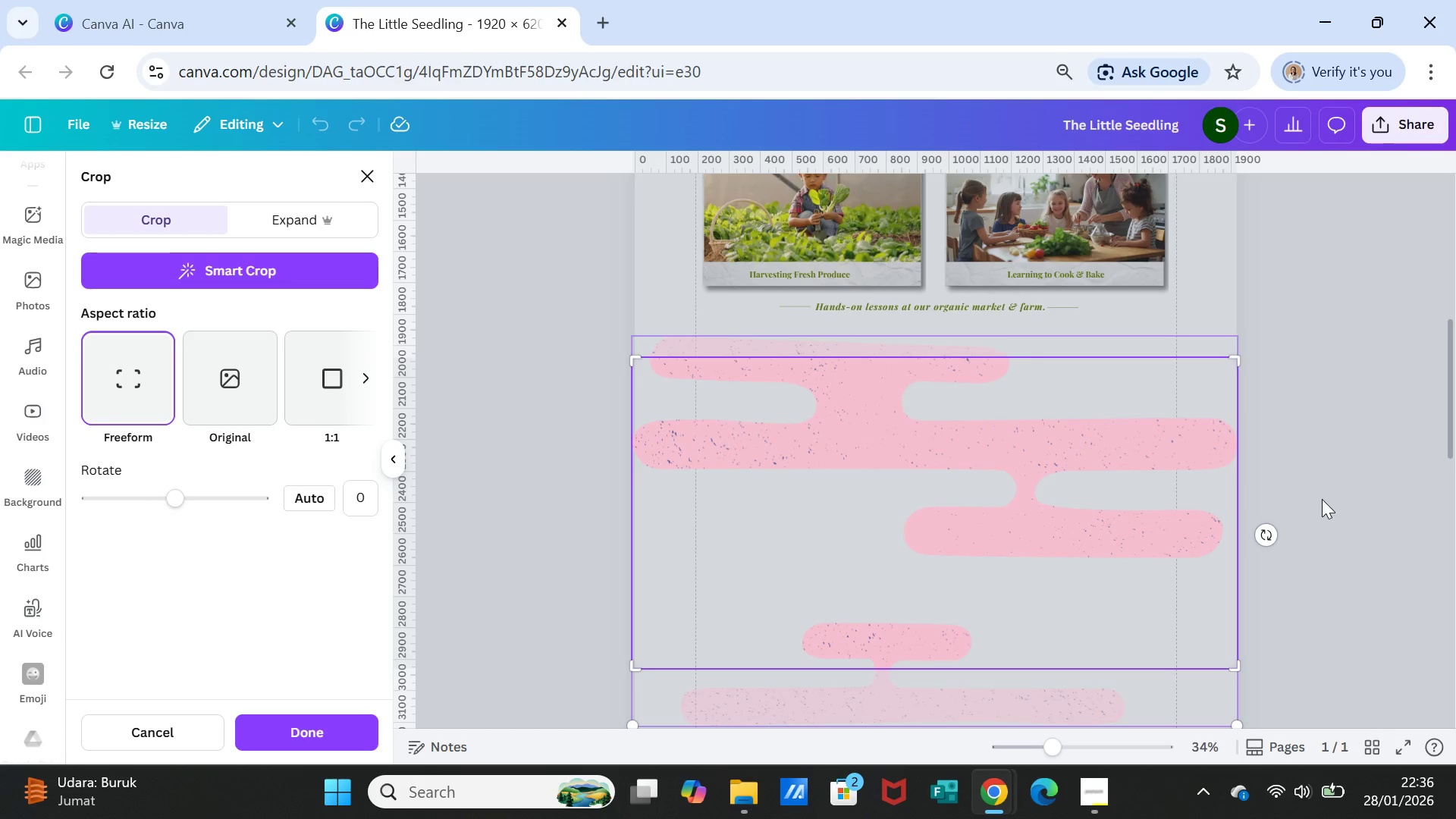 
left_click([1322, 499])
 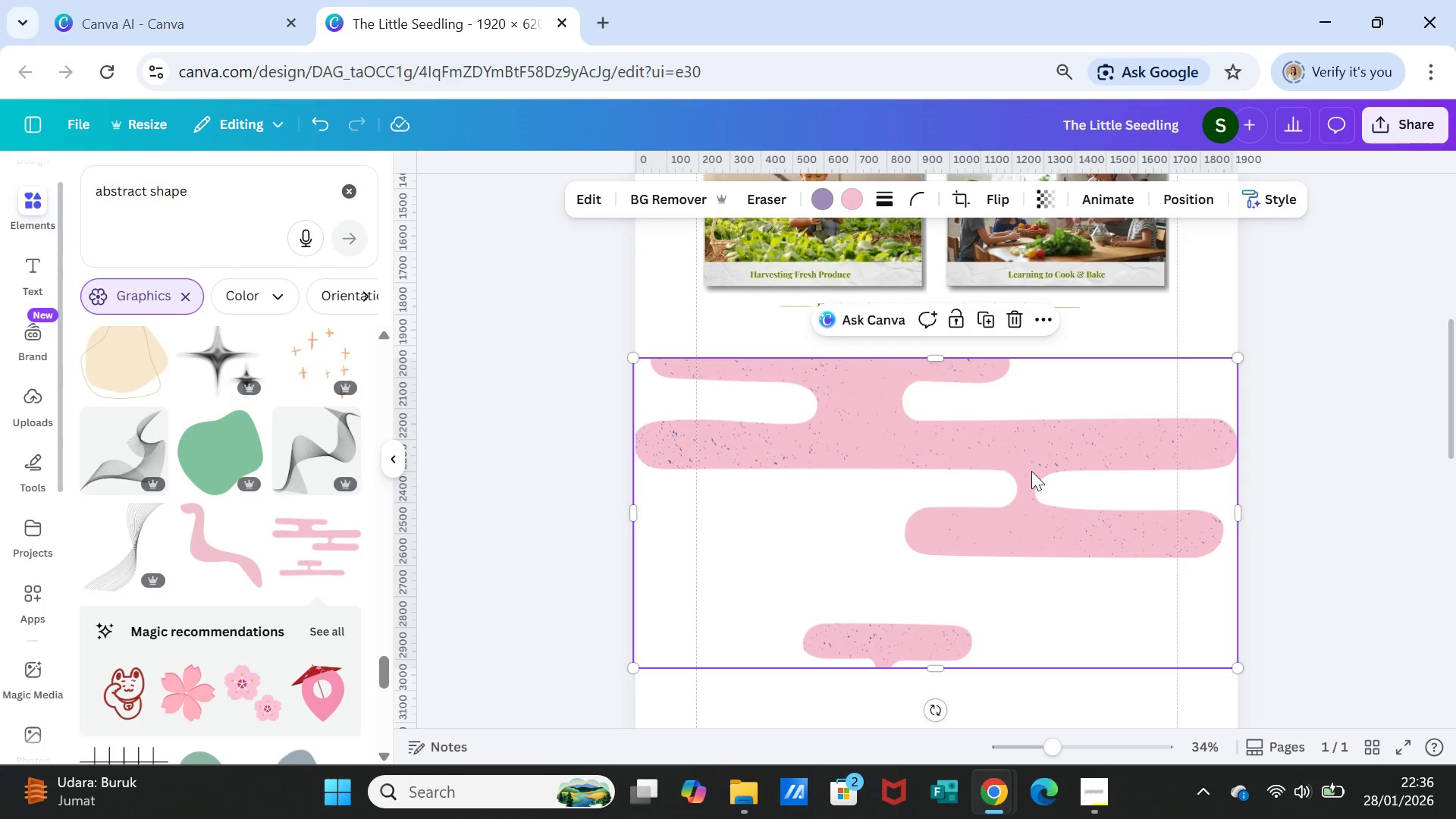 
double_click([1031, 471])
 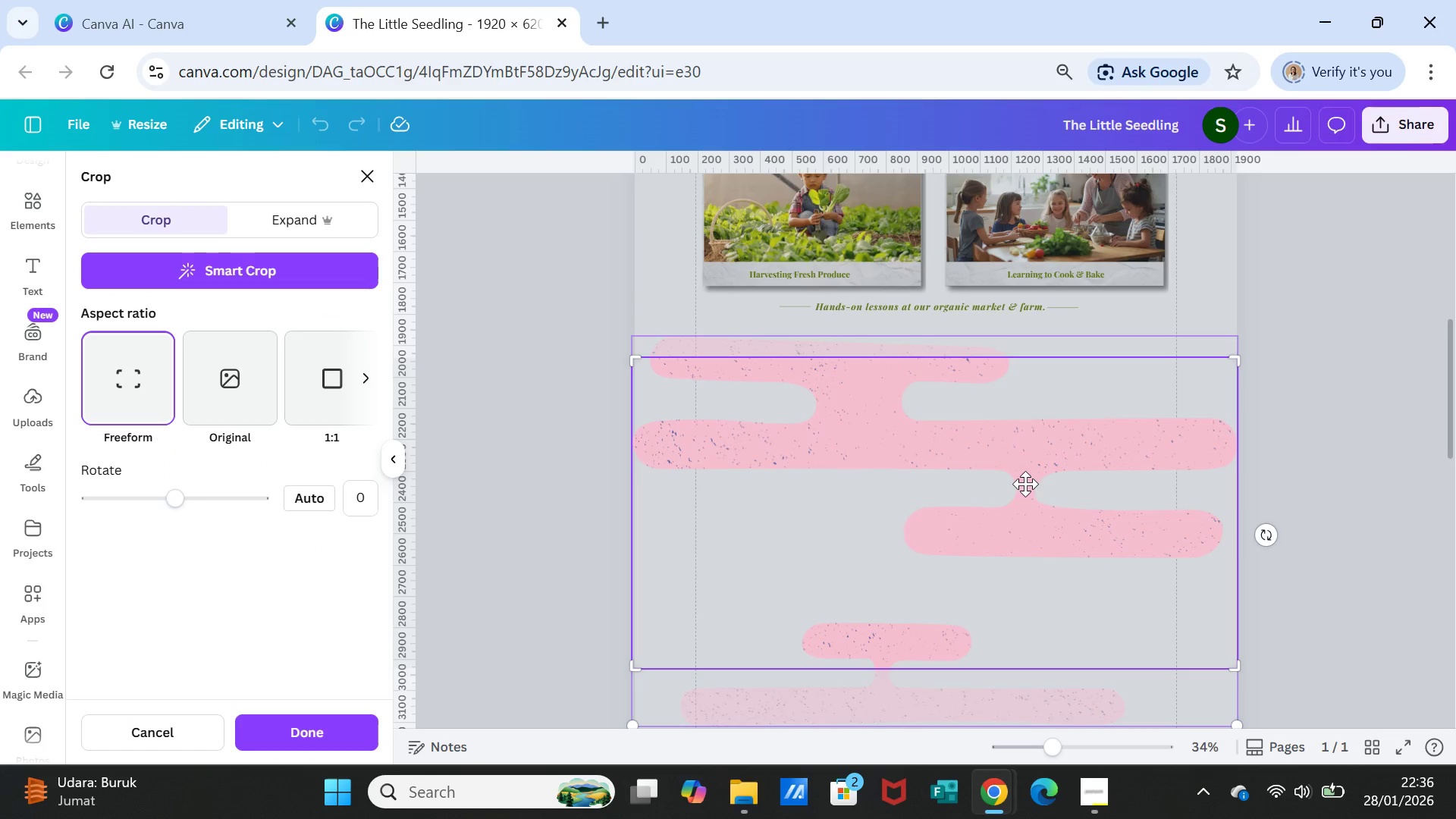 
left_click_drag(start_coordinate=[1025, 484], to_coordinate=[1007, 368])
 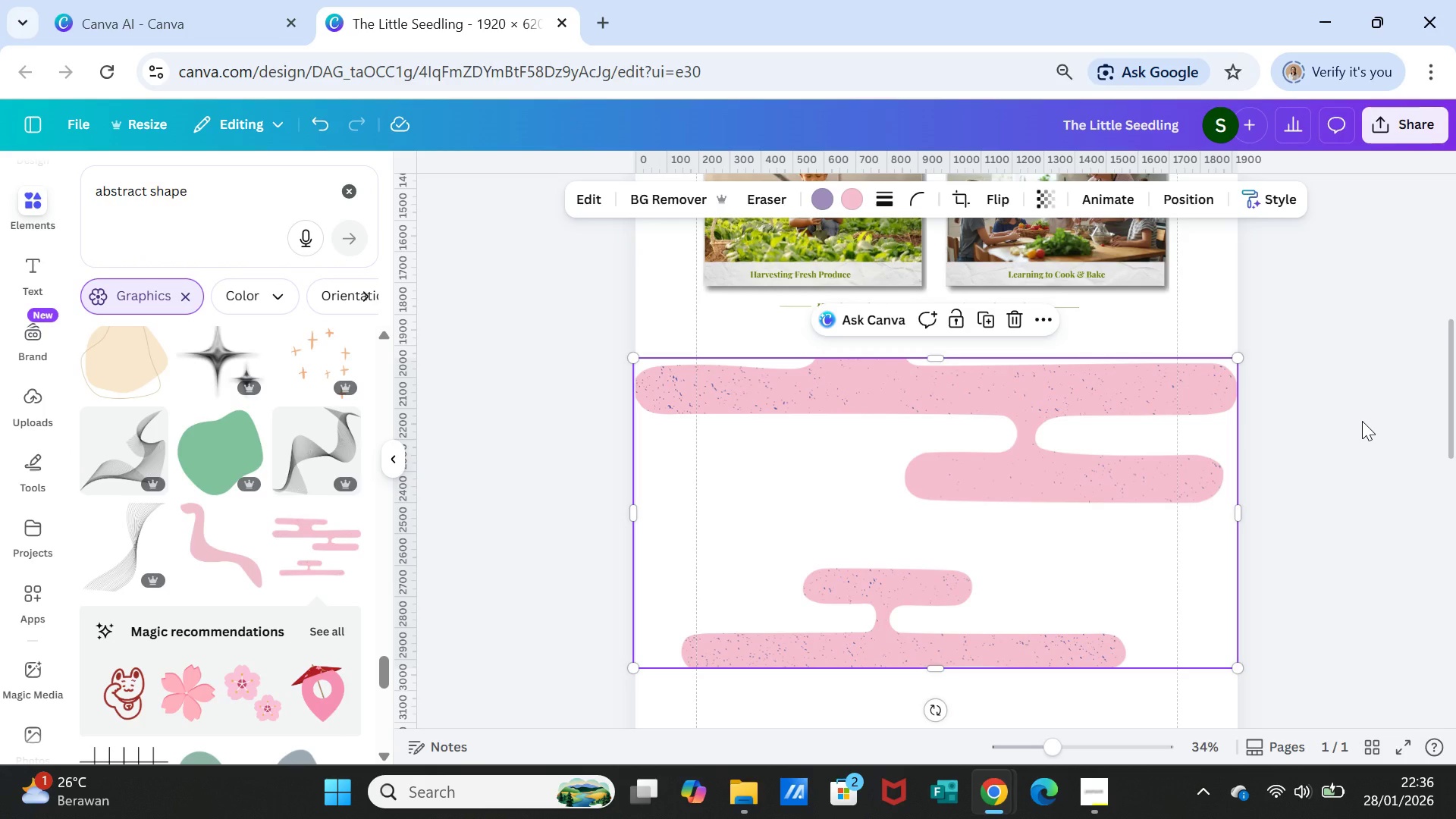 
left_click([1351, 469])
 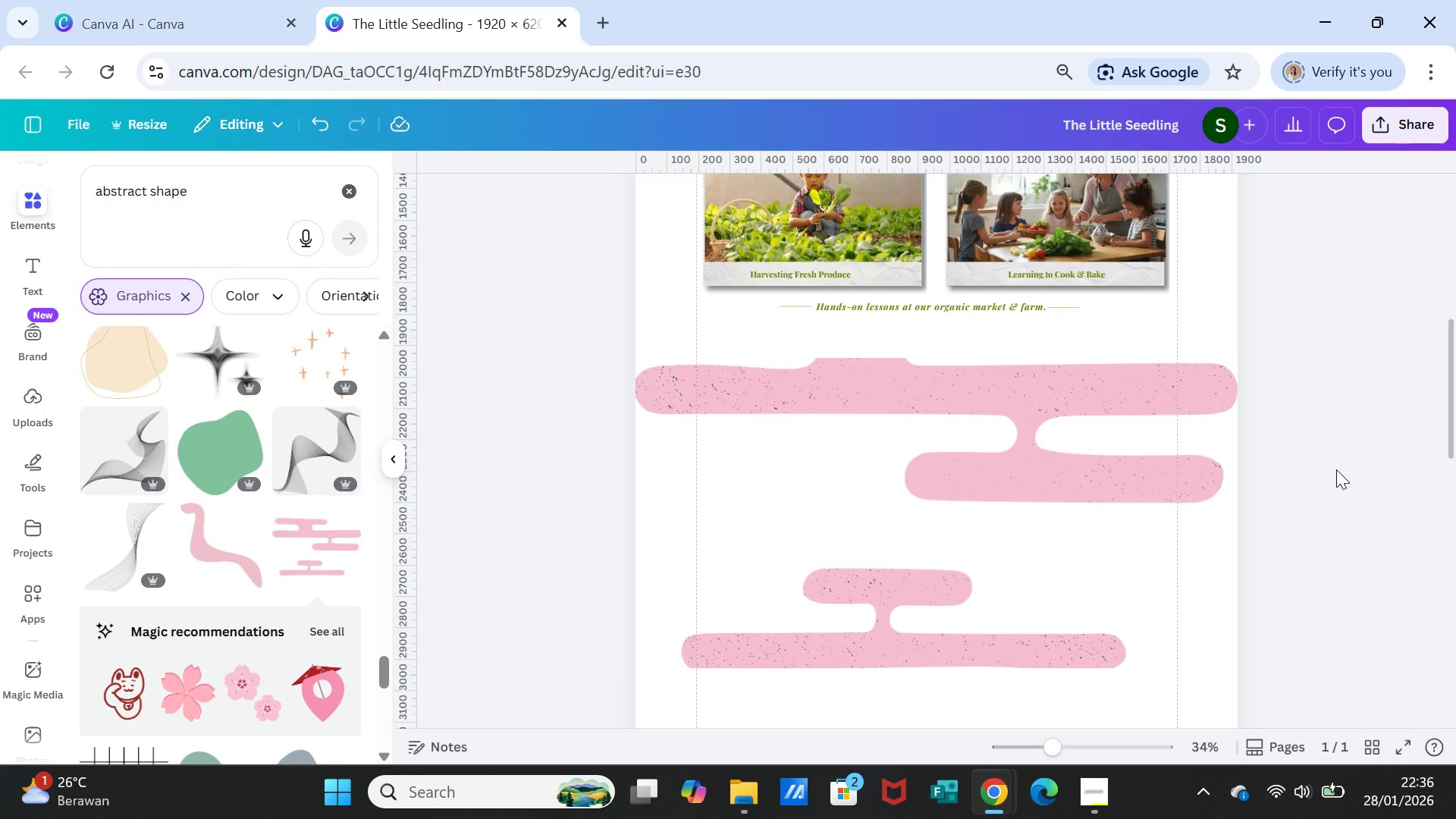 
wait(5.03)
 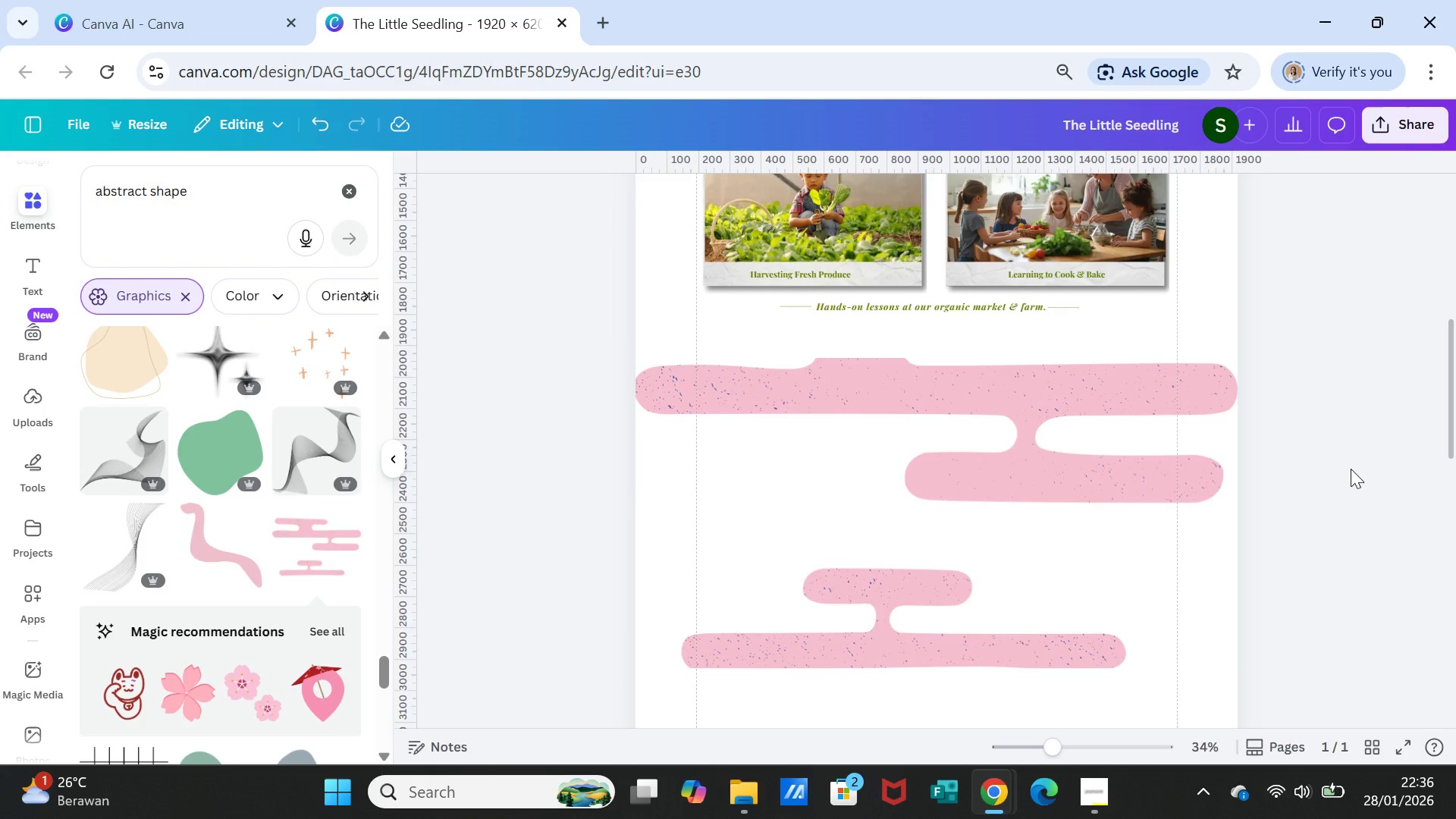 
double_click([1045, 465])
 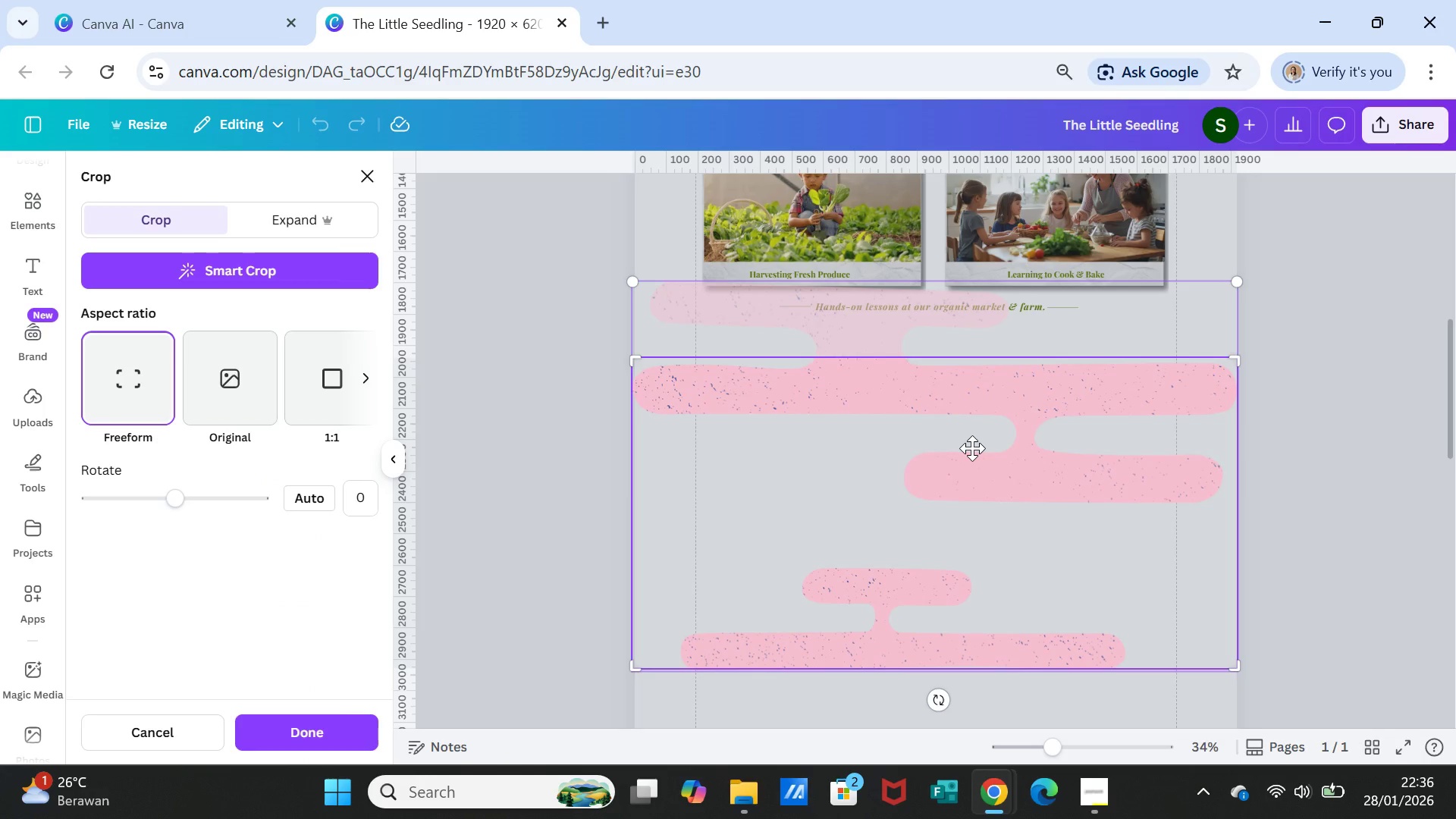 
left_click_drag(start_coordinate=[972, 448], to_coordinate=[981, 529])
 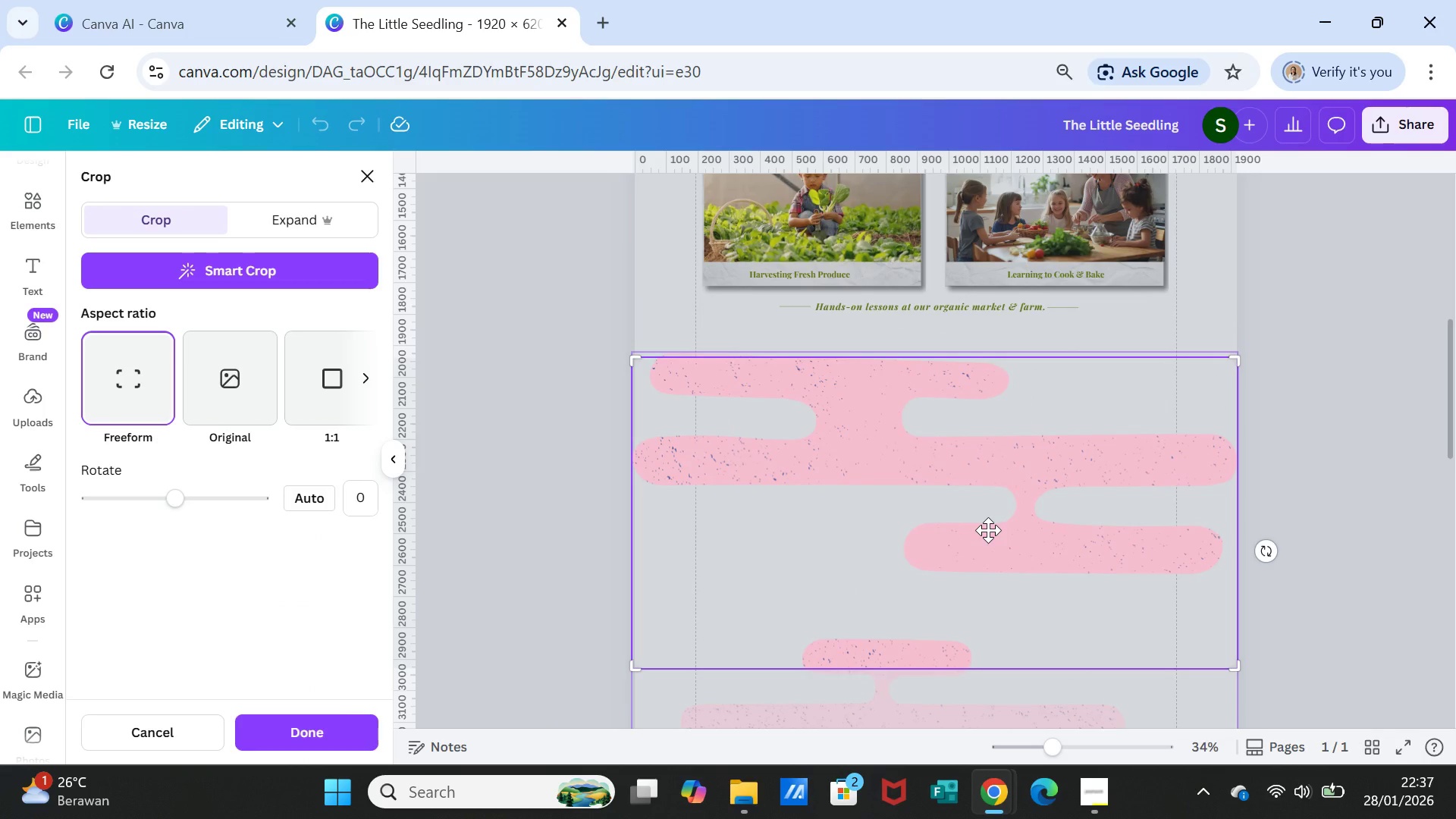 
key(Delete)
 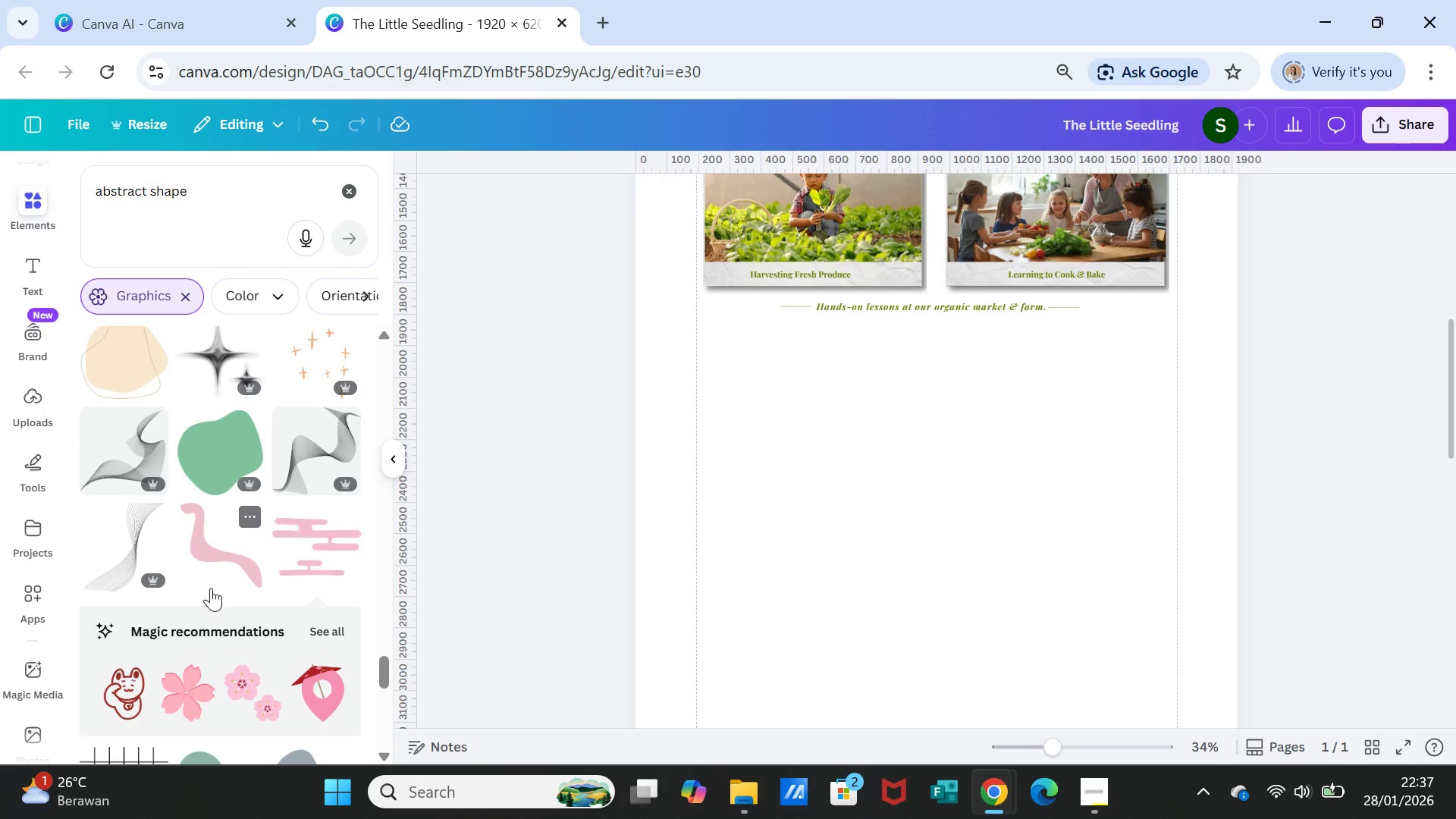 
scroll: coordinate [237, 641], scroll_direction: down, amount: 13.0
 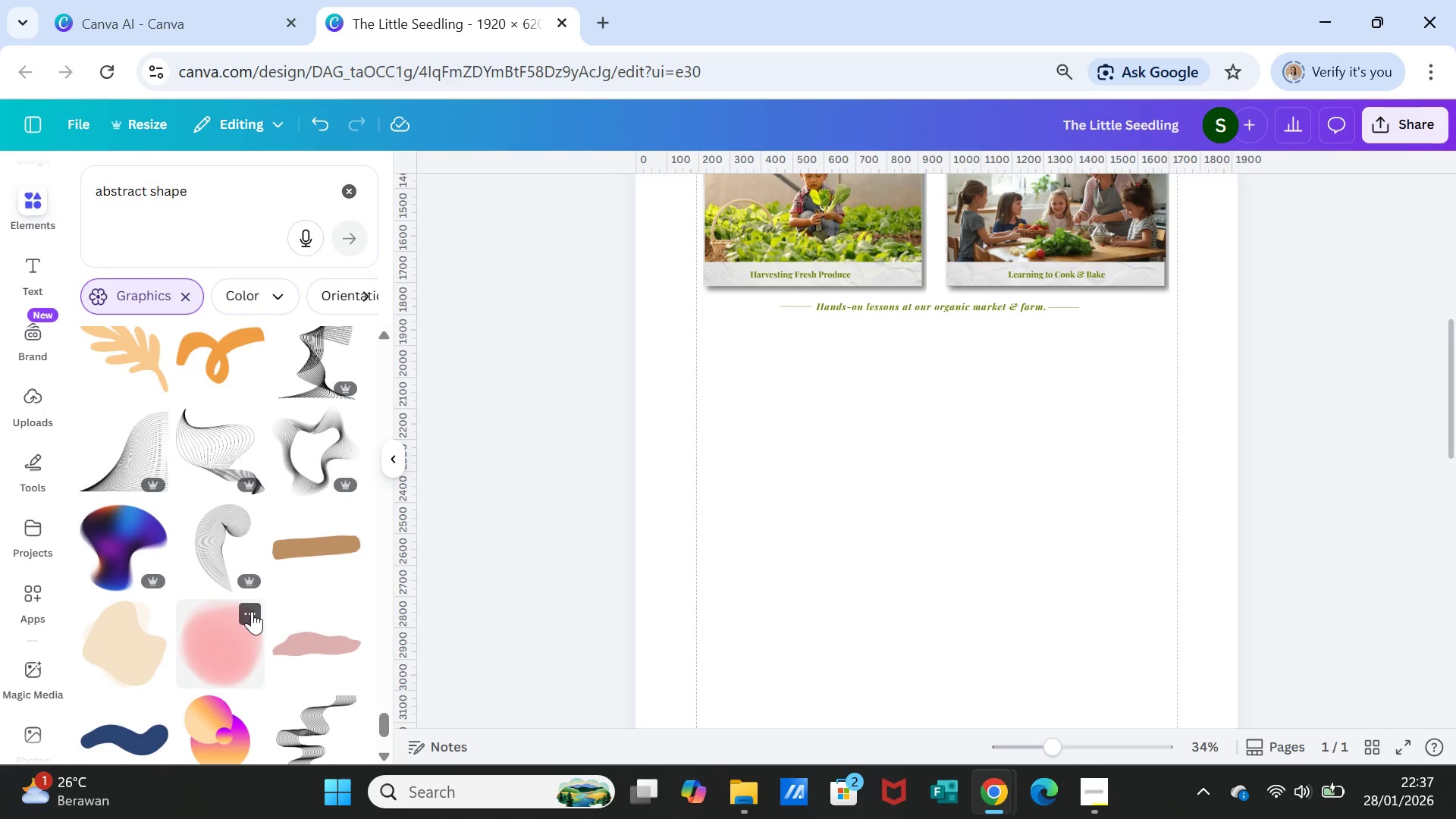 
scroll: coordinate [252, 611], scroll_direction: down, amount: 4.0
 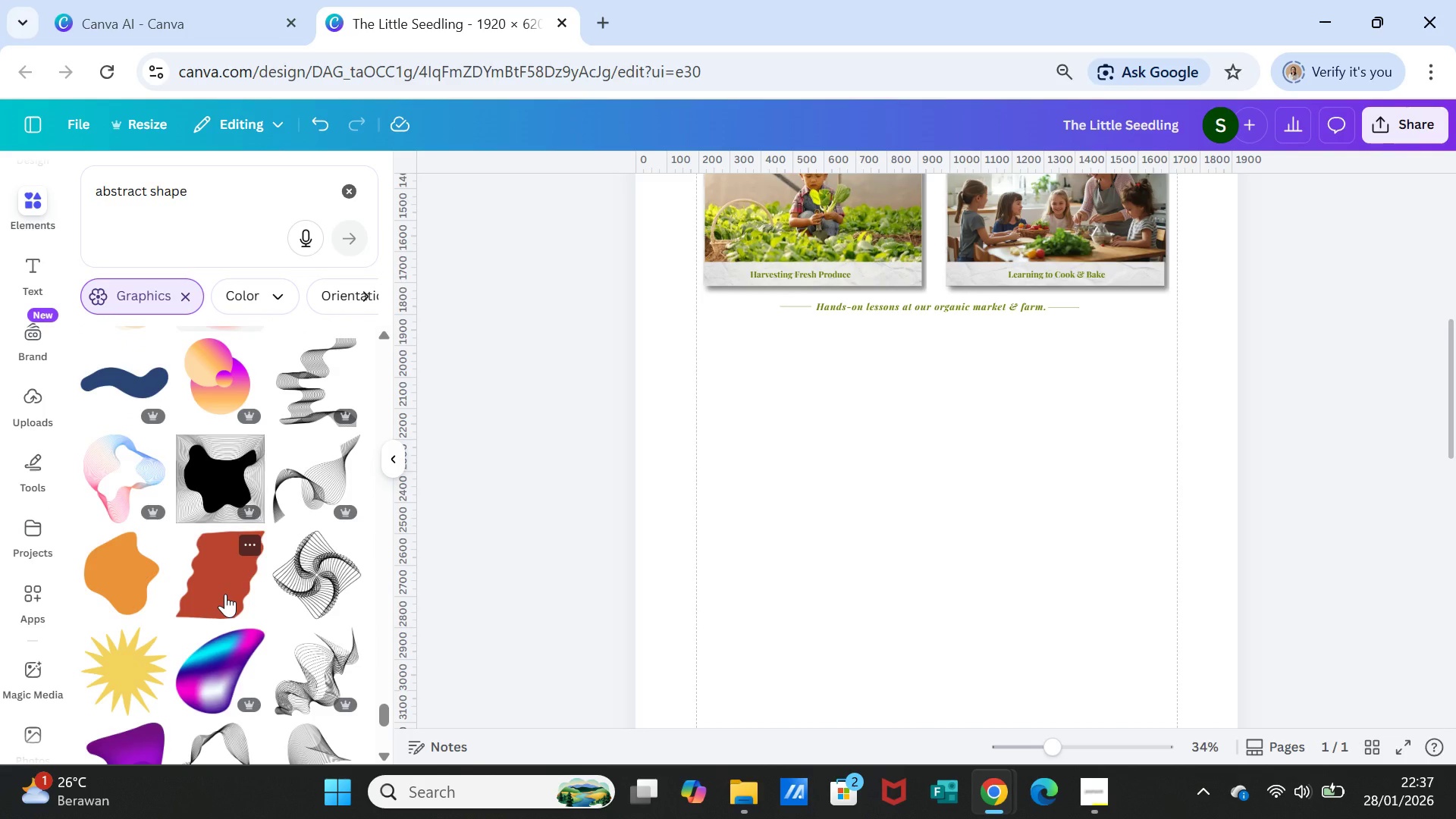 
left_click([225, 594])
 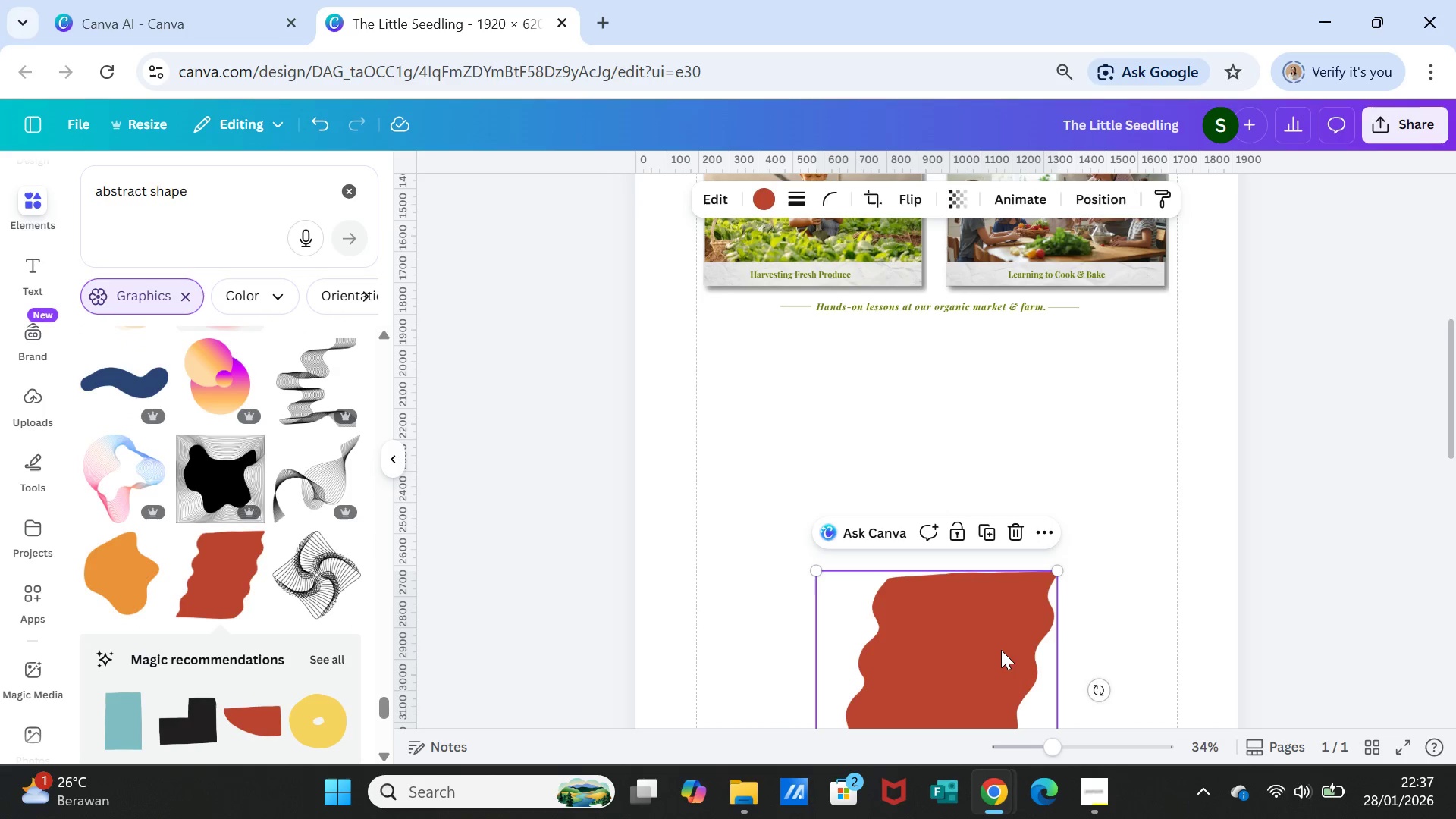 
scroll: coordinate [1045, 630], scroll_direction: down, amount: 1.0
 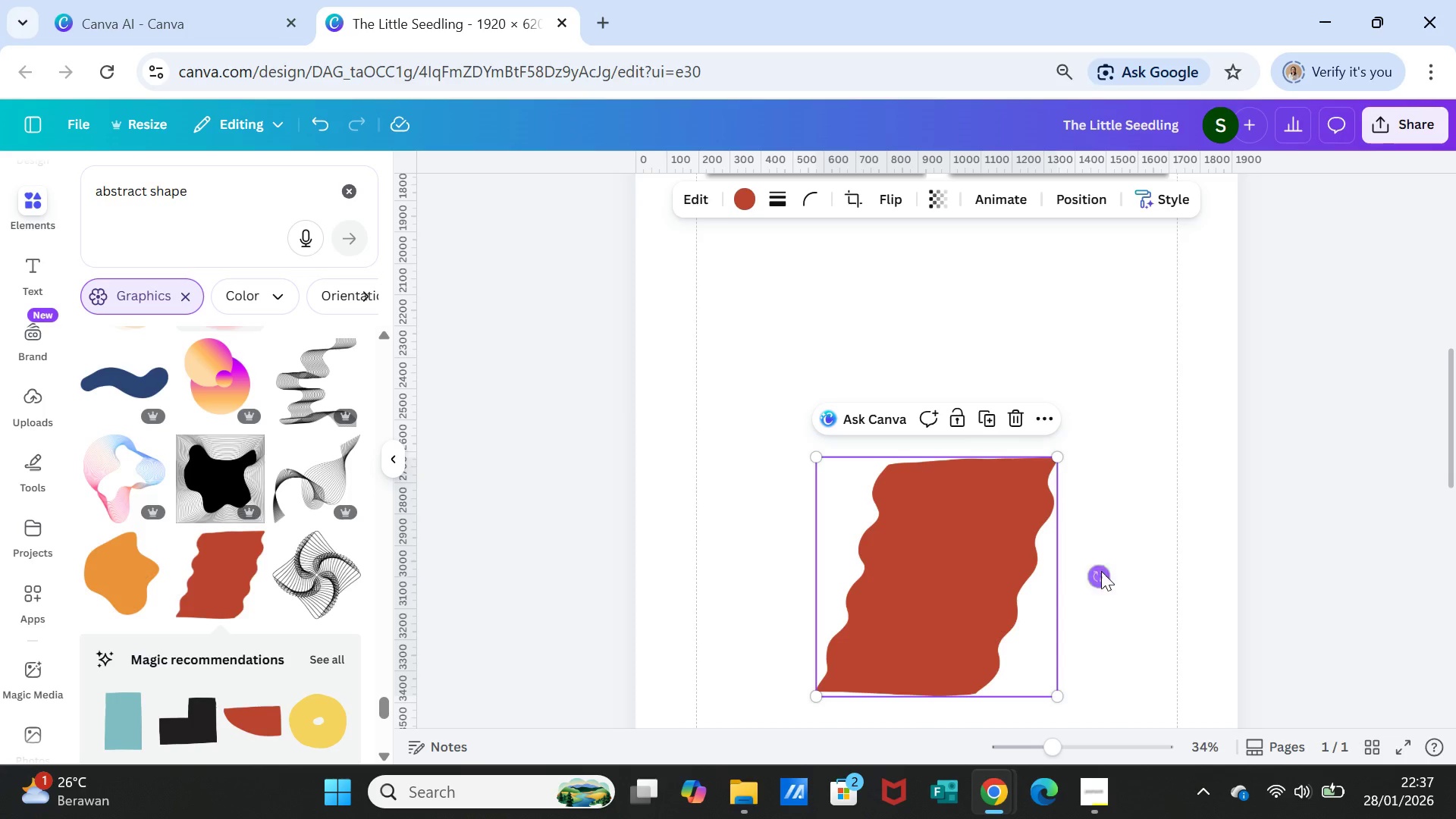 
left_click_drag(start_coordinate=[1101, 571], to_coordinate=[1112, 604])
 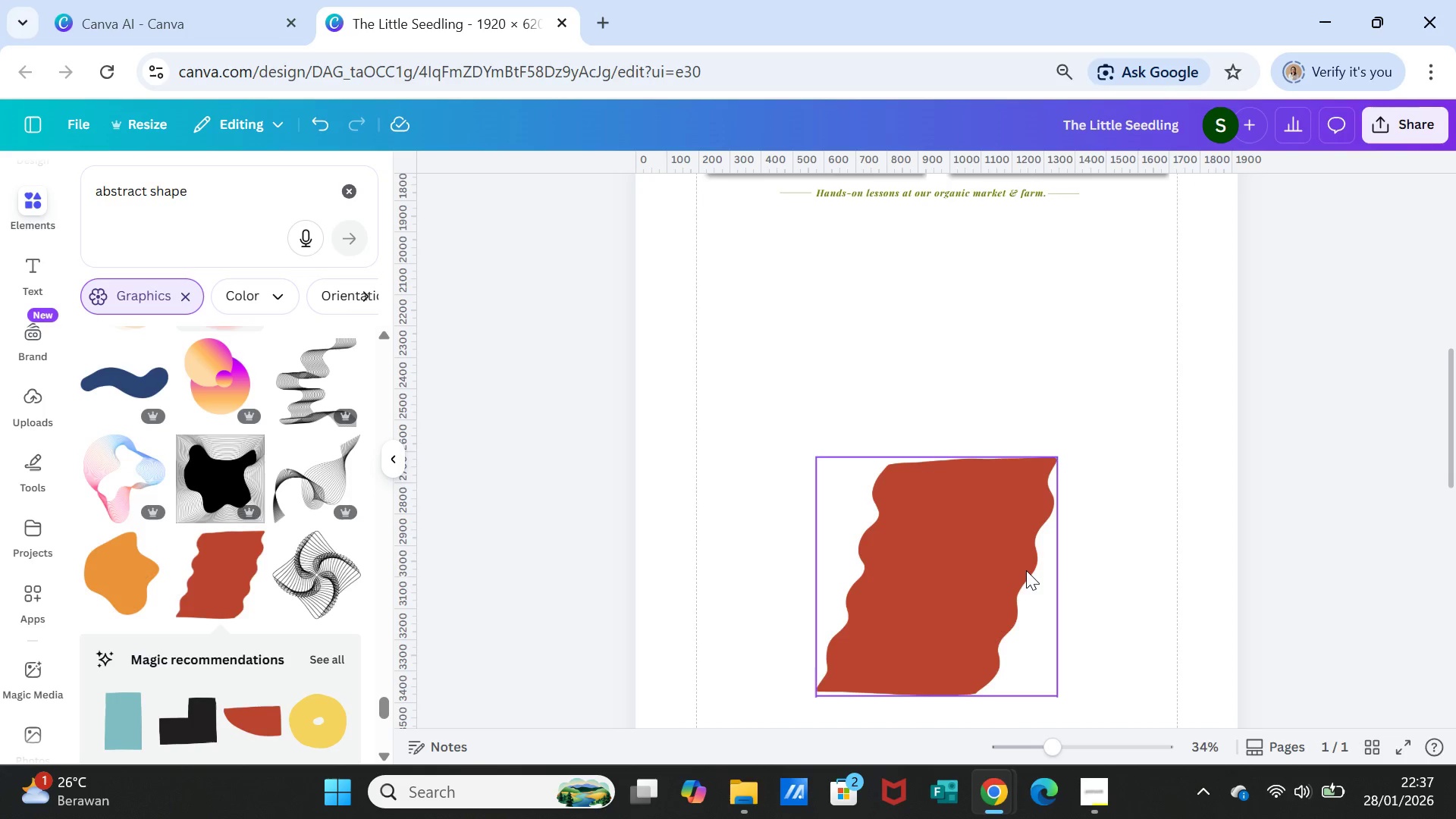 
left_click([1026, 570])
 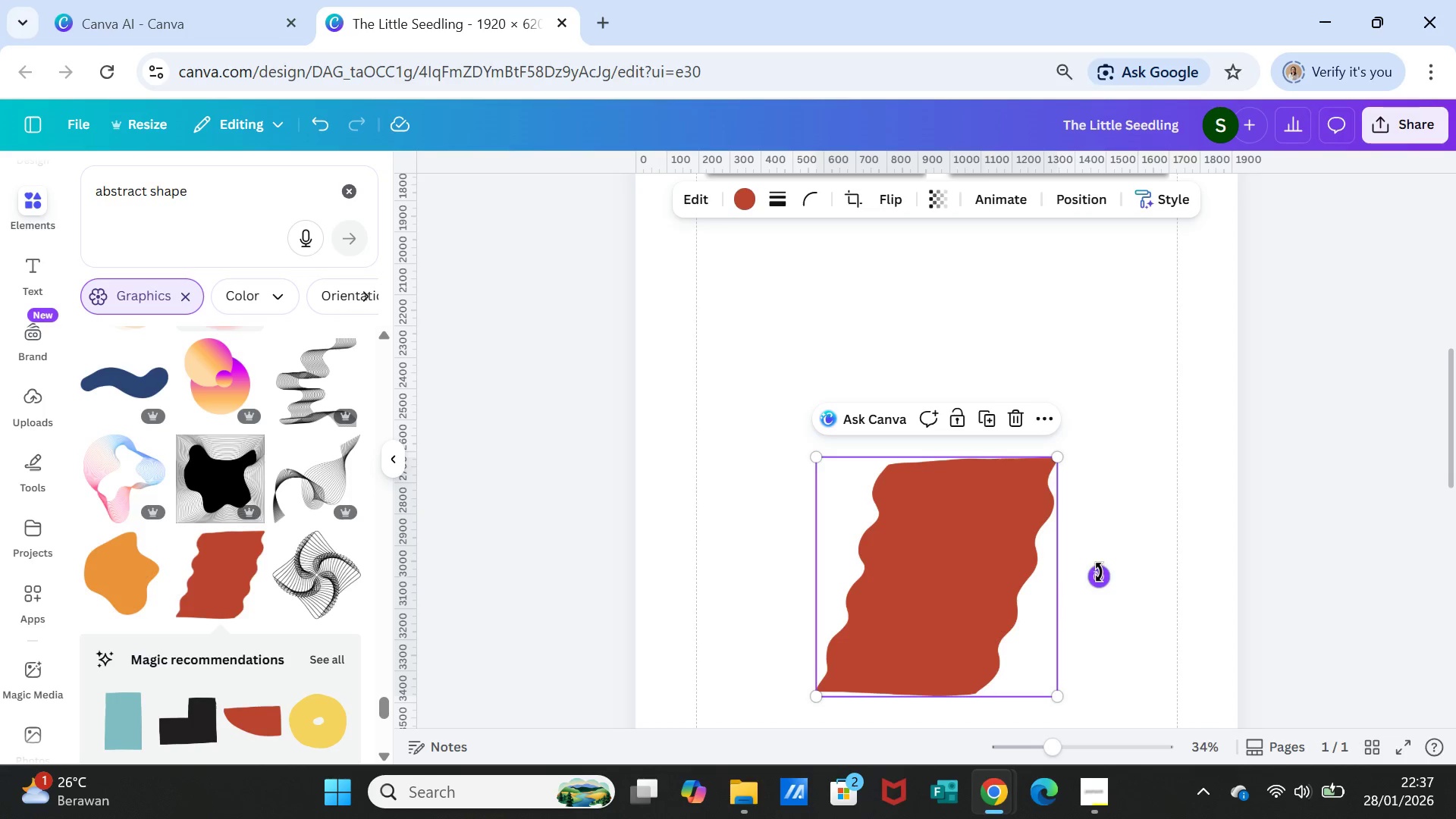 
left_click_drag(start_coordinate=[1100, 573], to_coordinate=[940, 656])
 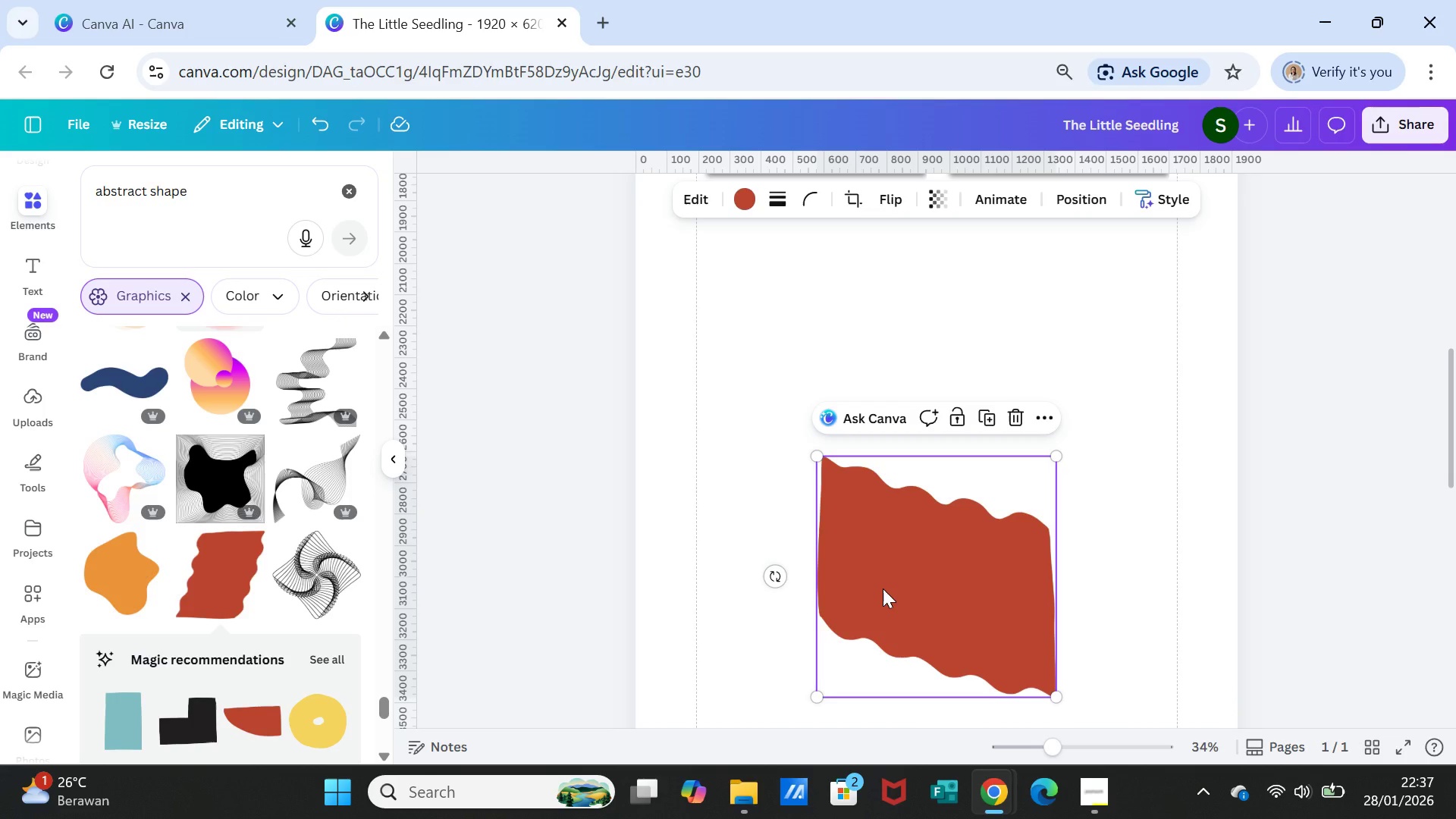 
key(Delete)
 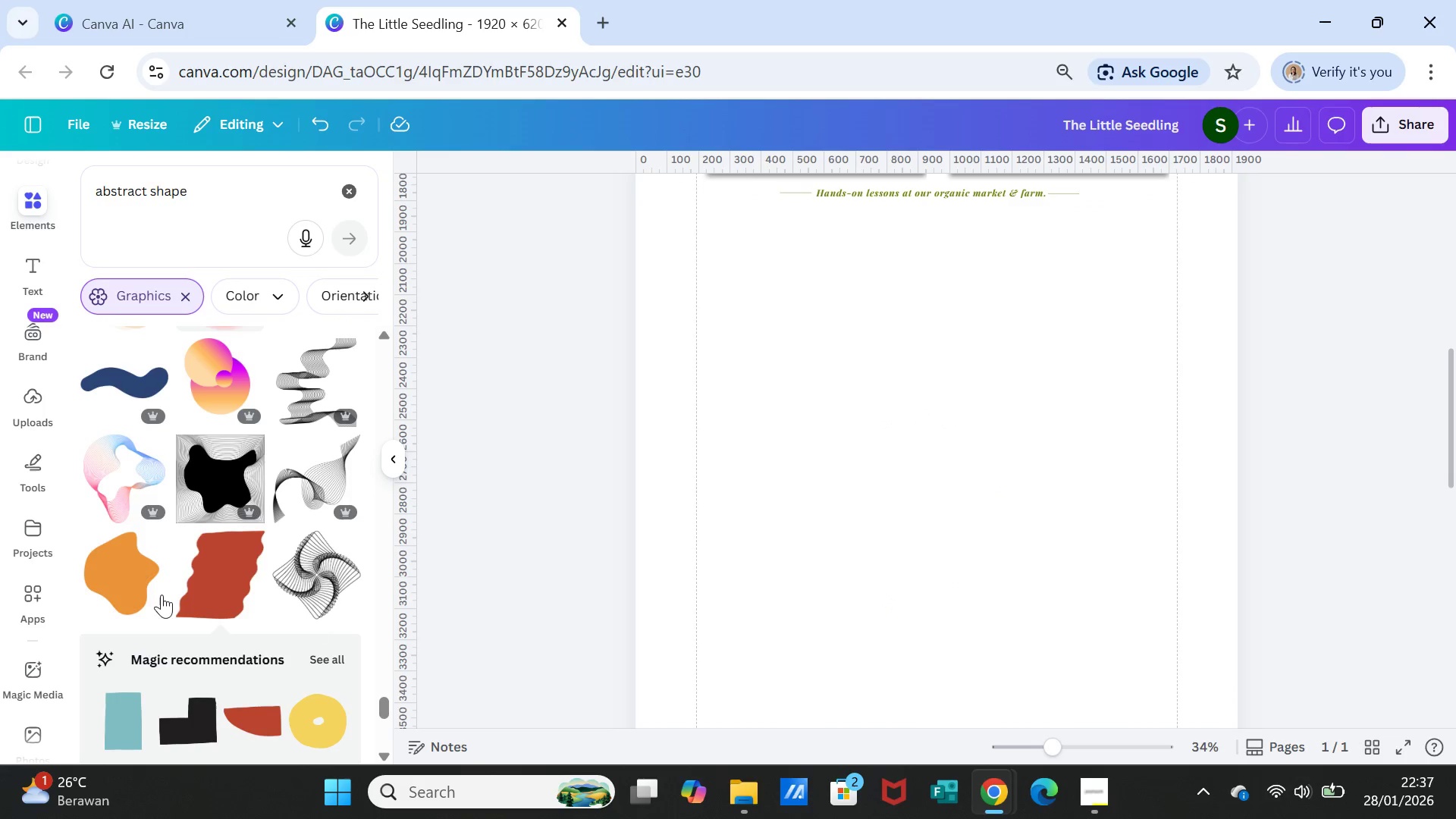 
scroll: coordinate [301, 570], scroll_direction: down, amount: 13.0
 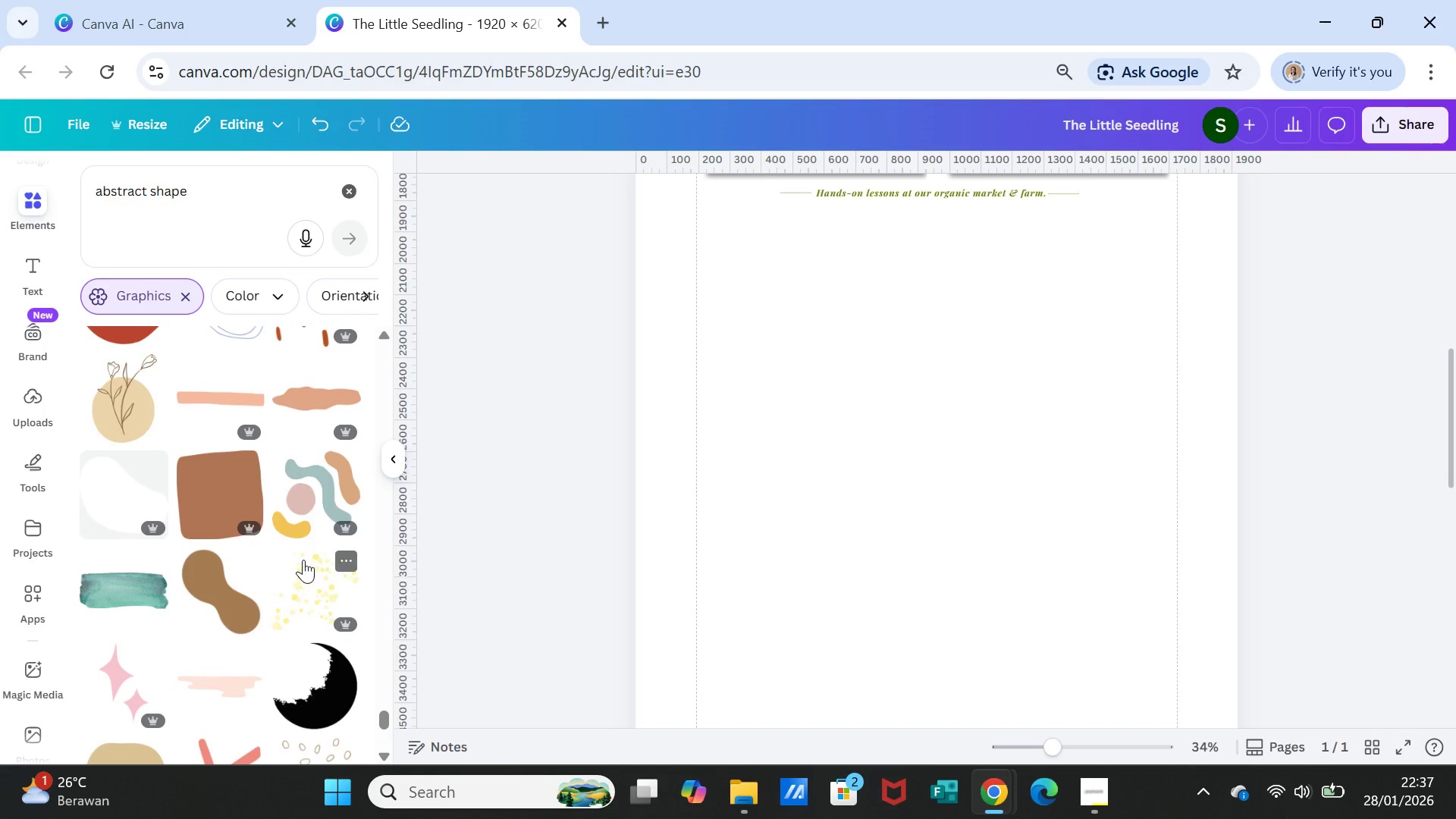 
left_click_drag(start_coordinate=[240, 199], to_coordinate=[37, 179])
 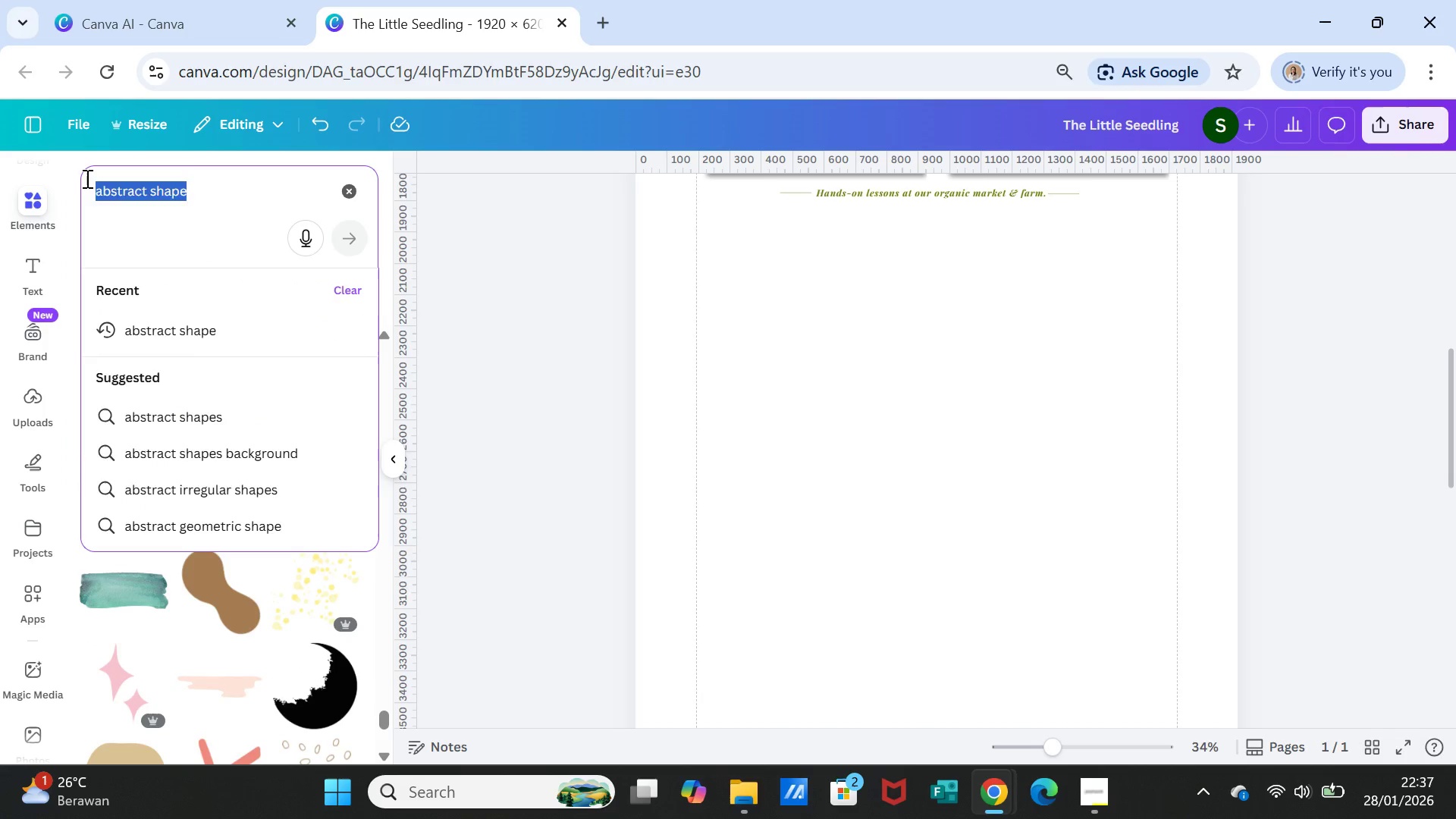 
type(irregular frame)
 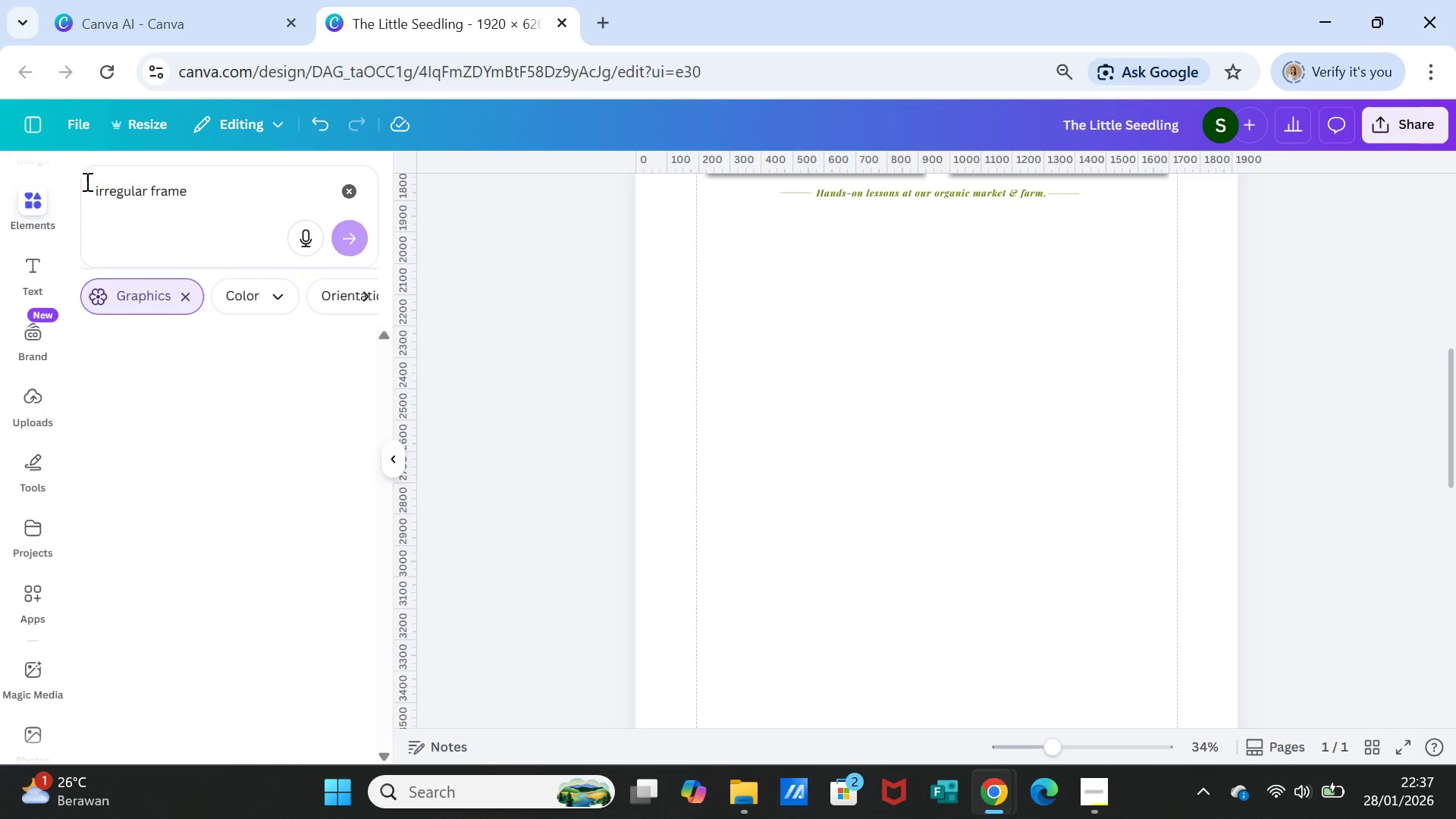 
key(Enter)
 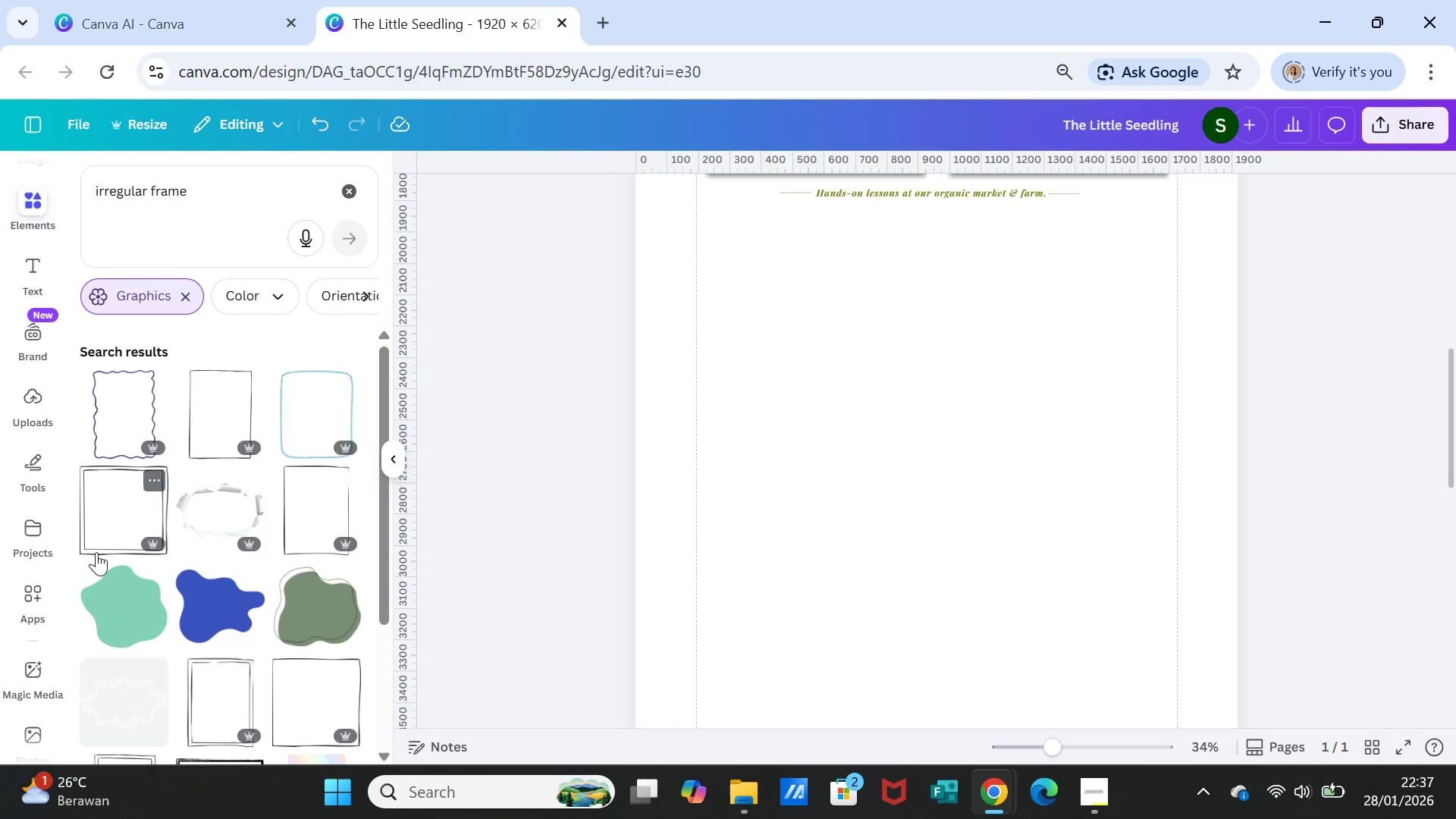 
wait(7.81)
 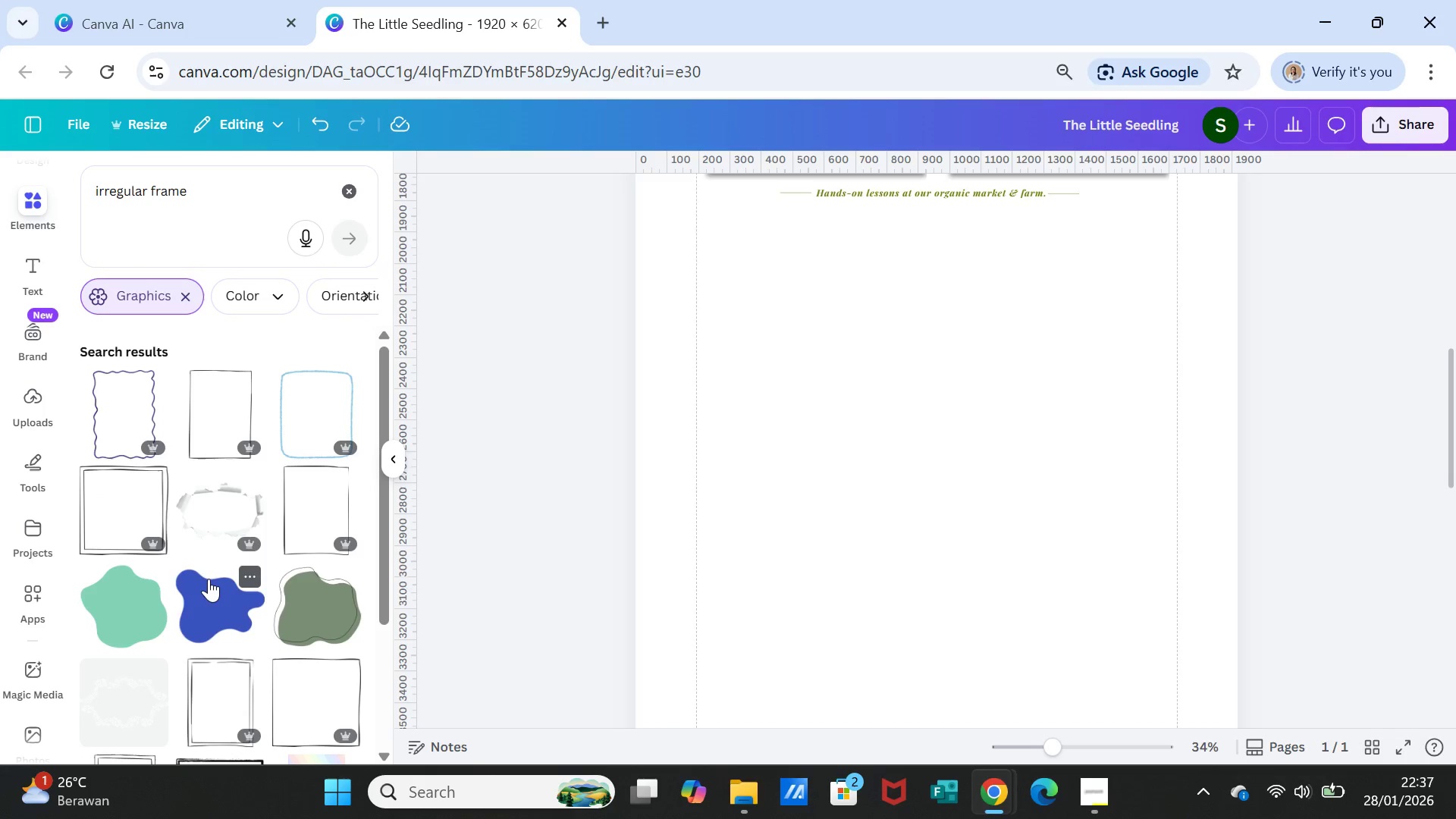 
left_click([100, 515])
 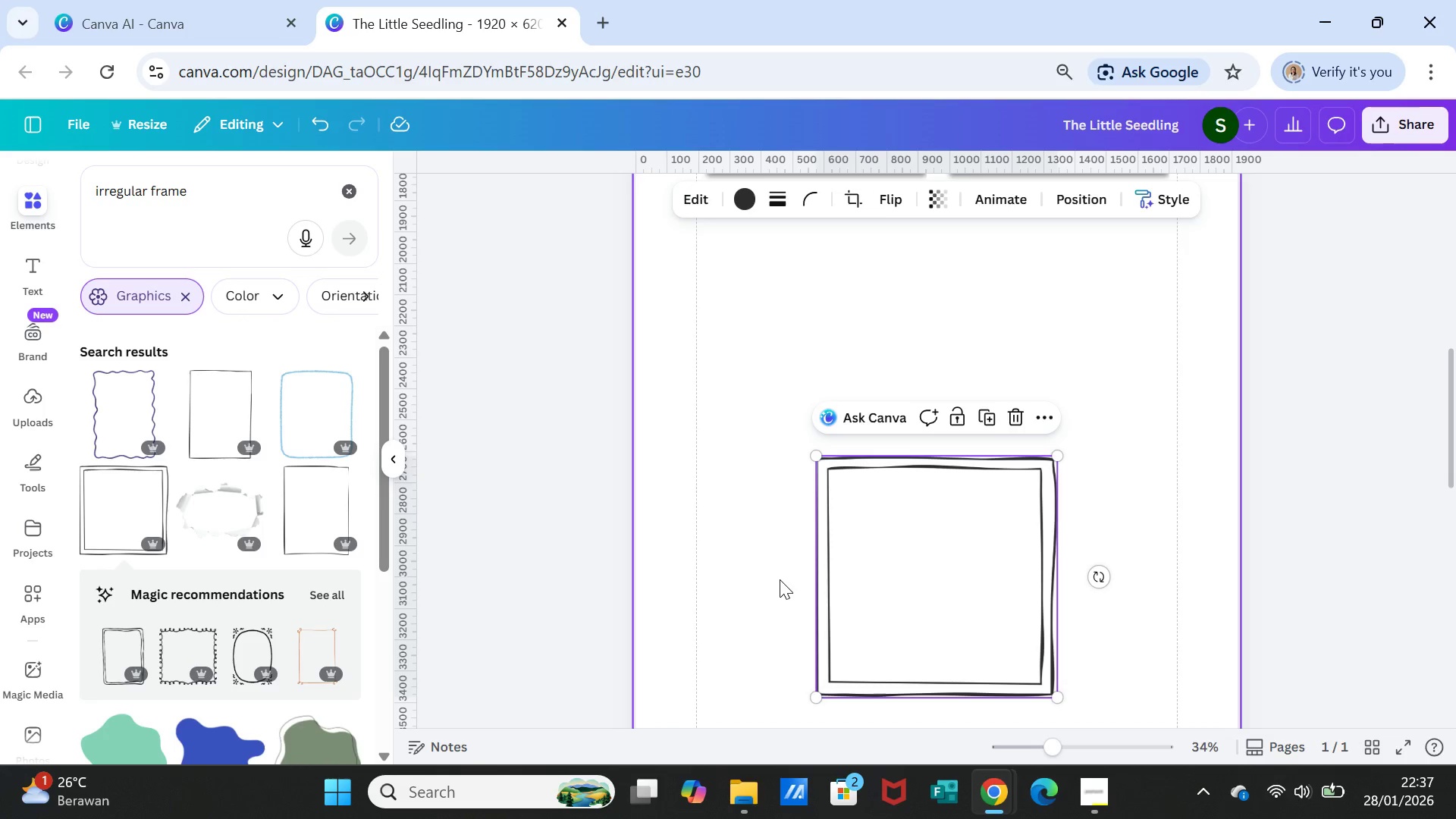 
key(Delete)
 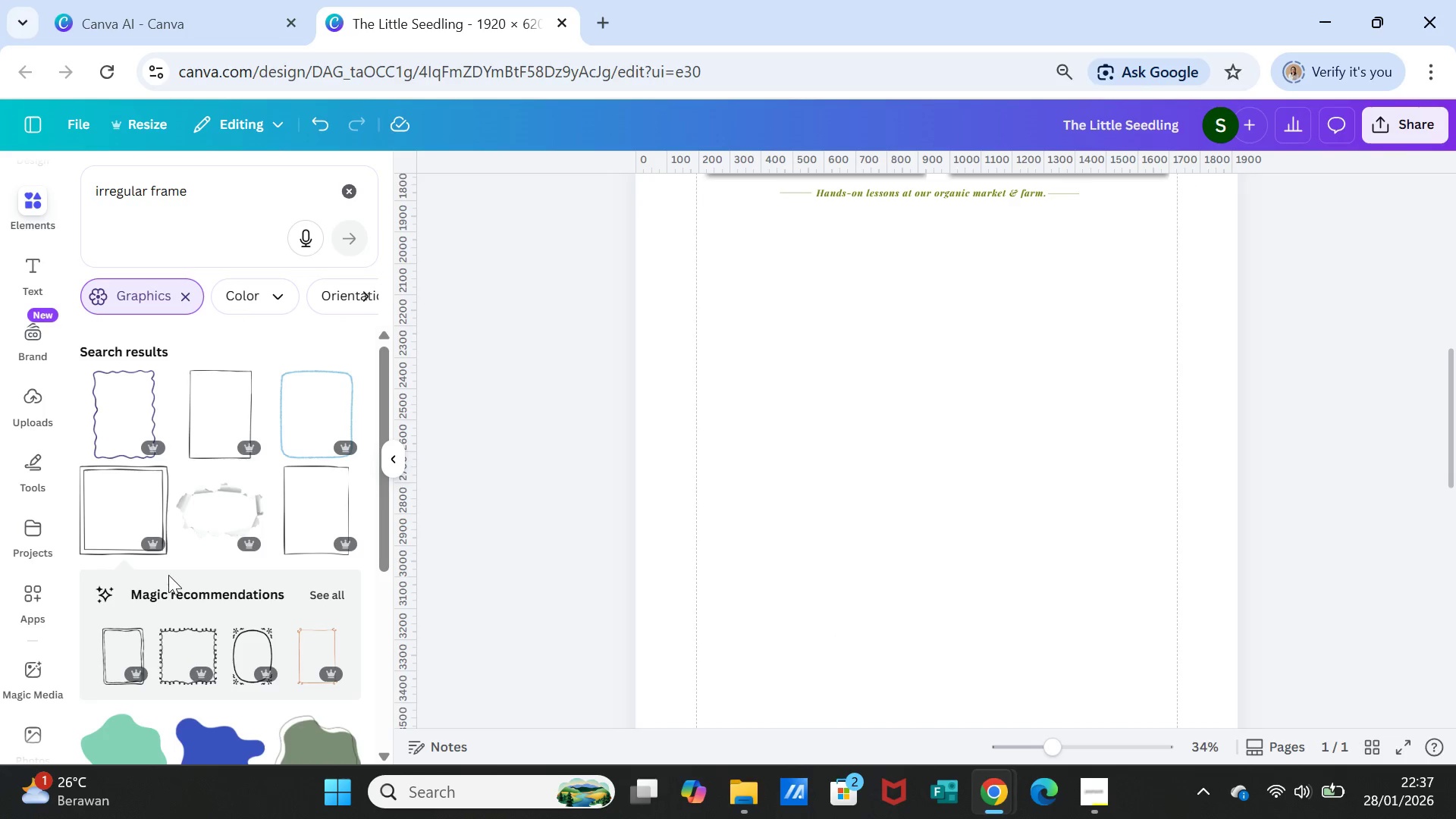 
scroll: coordinate [215, 636], scroll_direction: down, amount: 4.0
 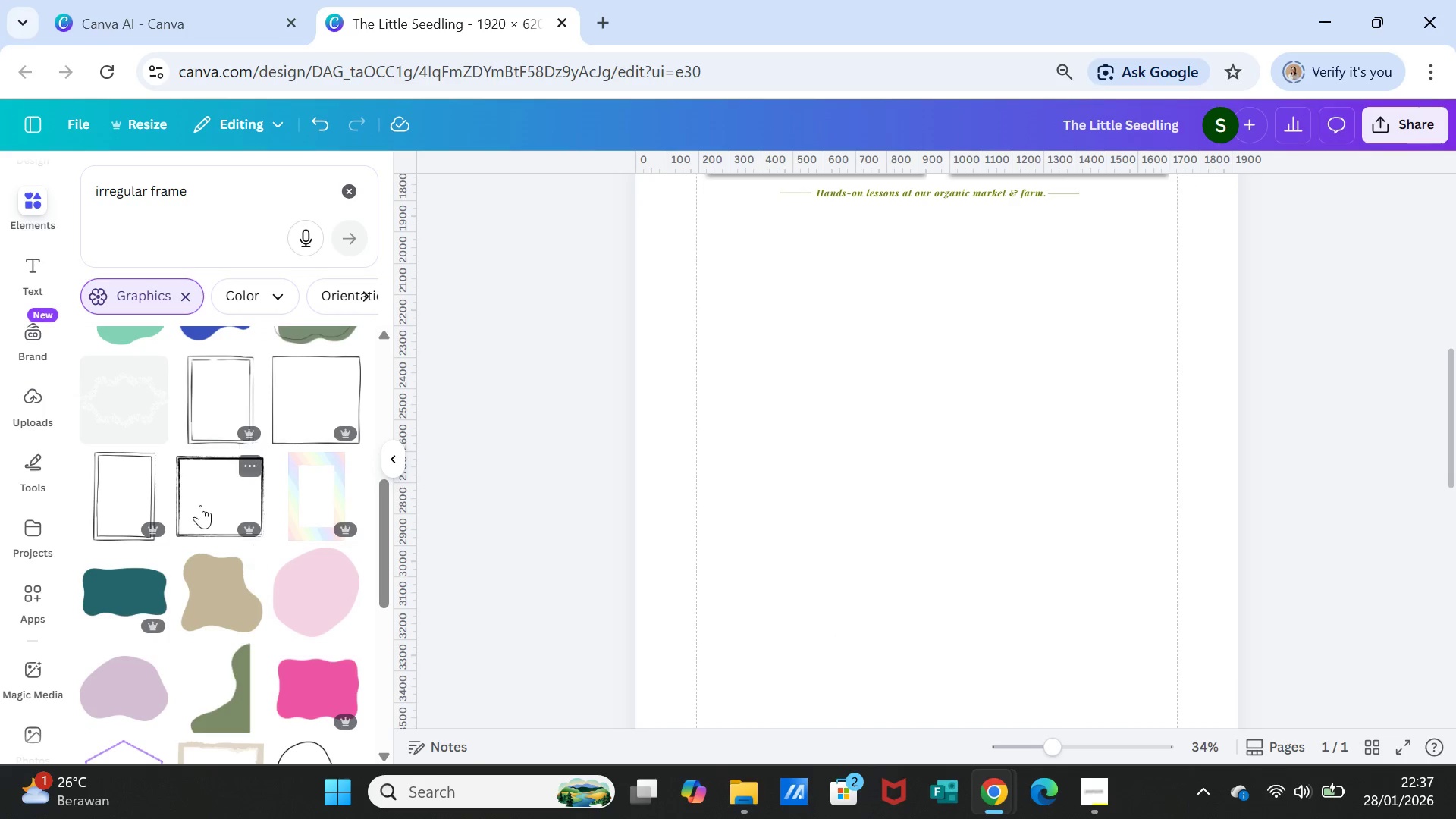 
left_click([200, 497])
 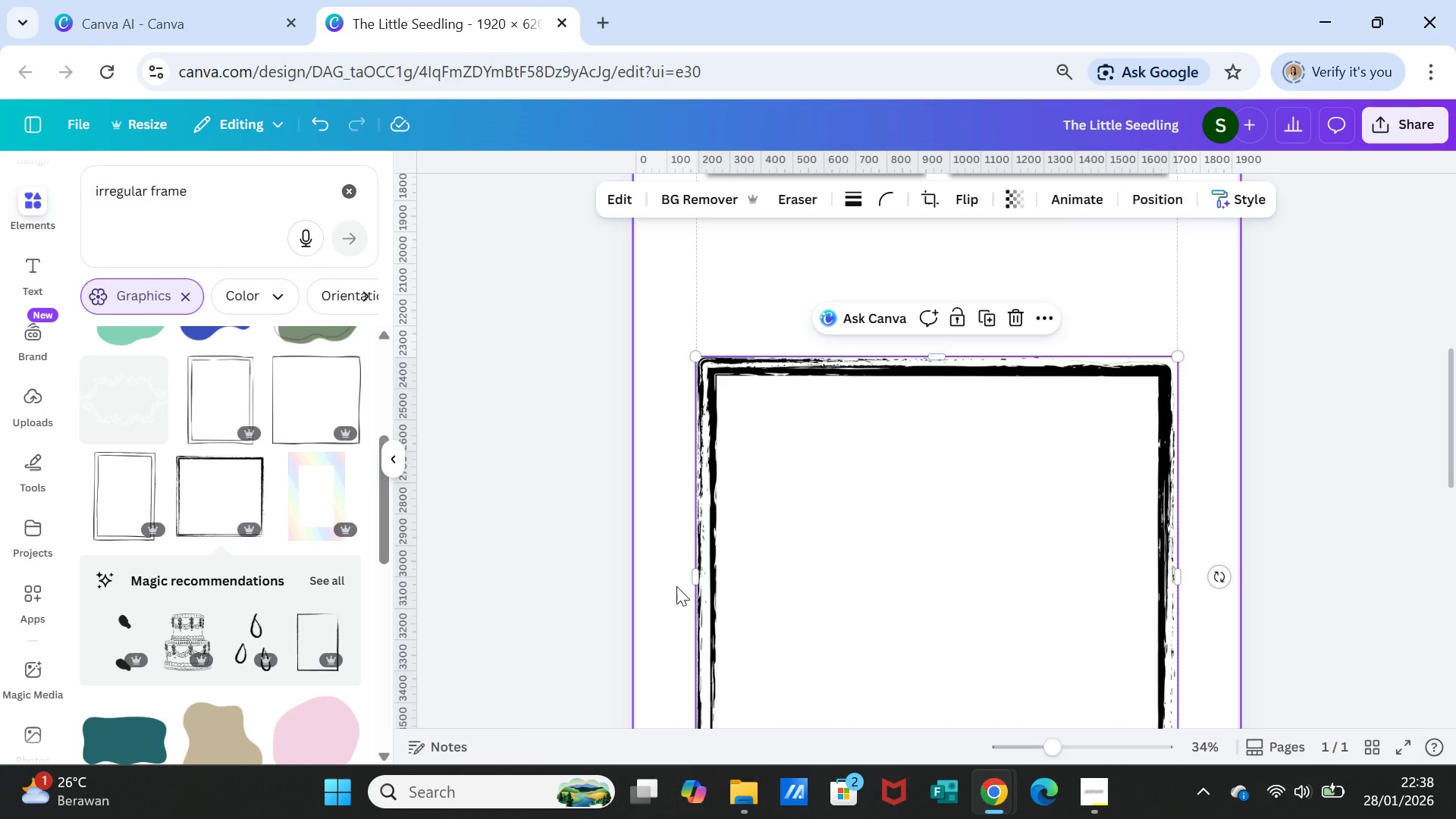 
key(Delete)
 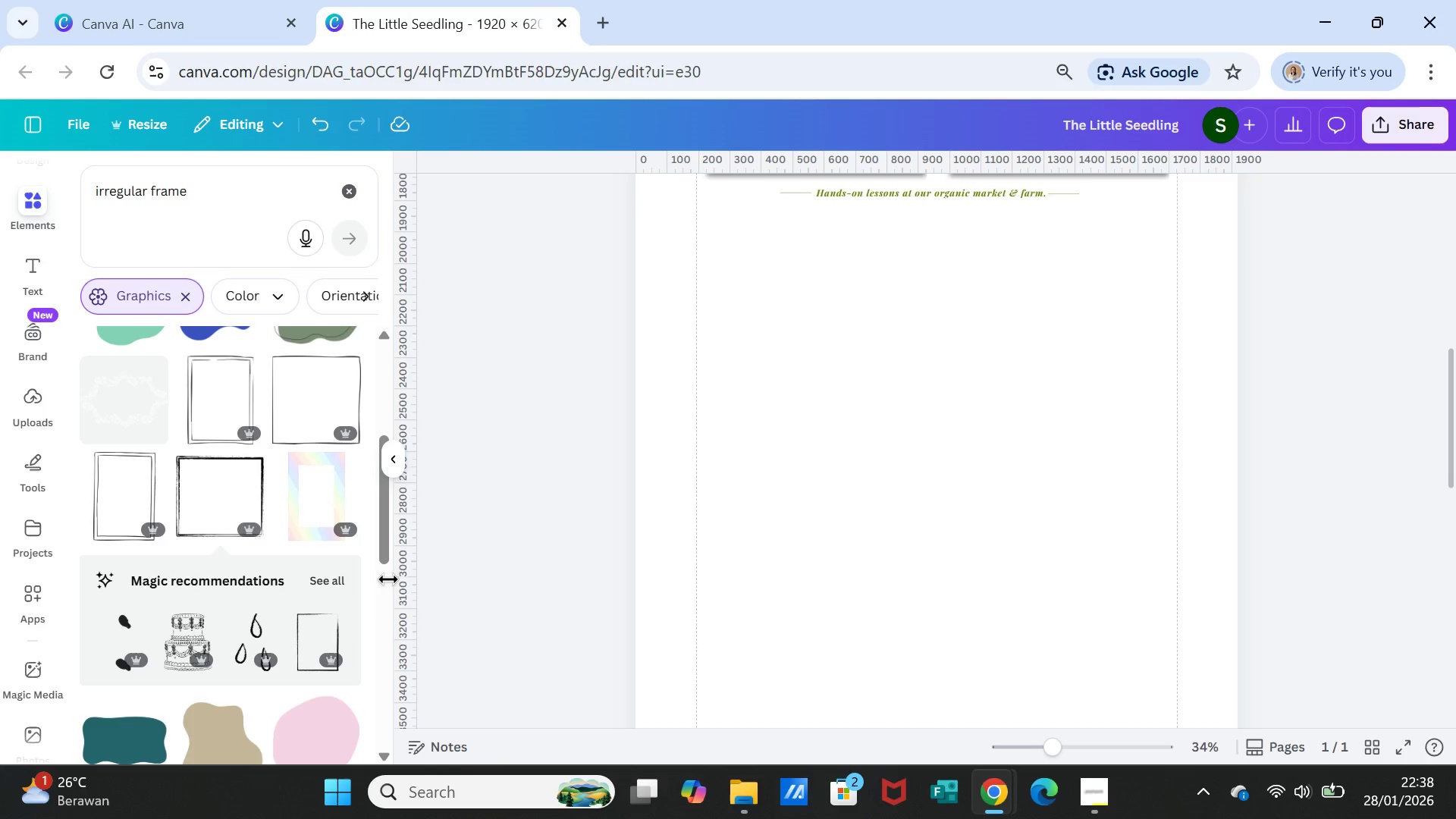 
scroll: coordinate [322, 596], scroll_direction: down, amount: 3.0
 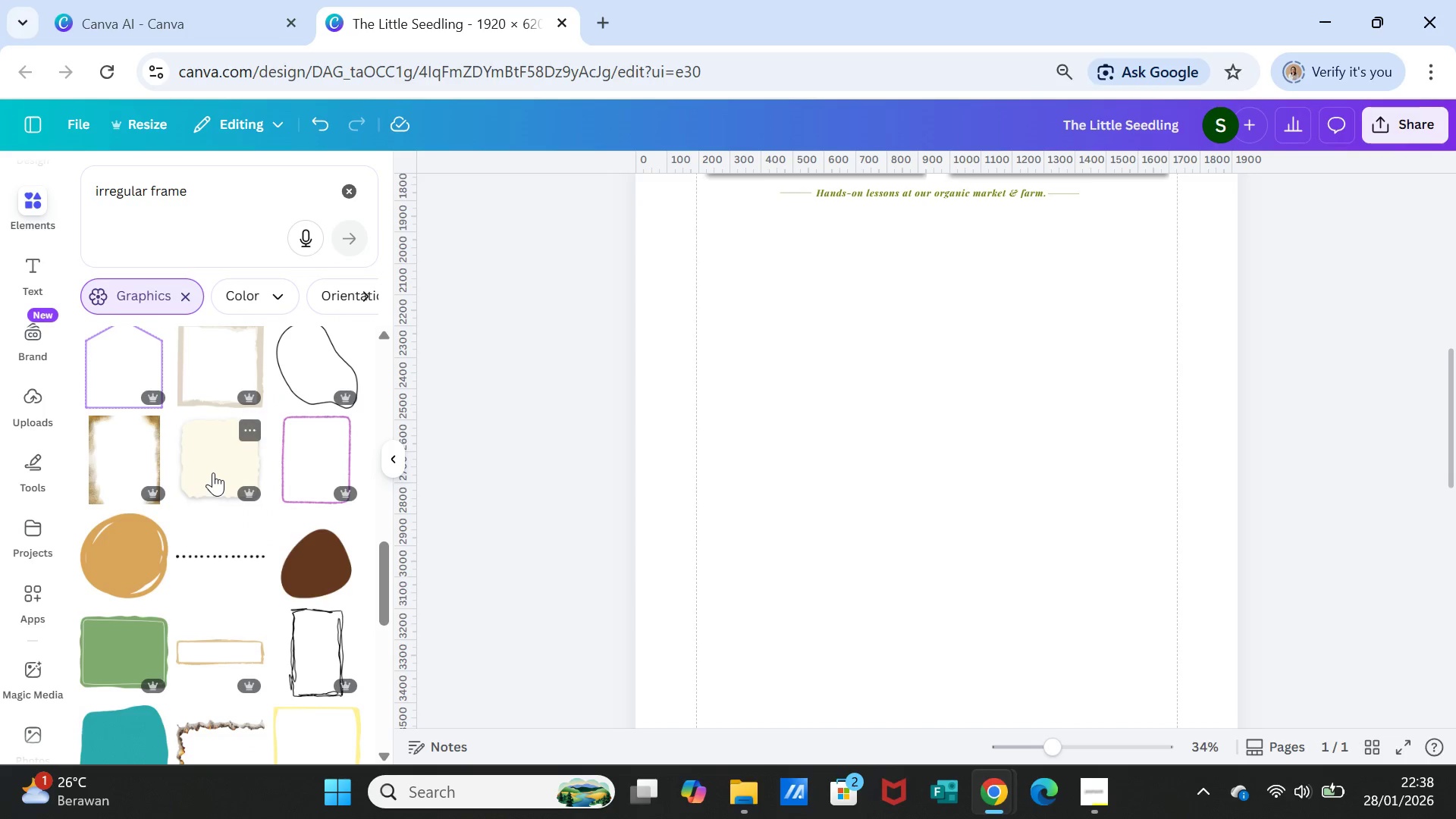 
left_click([213, 469])
 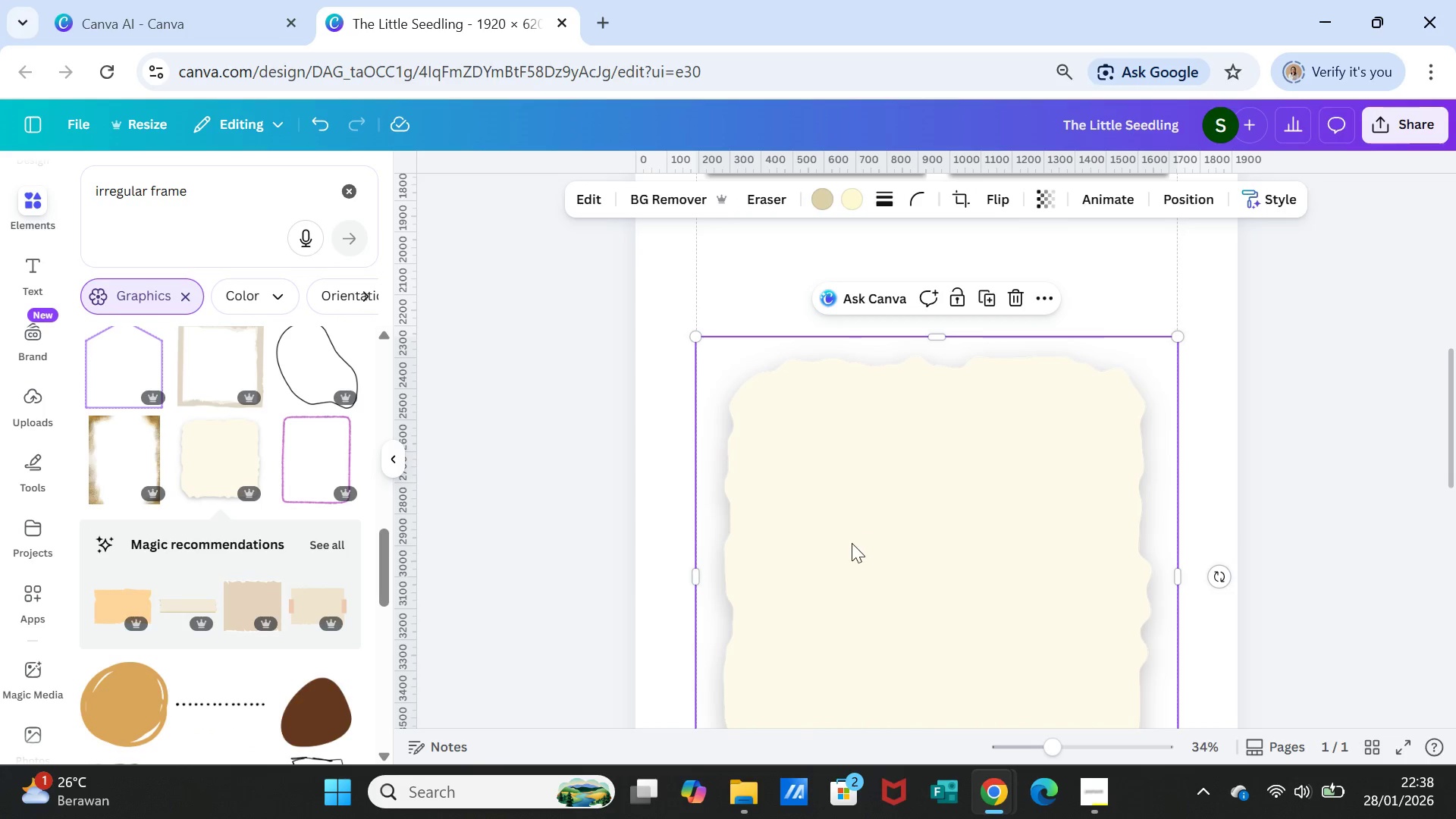 
left_click_drag(start_coordinate=[849, 544], to_coordinate=[795, 451])
 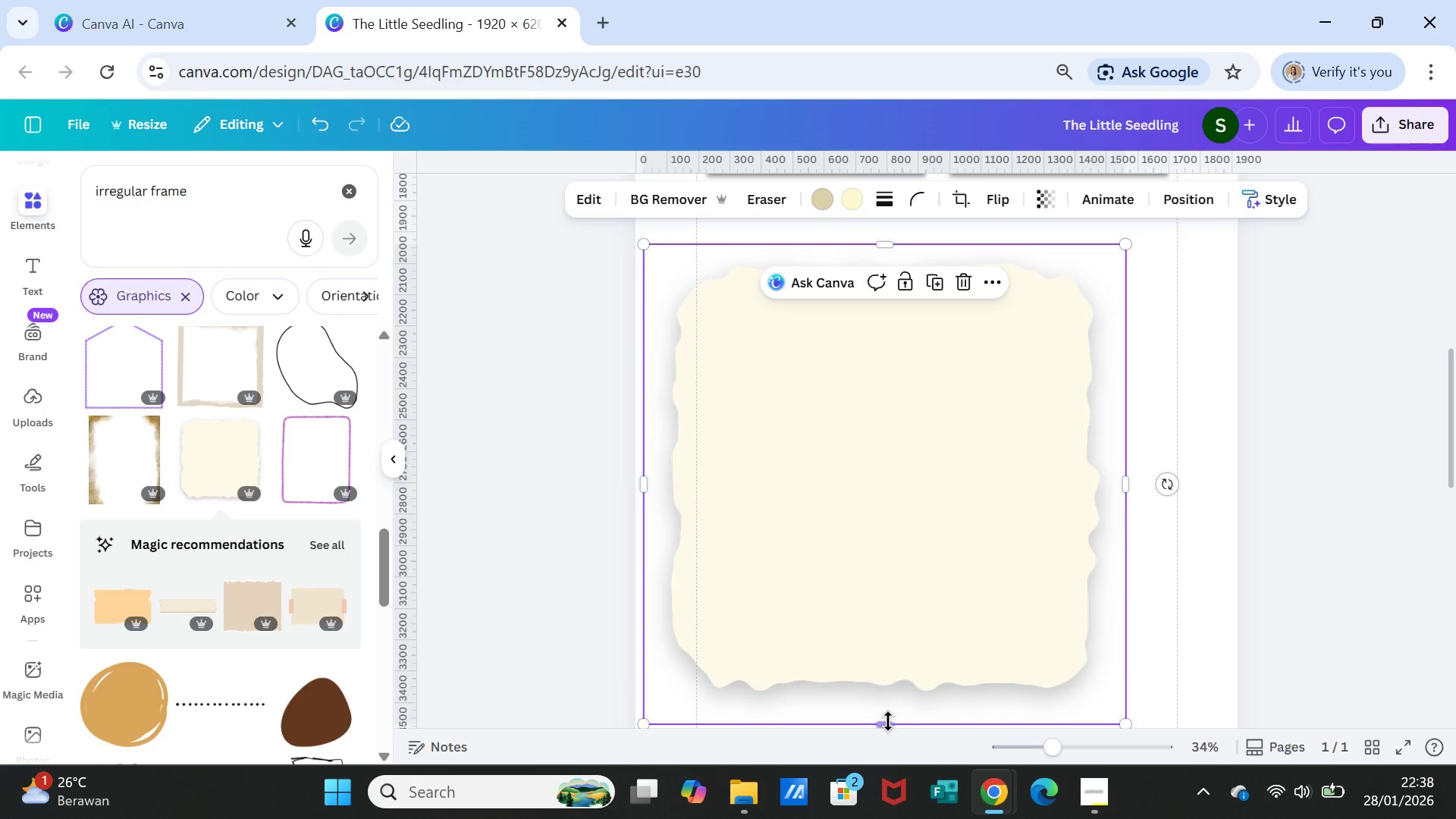 
left_click_drag(start_coordinate=[888, 721], to_coordinate=[885, 701])
 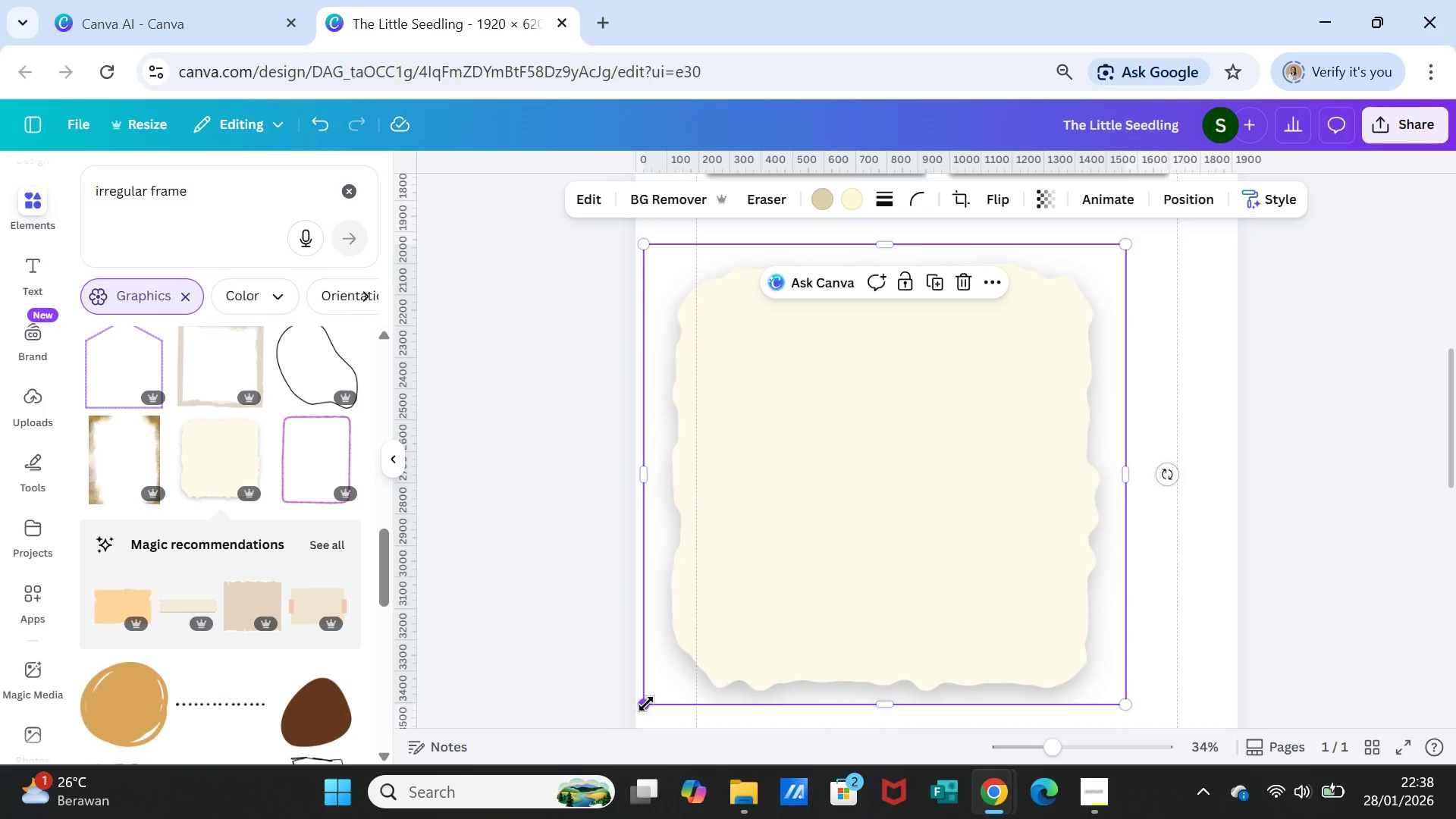 
left_click_drag(start_coordinate=[645, 701], to_coordinate=[790, 529])
 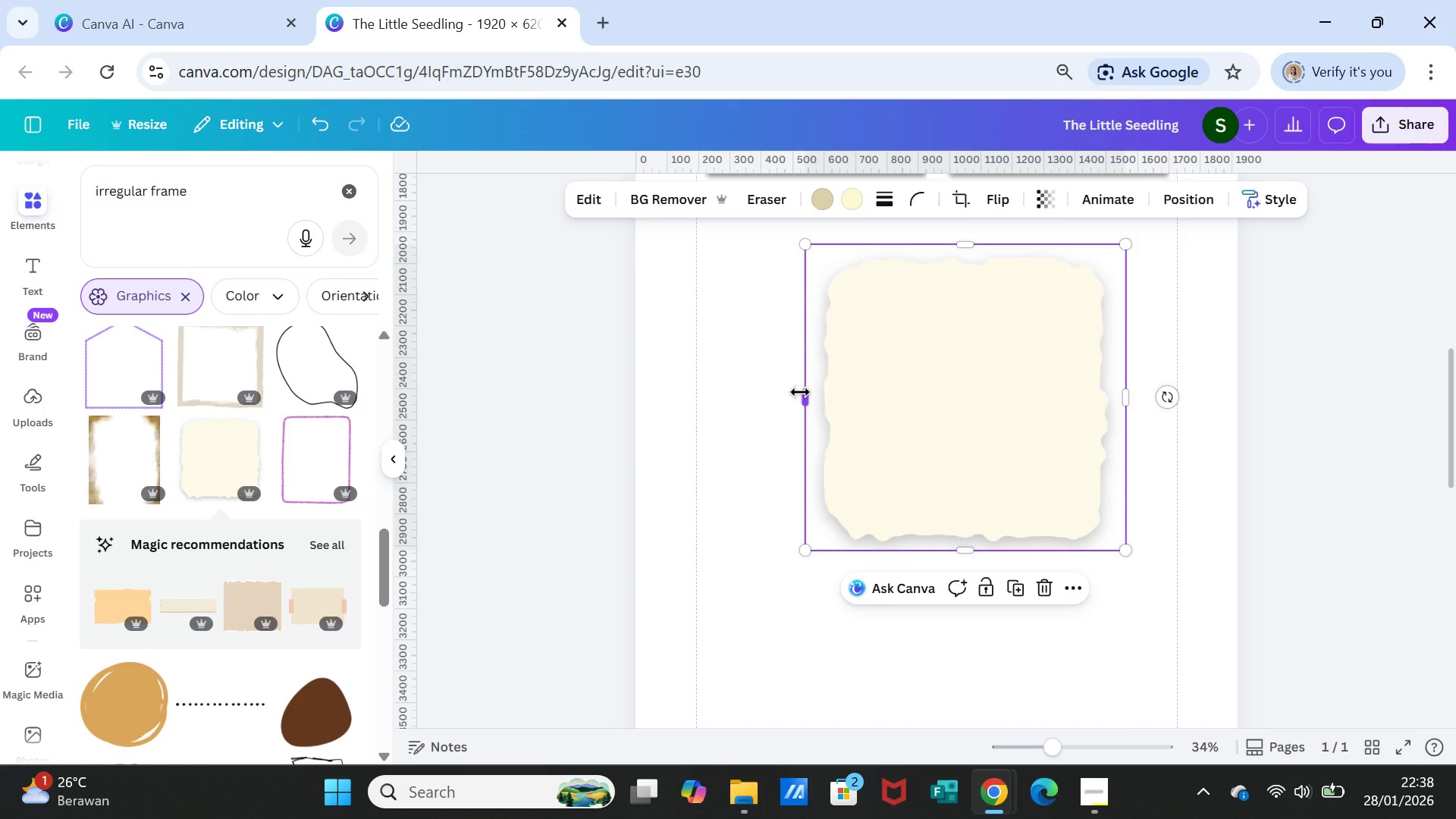 
left_click_drag(start_coordinate=[800, 392], to_coordinate=[597, 402])
 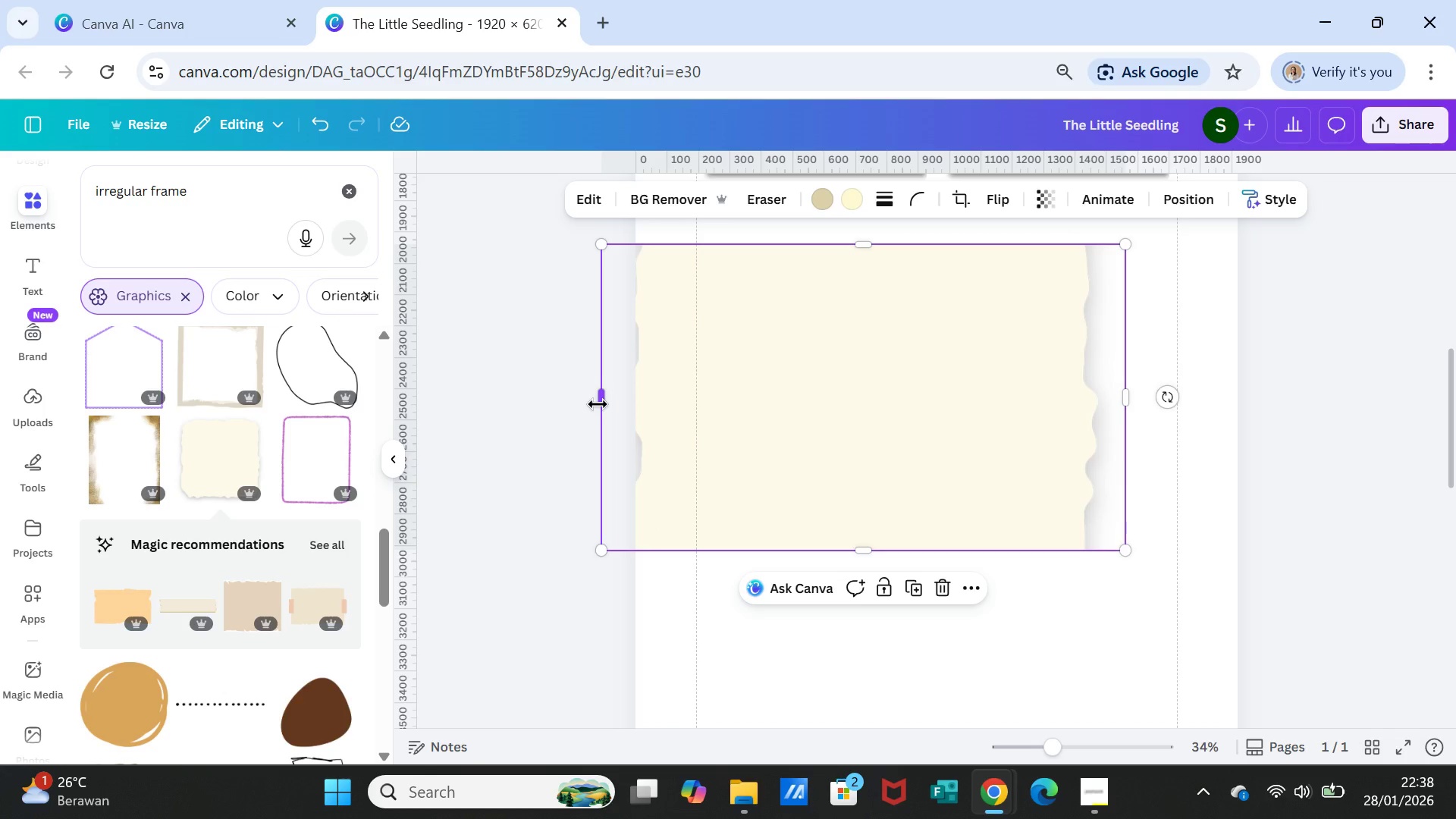 
wait(6.09)
 